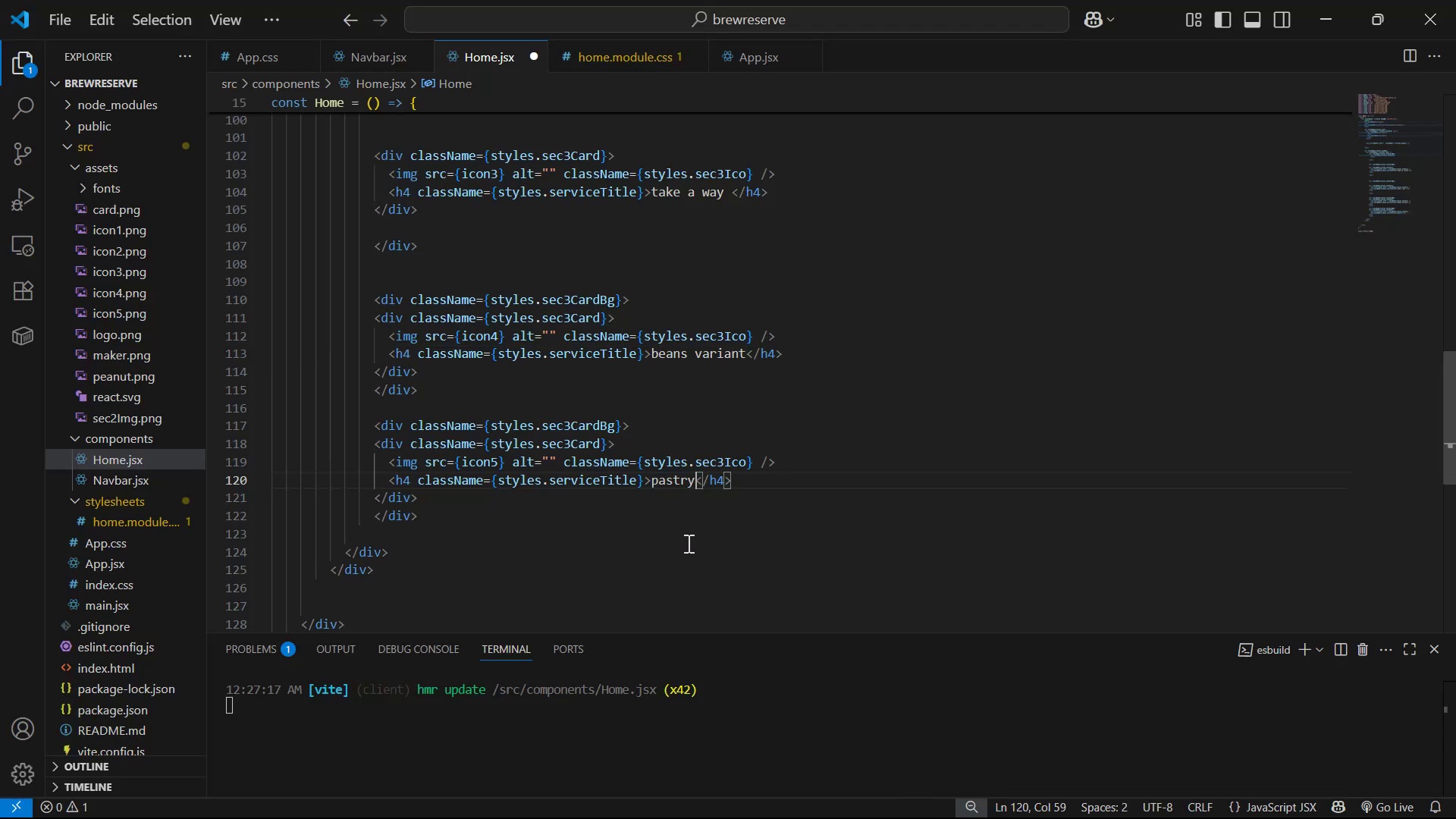 
key(Control+S)
 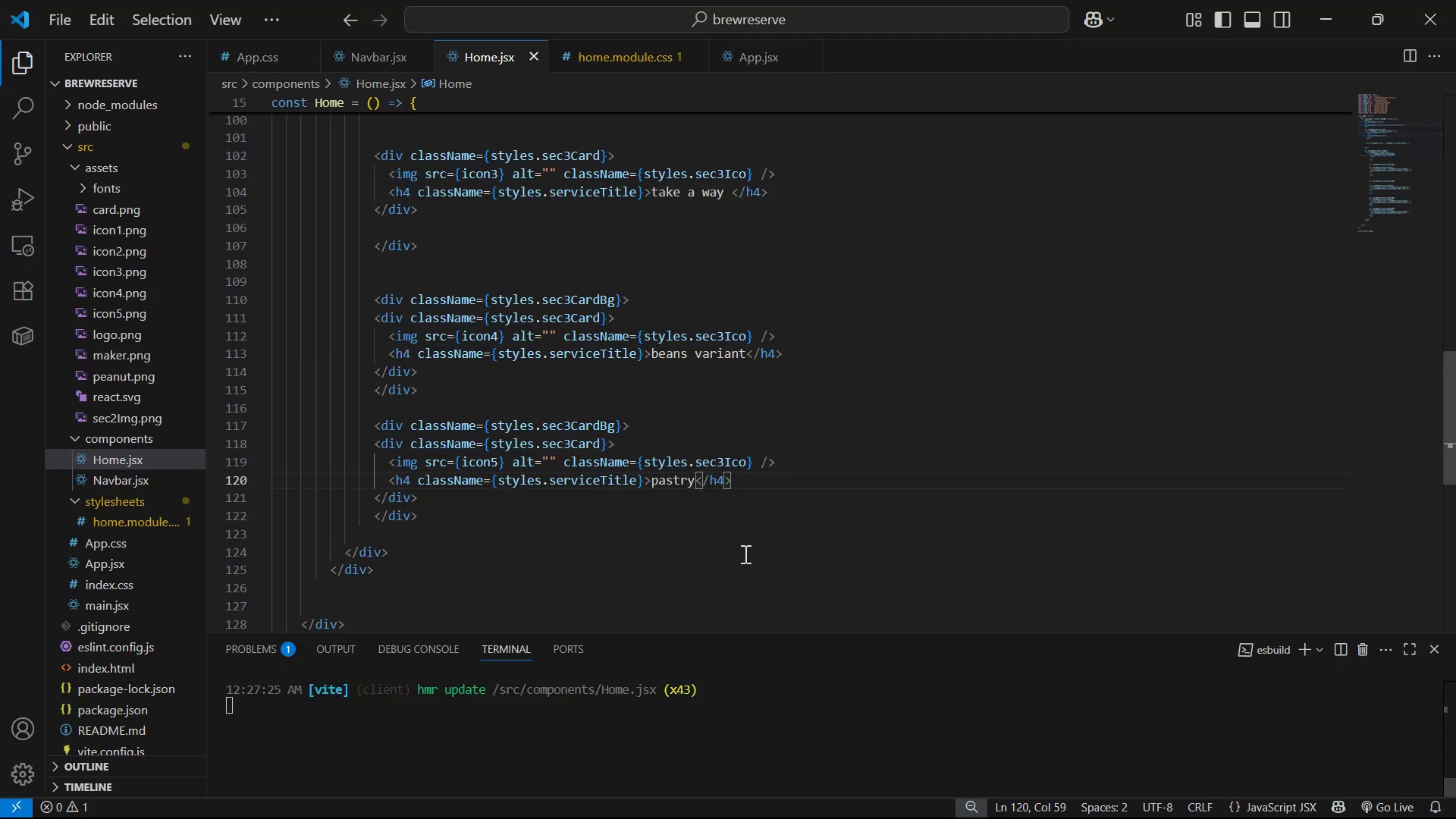 
key(Alt+Tab)
 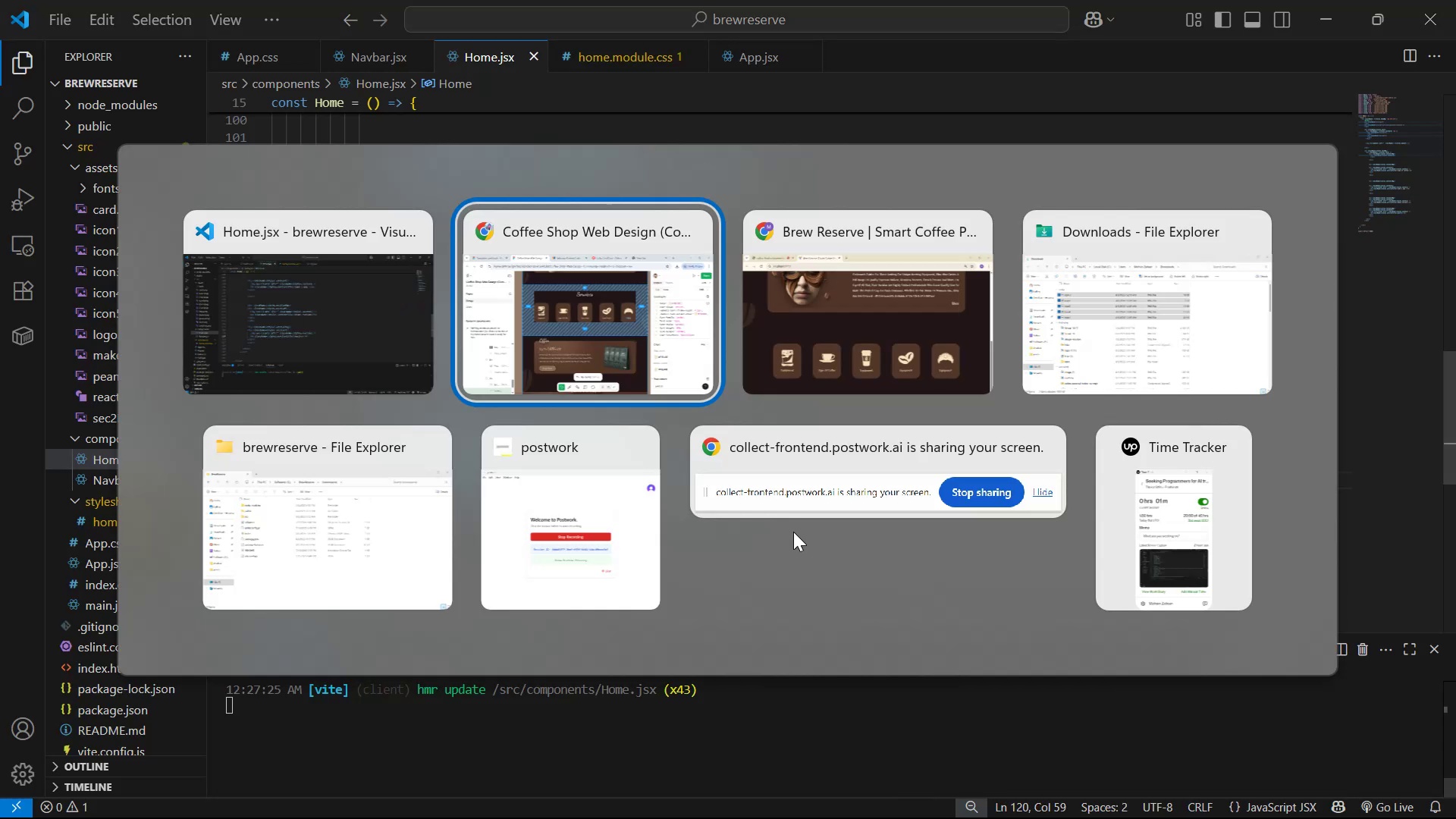 
key(Alt+Tab)
 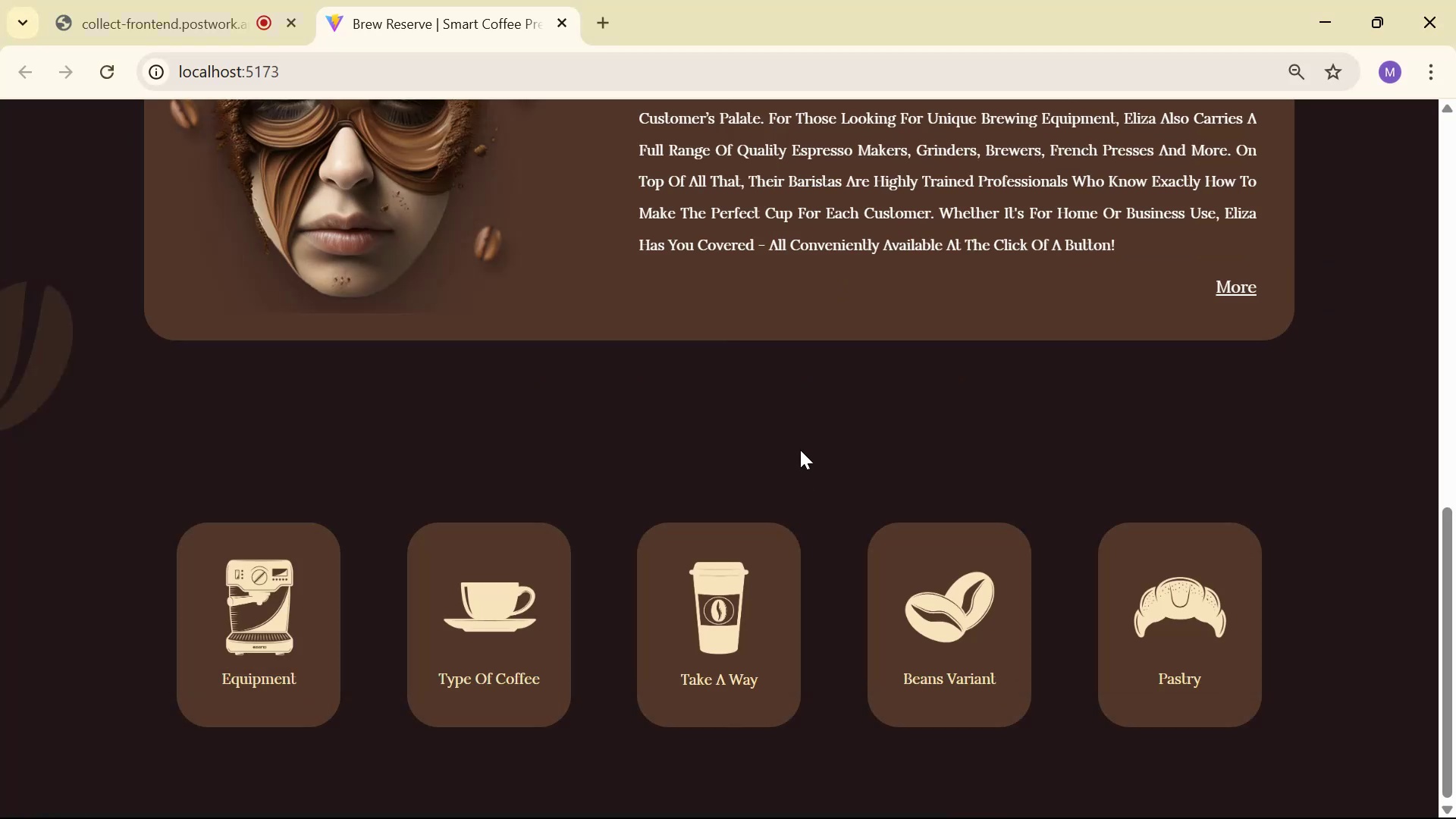 
scroll: coordinate [802, 451], scroll_direction: down, amount: 4.0
 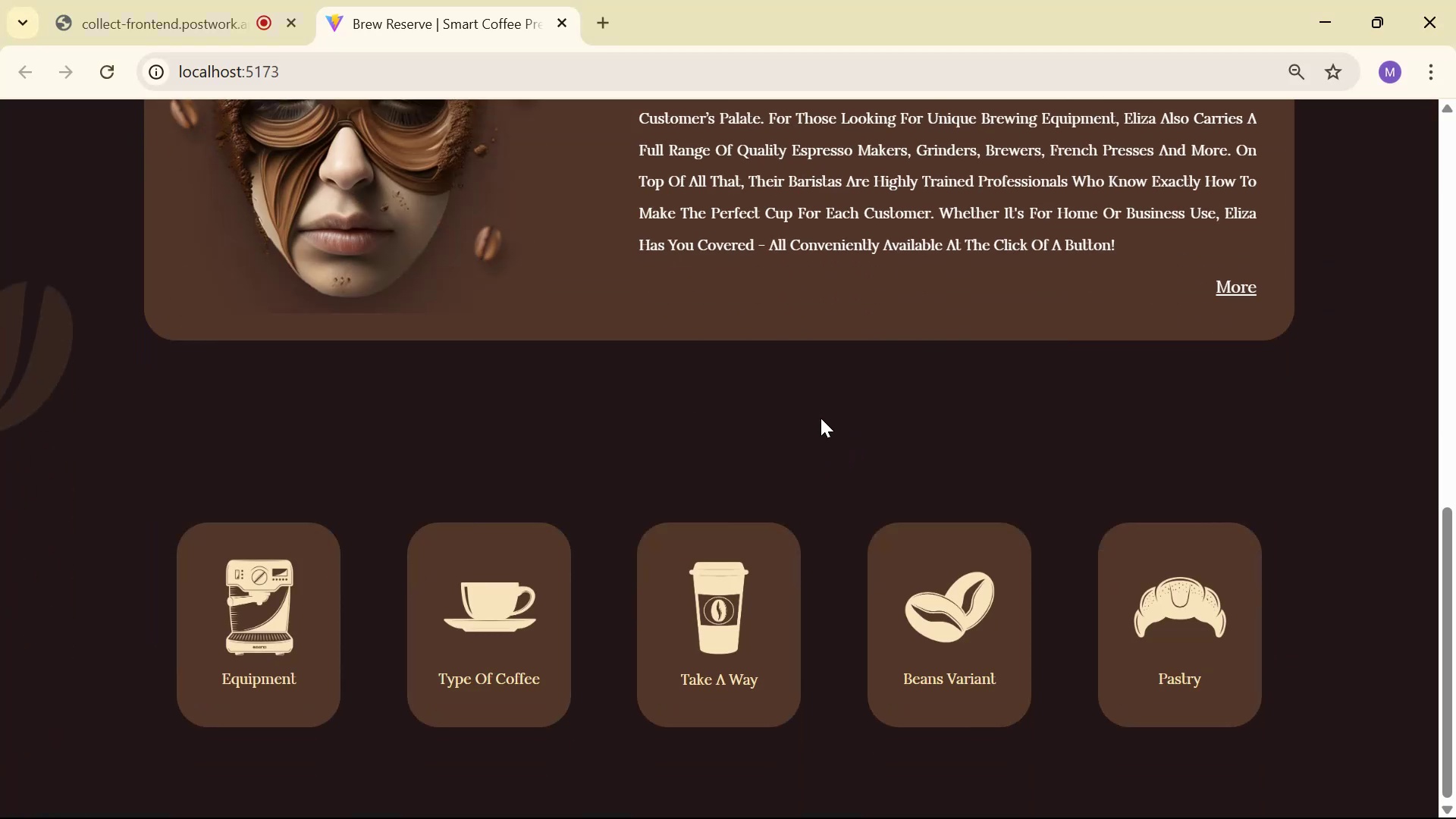 
wait(14.08)
 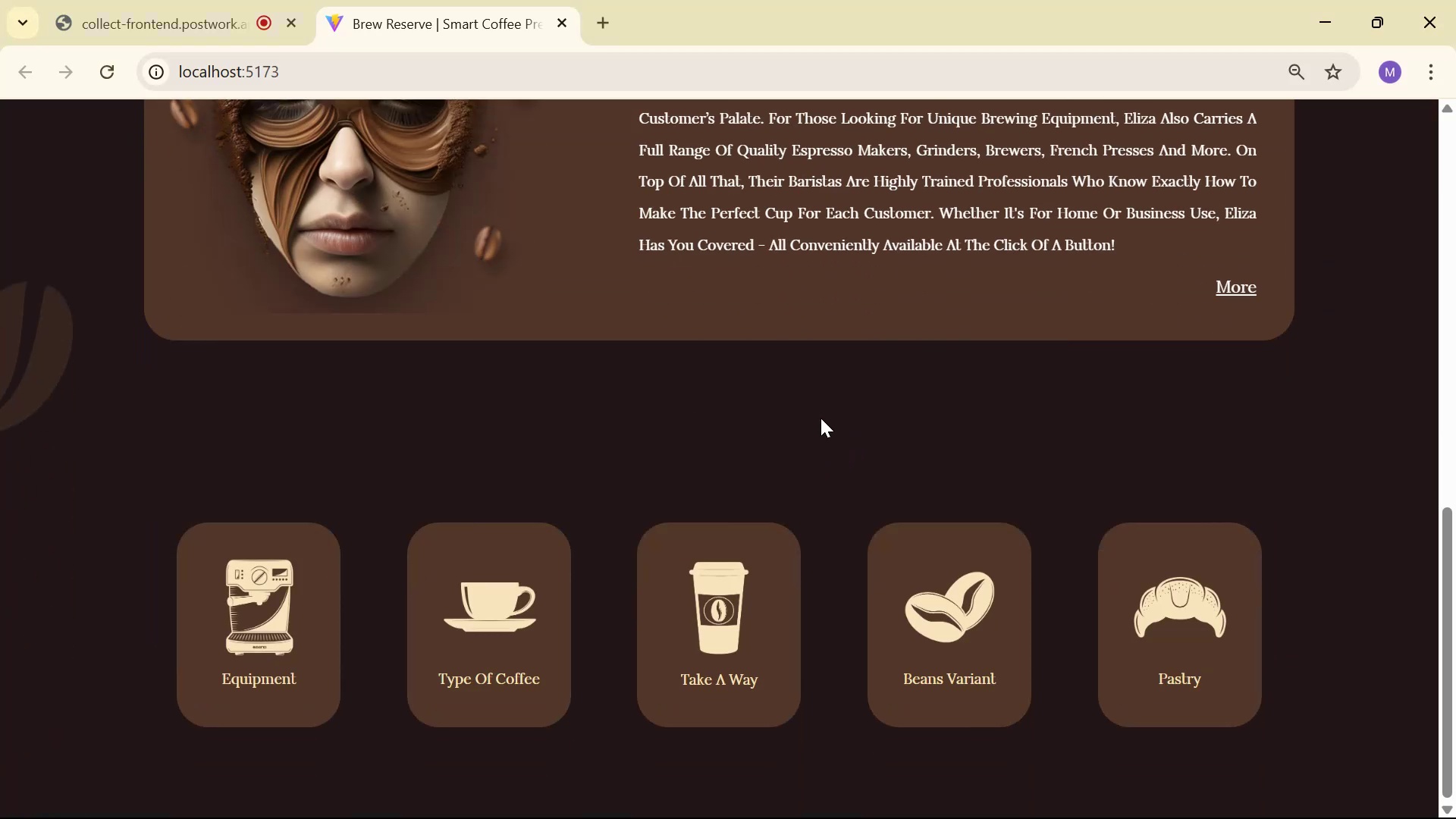 
scroll: coordinate [1175, 442], scroll_direction: down, amount: 8.0
 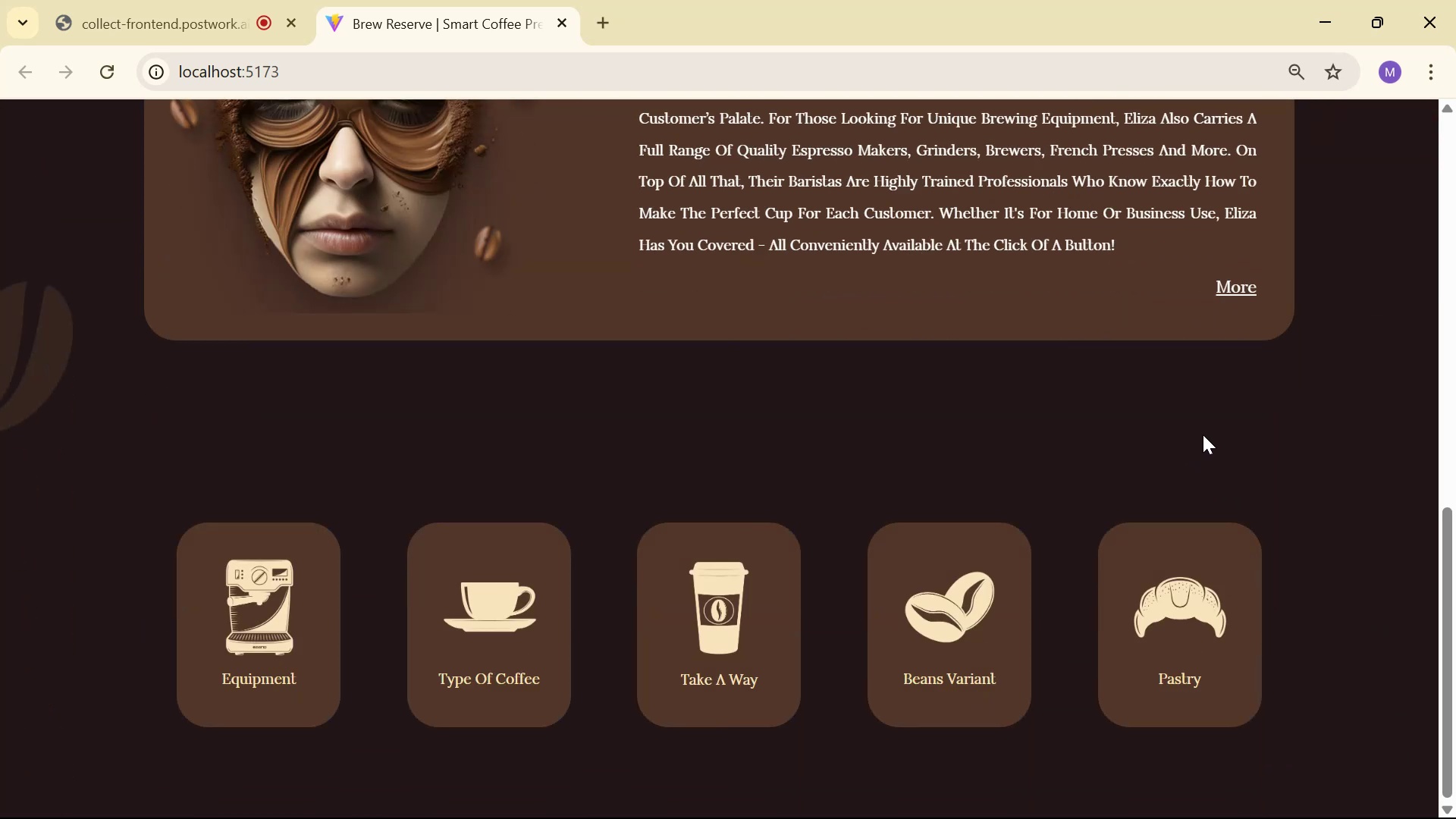 
scroll: coordinate [1208, 460], scroll_direction: up, amount: 14.0
 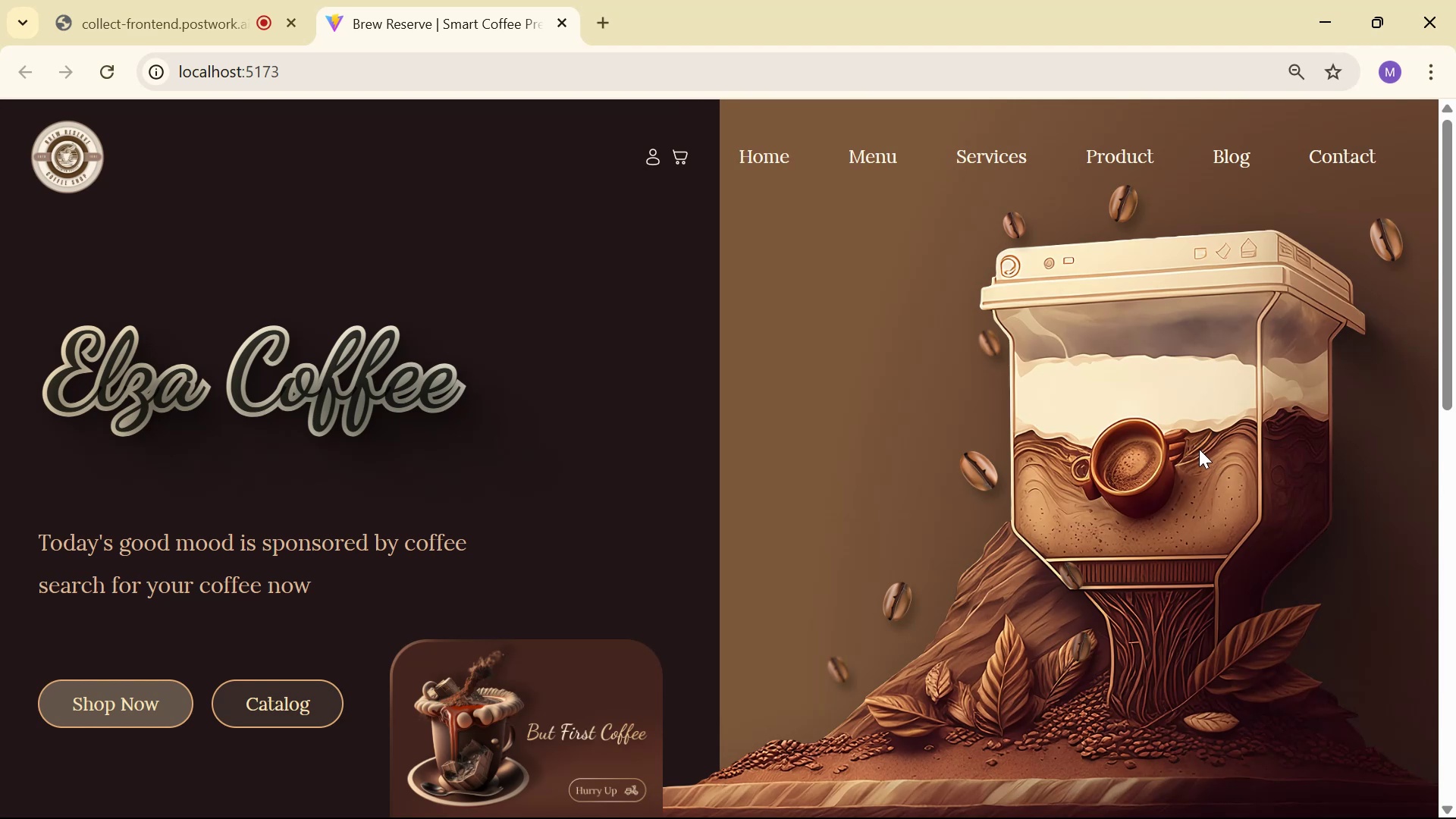 
key(Alt+Tab)
 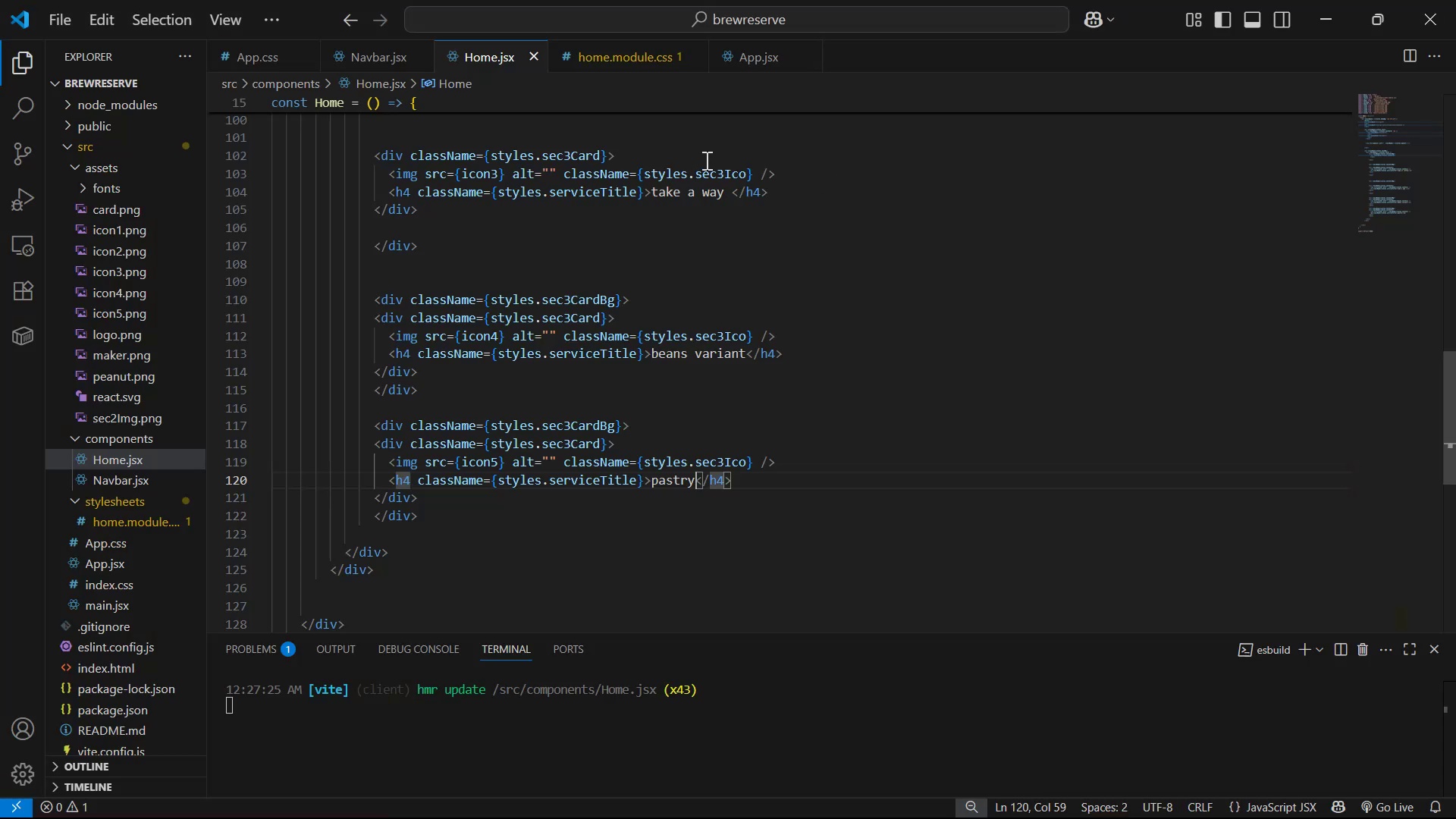 
left_click([613, 39])
 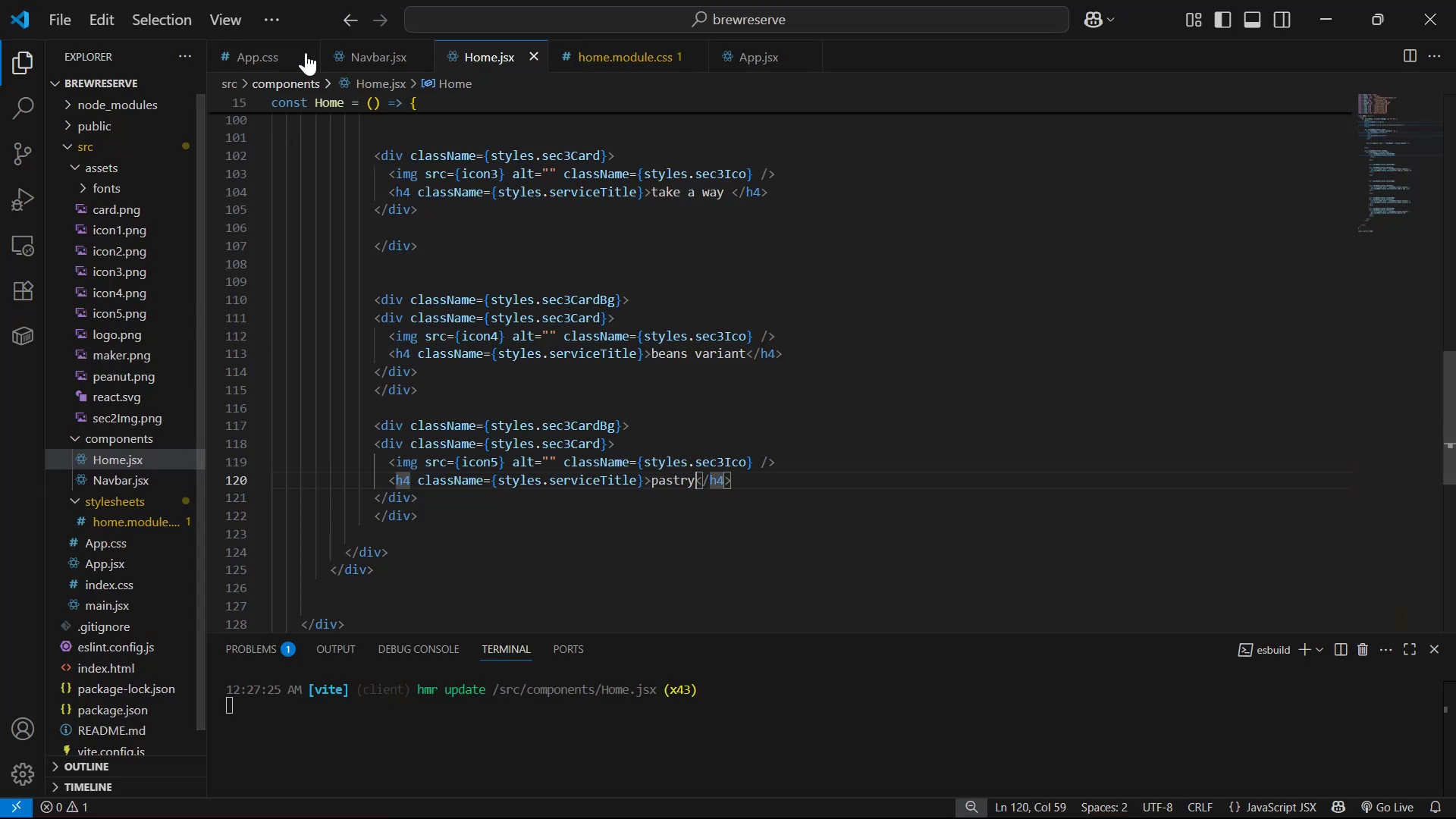 
left_click([264, 56])
 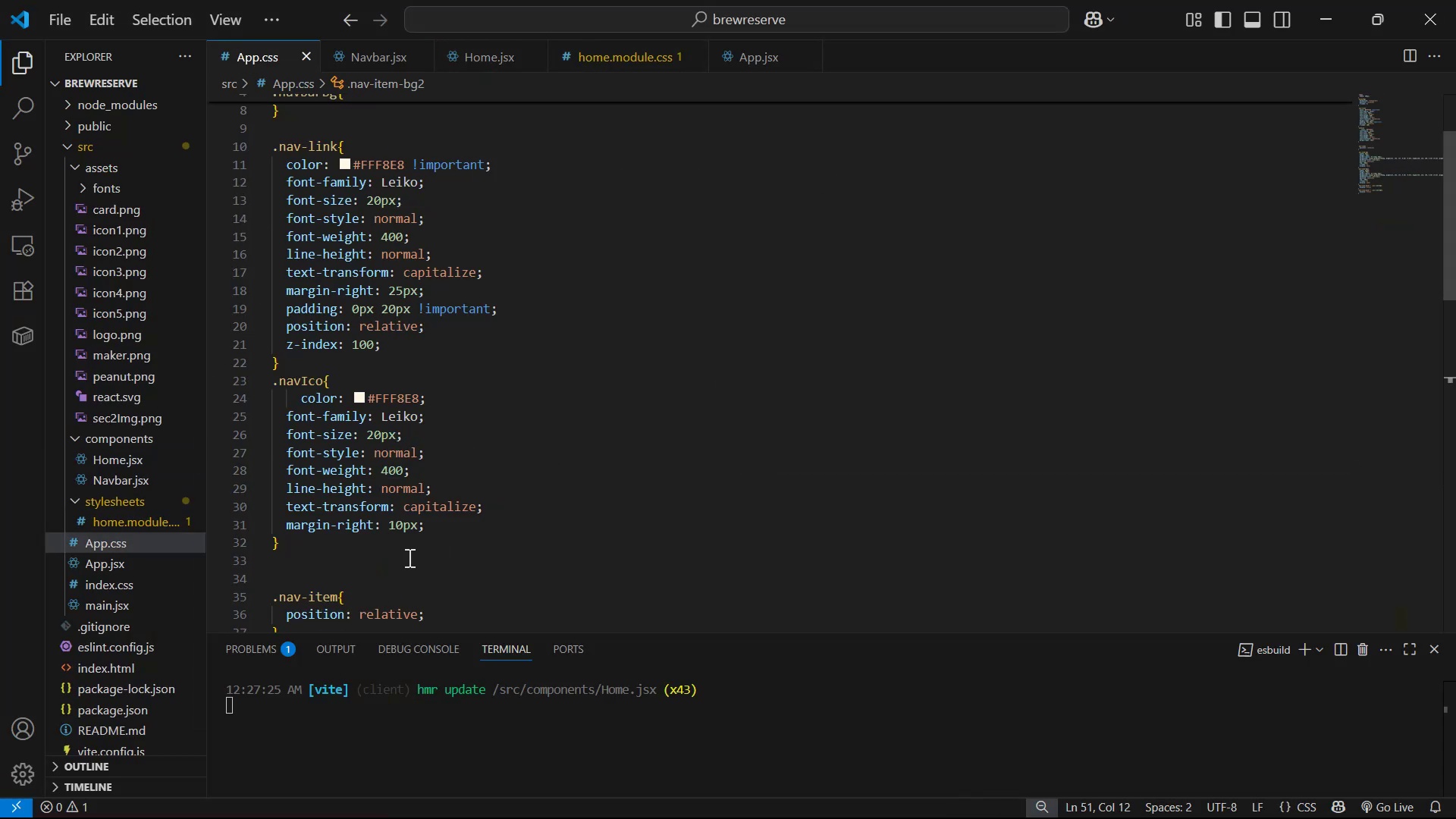 
left_click([400, 531])
 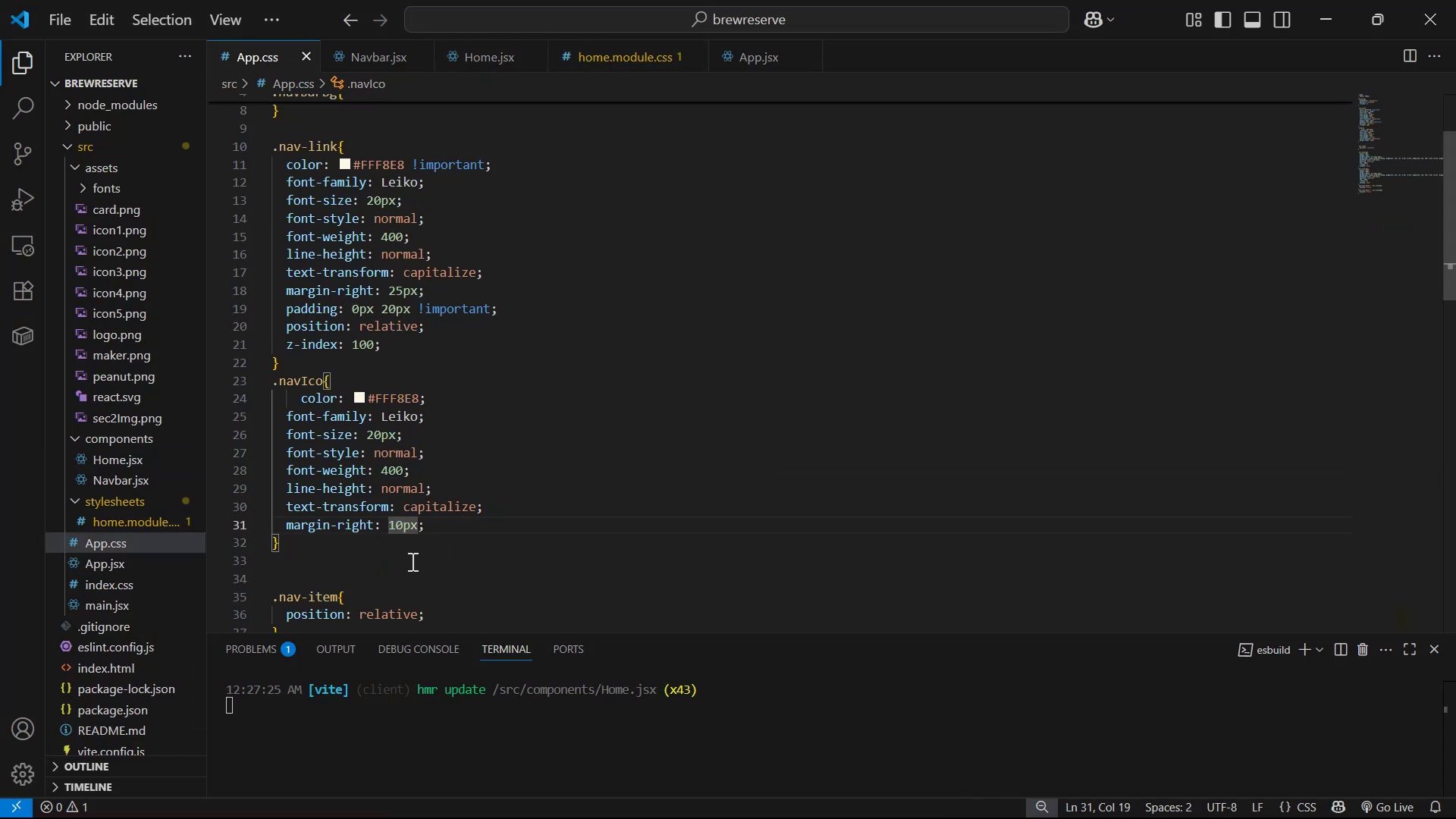 
key(ArrowLeft)
 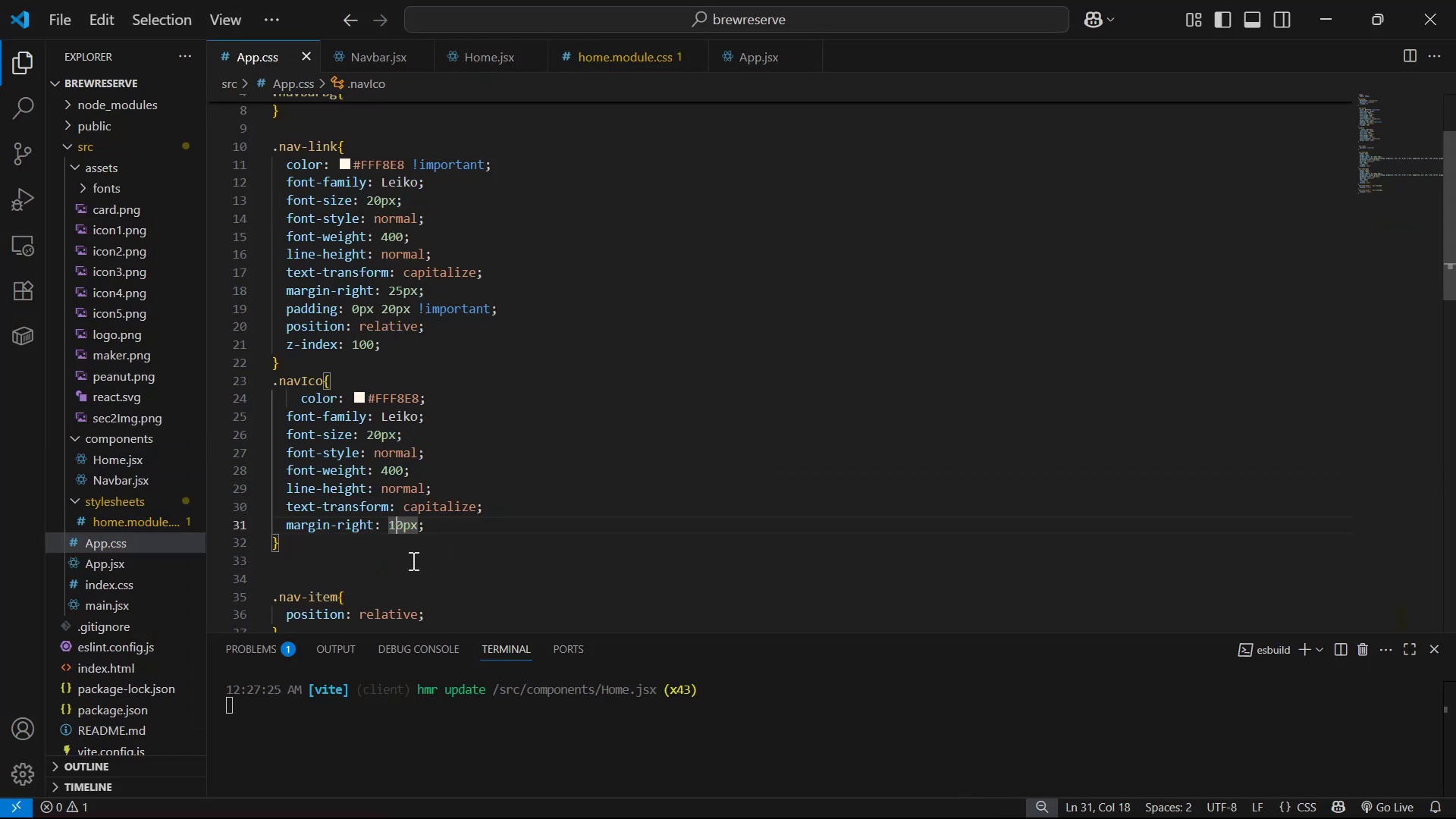 
key(Backspace)
 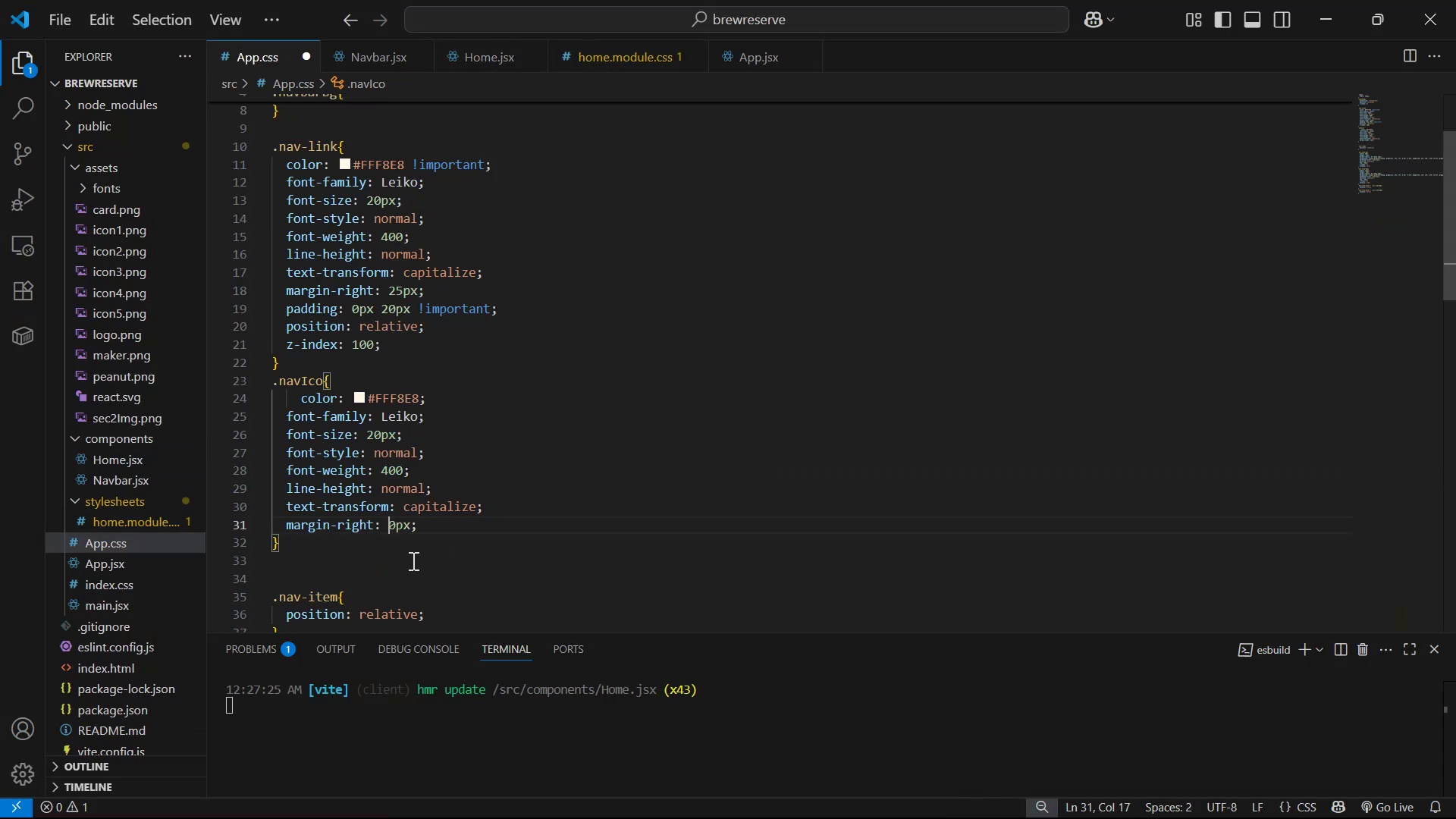 
key(2)
 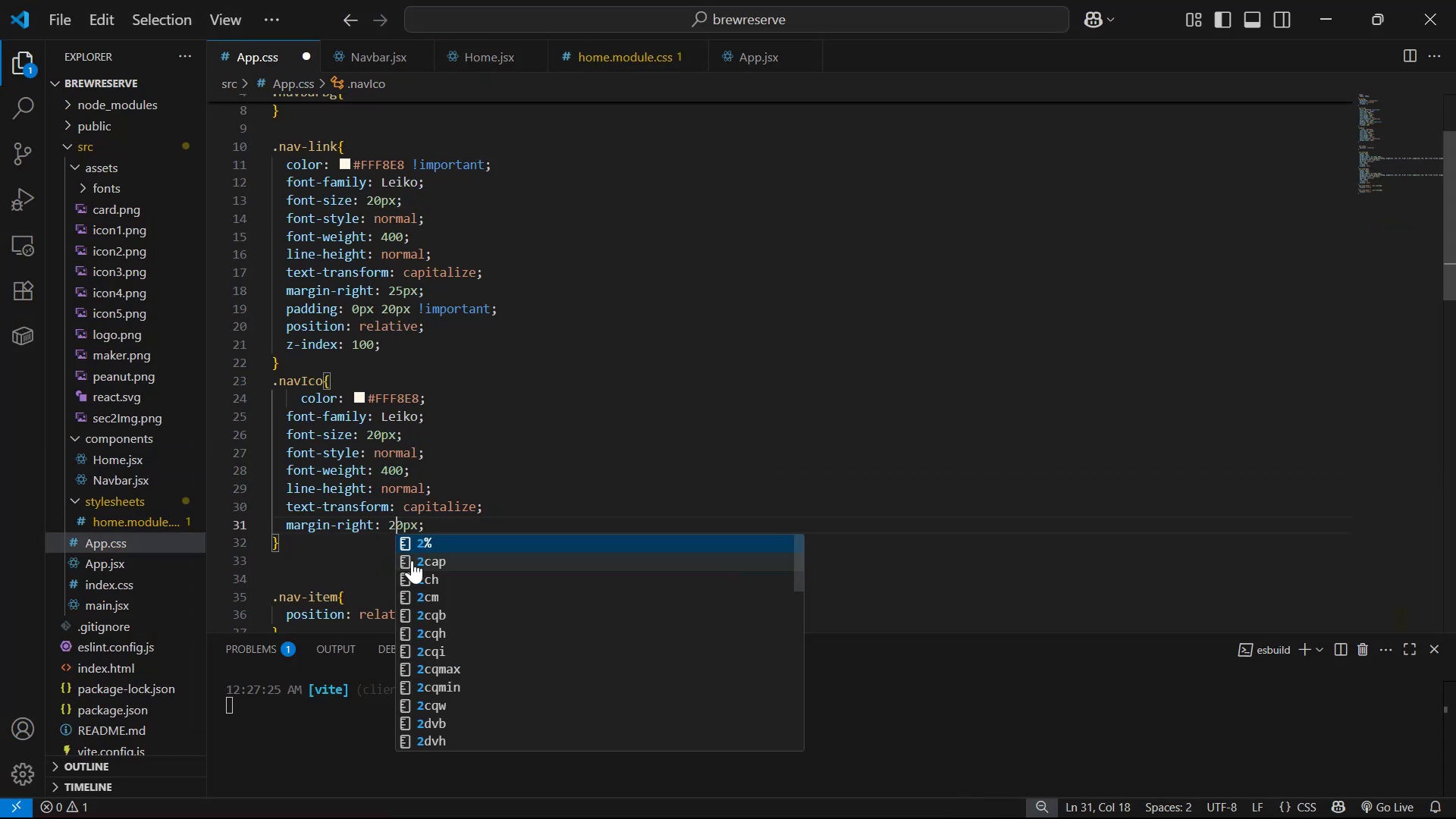 
key(Control+S)
 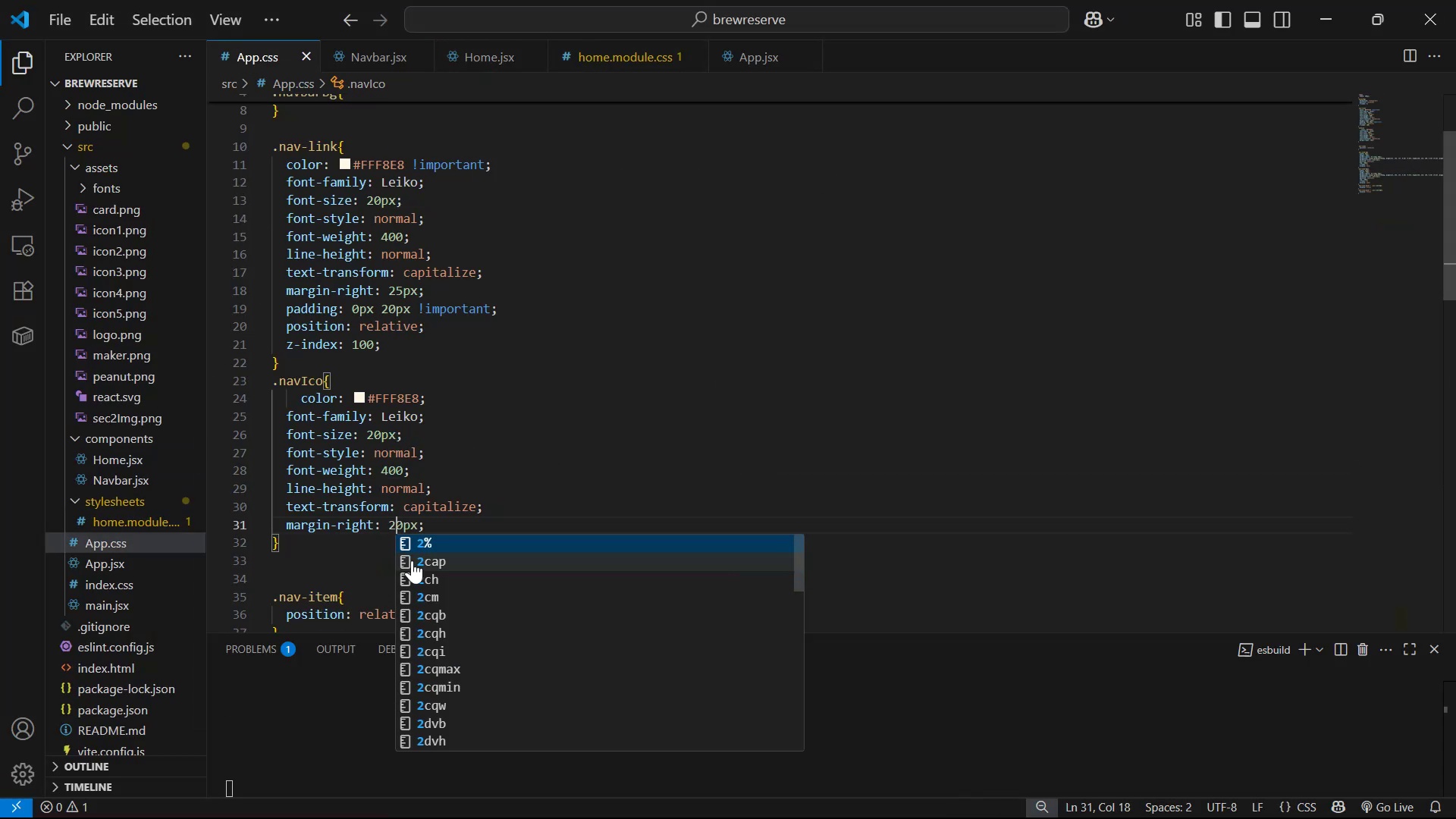 
key(Alt+AltLeft)
 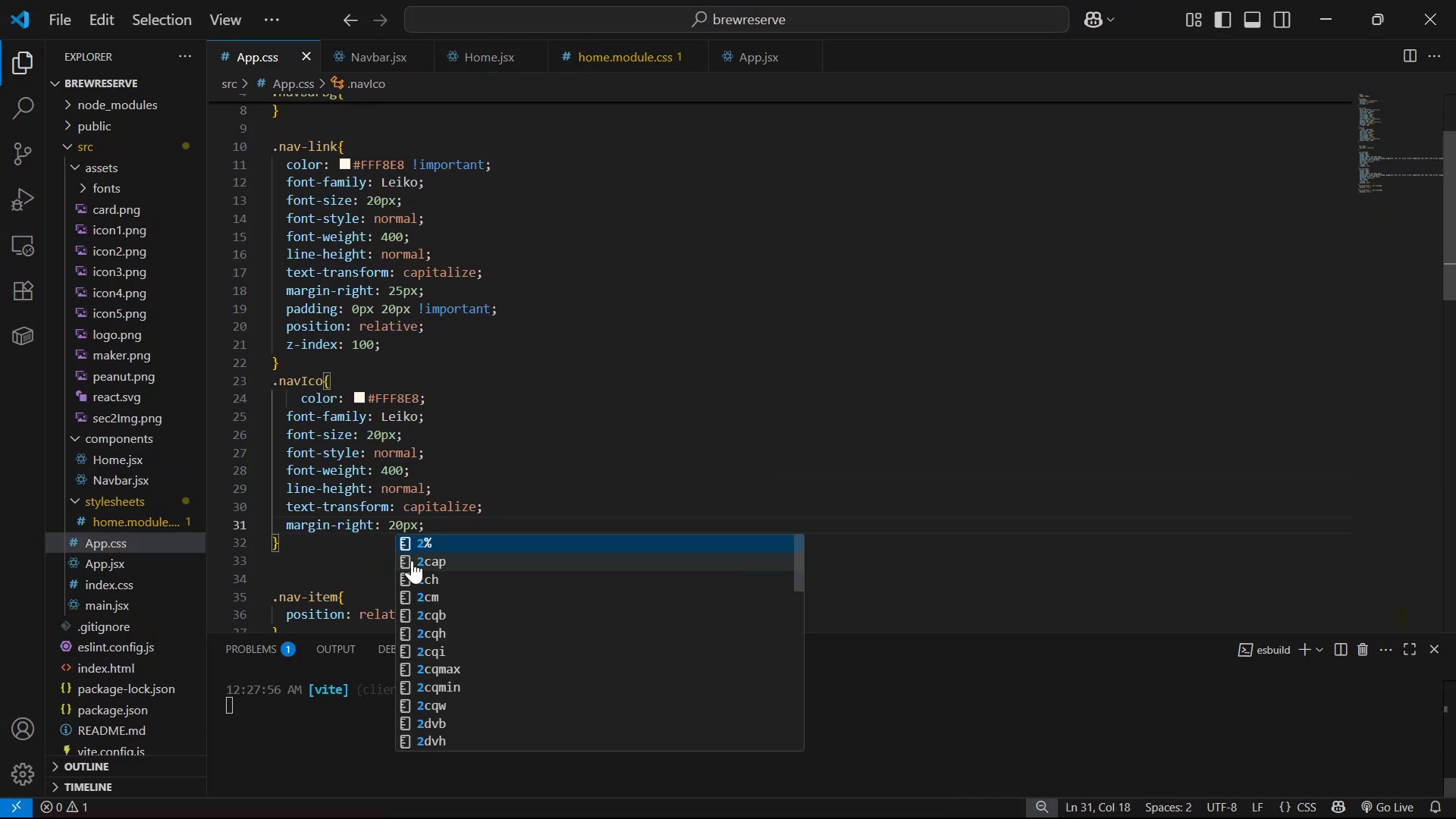 
key(Alt+Tab)
 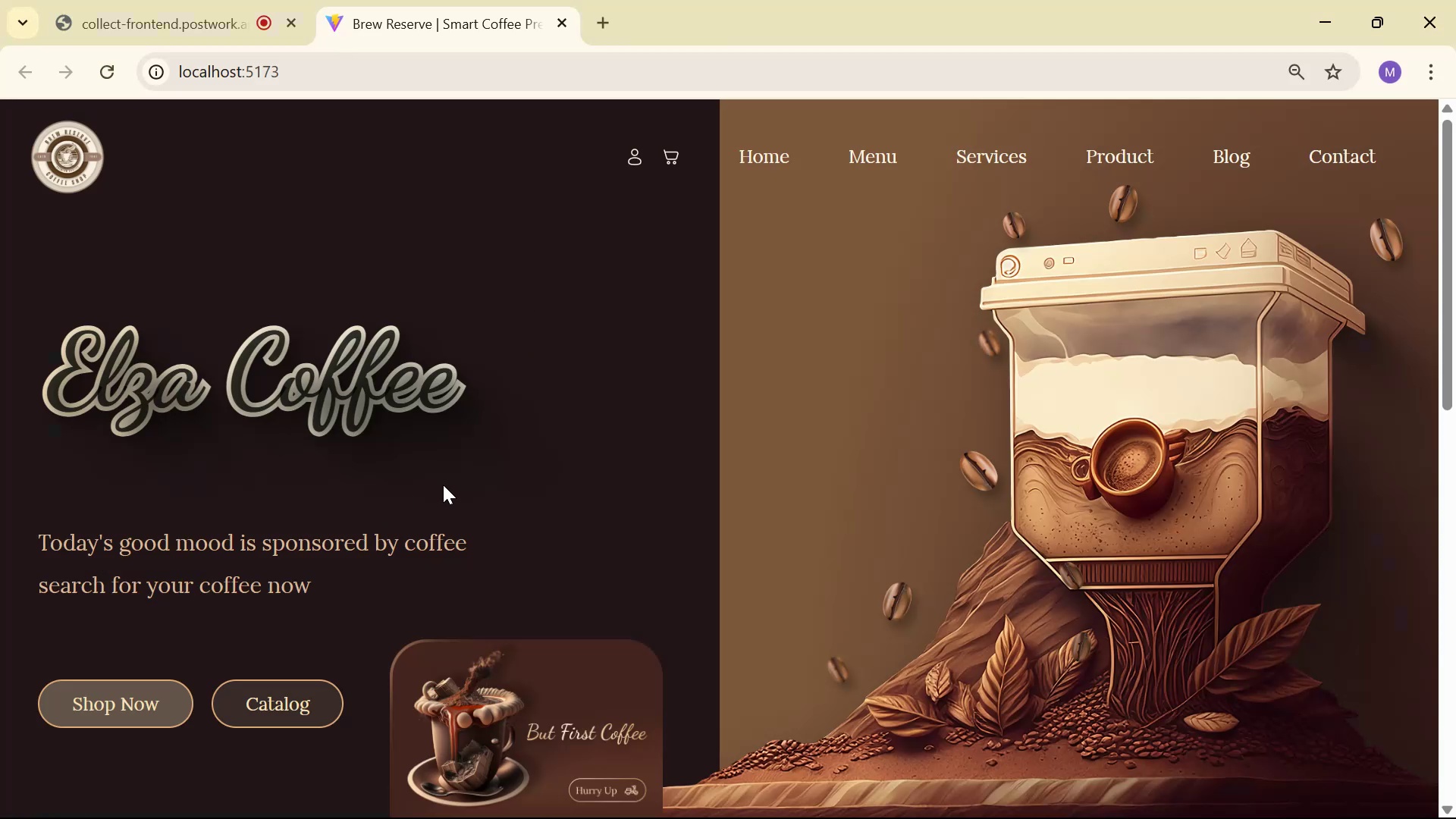 
key(Alt+AltLeft)
 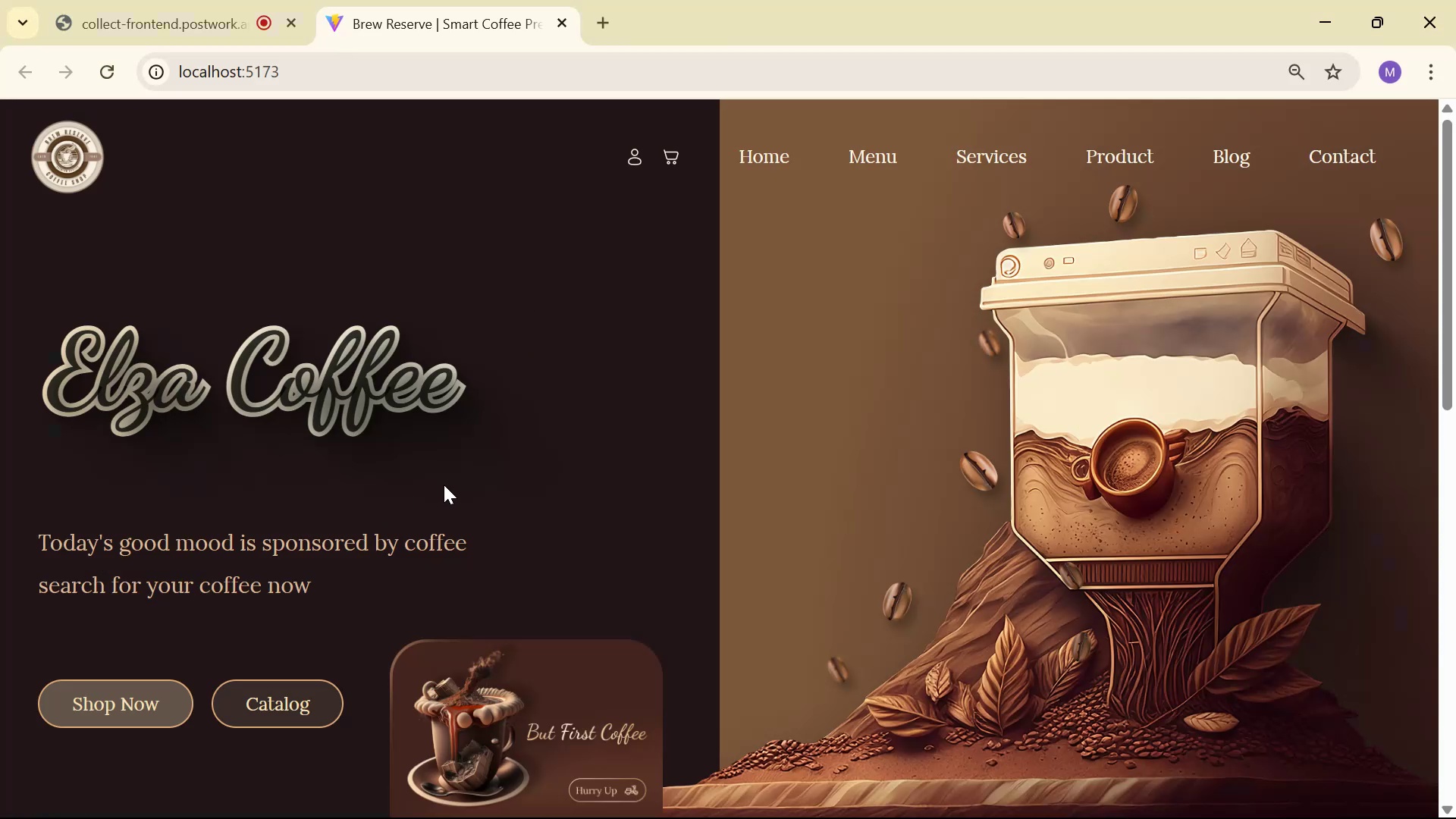 
key(Alt+Tab)
 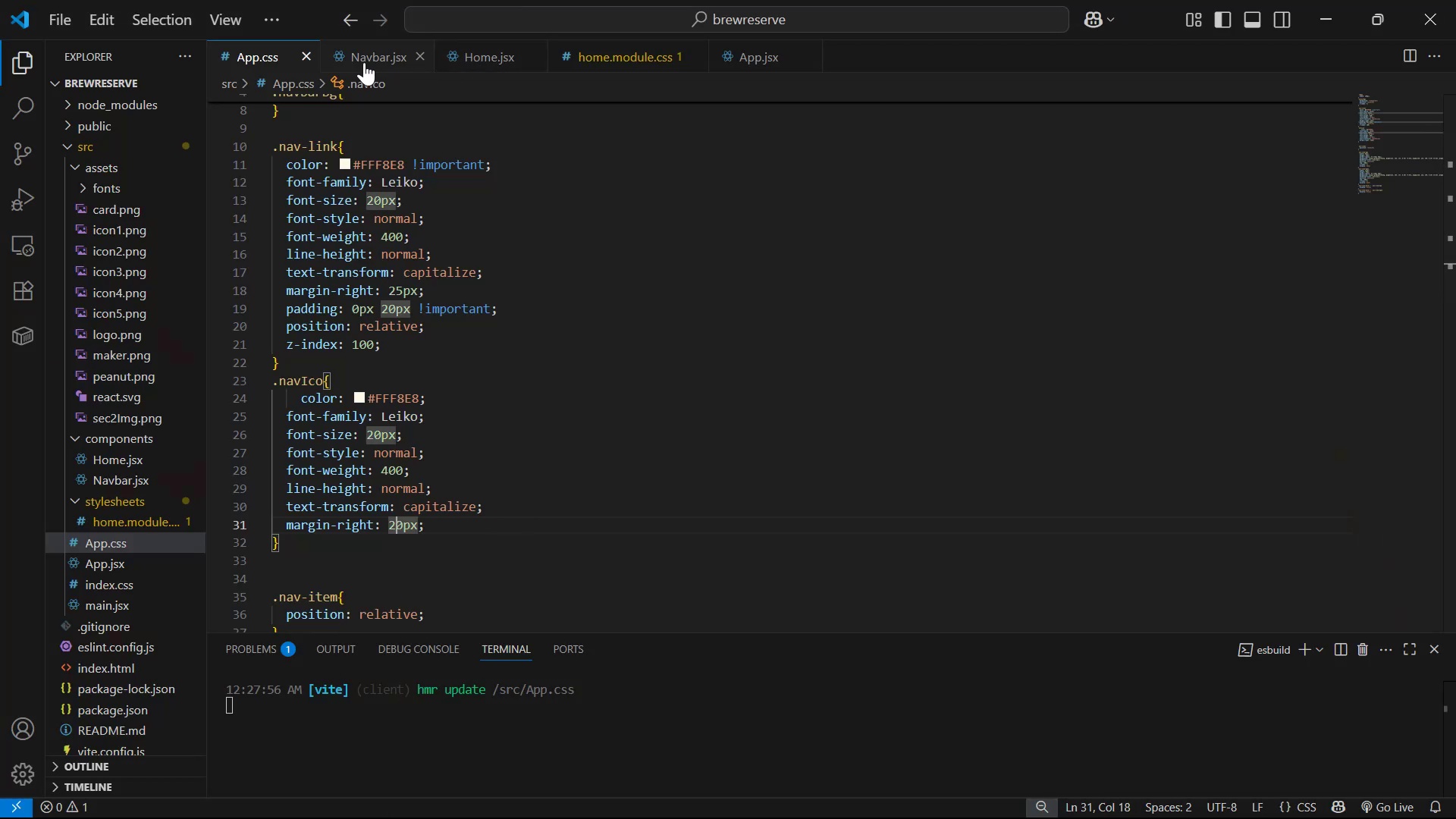 
mouse_move([456, 64])
 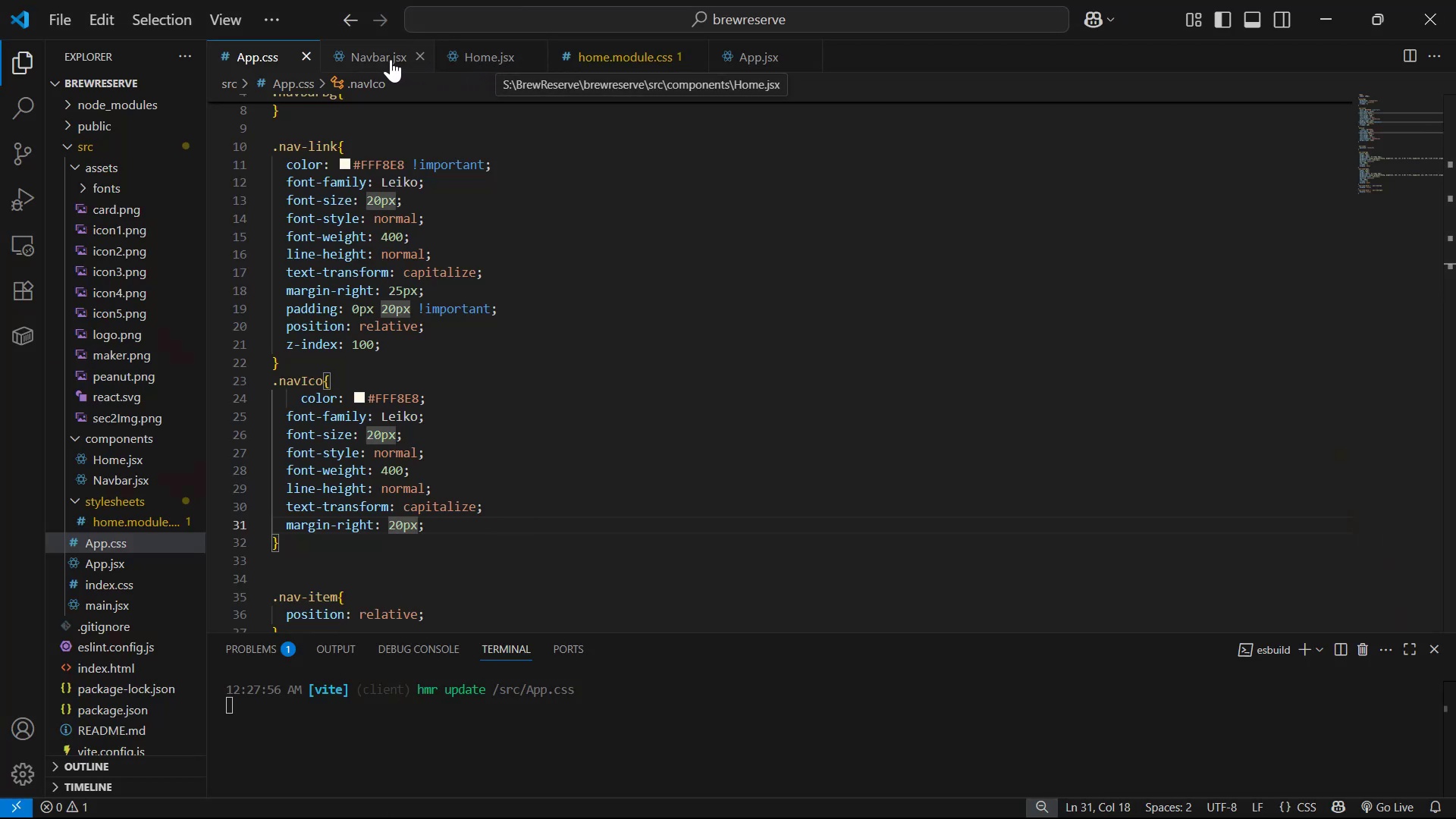 
left_click([391, 59])
 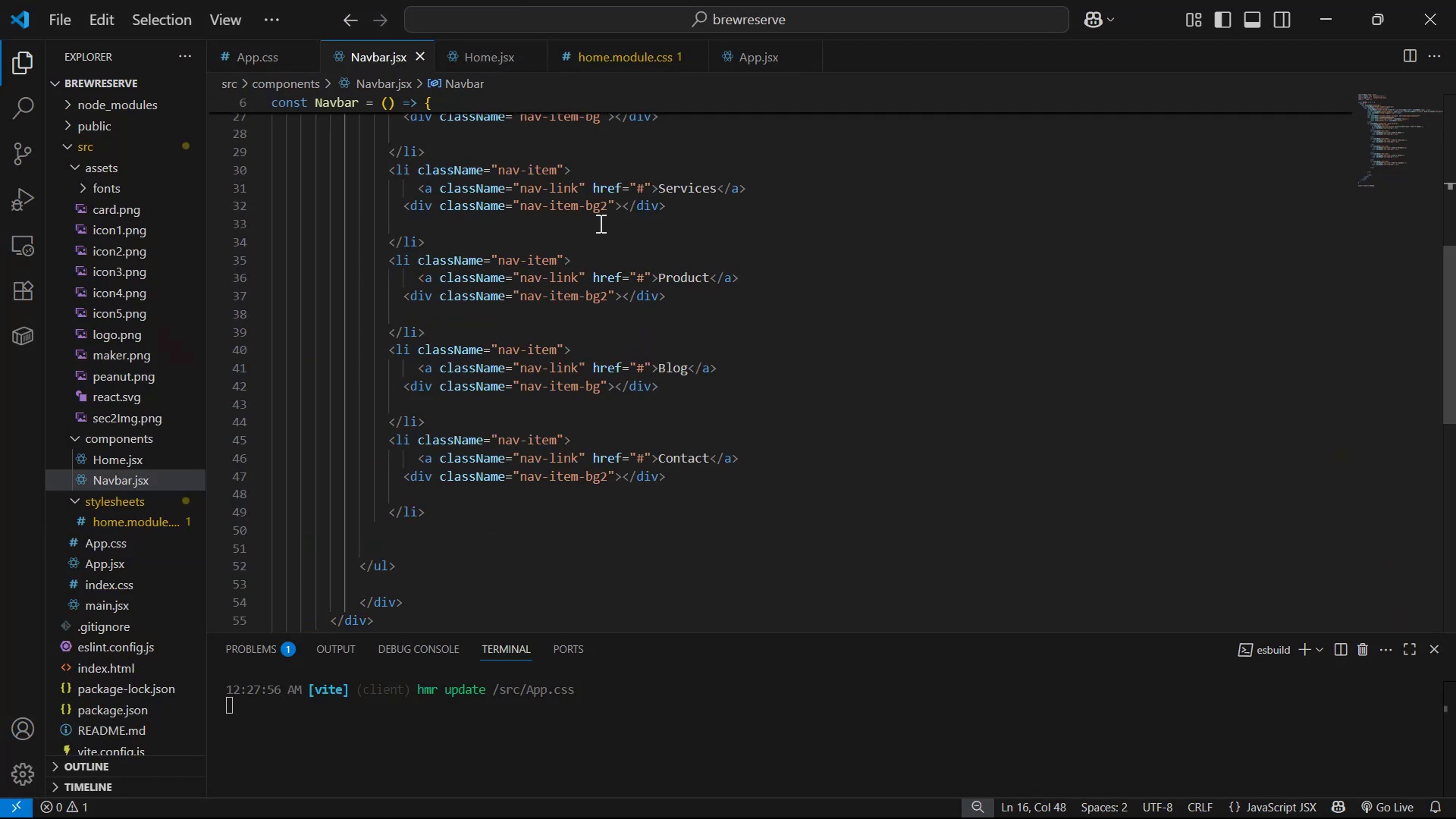 
scroll: coordinate [707, 275], scroll_direction: up, amount: 7.0
 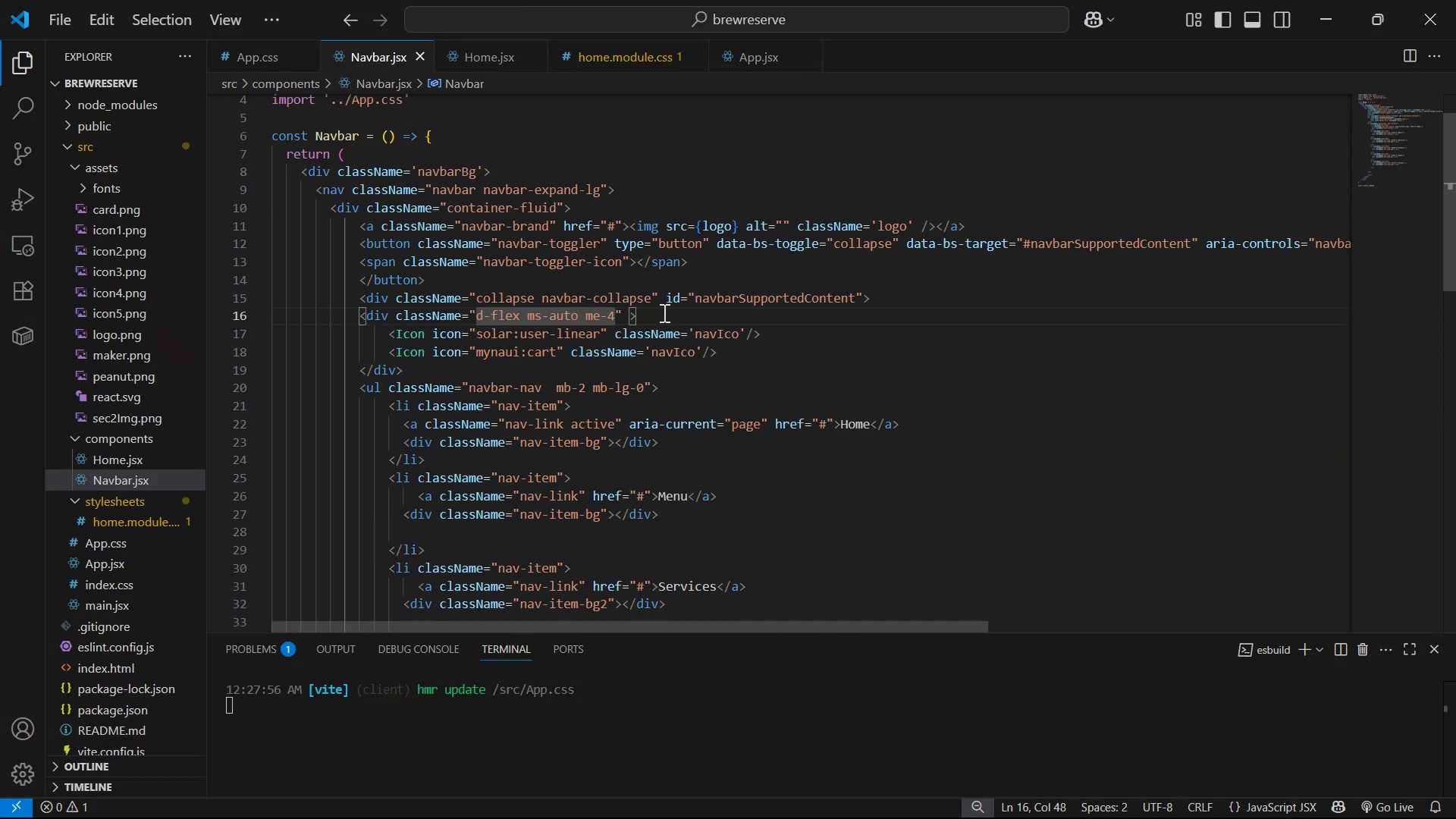 
key(Backspace)
 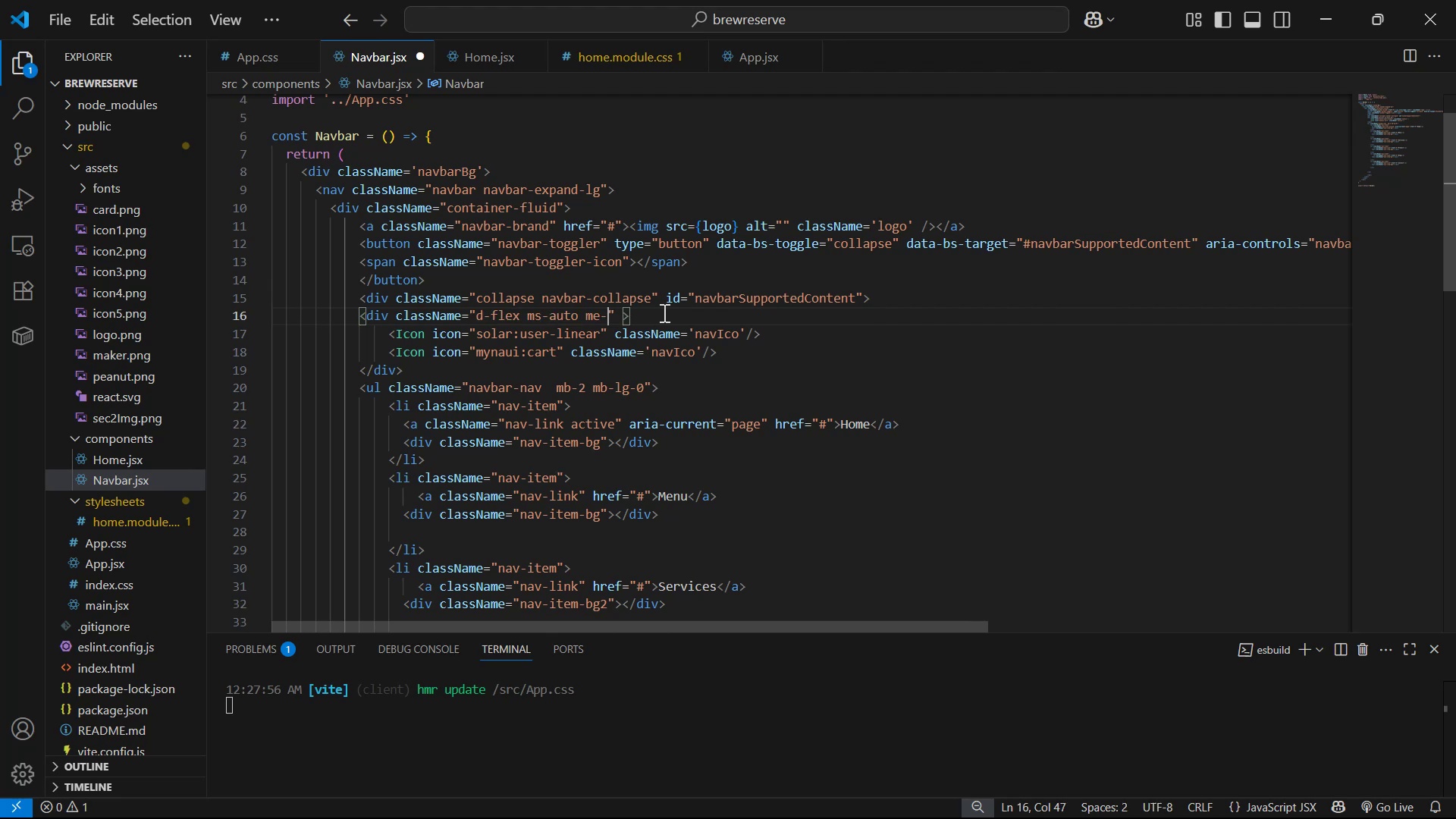 
key(Backspace)
 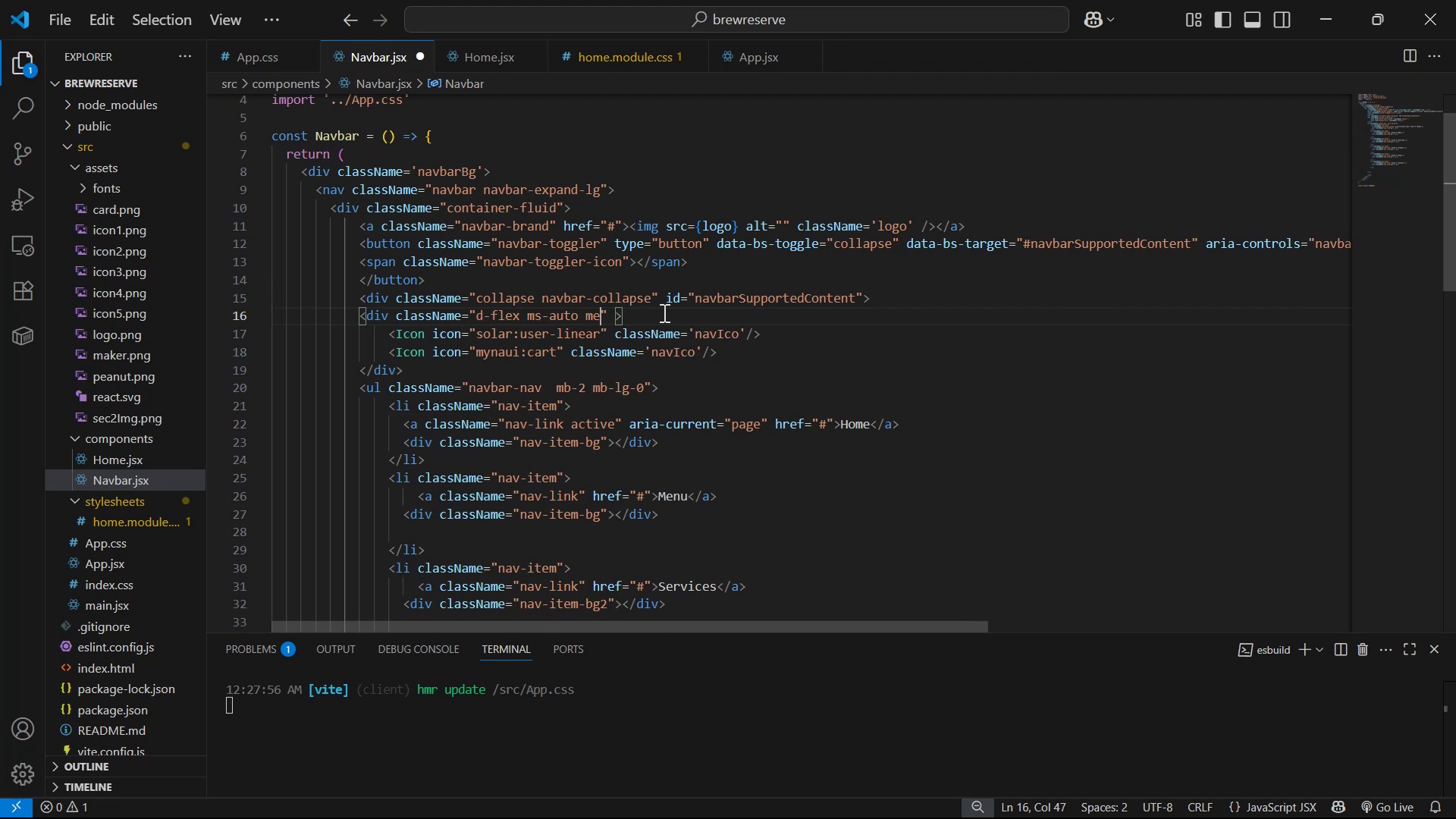 
key(Backspace)
 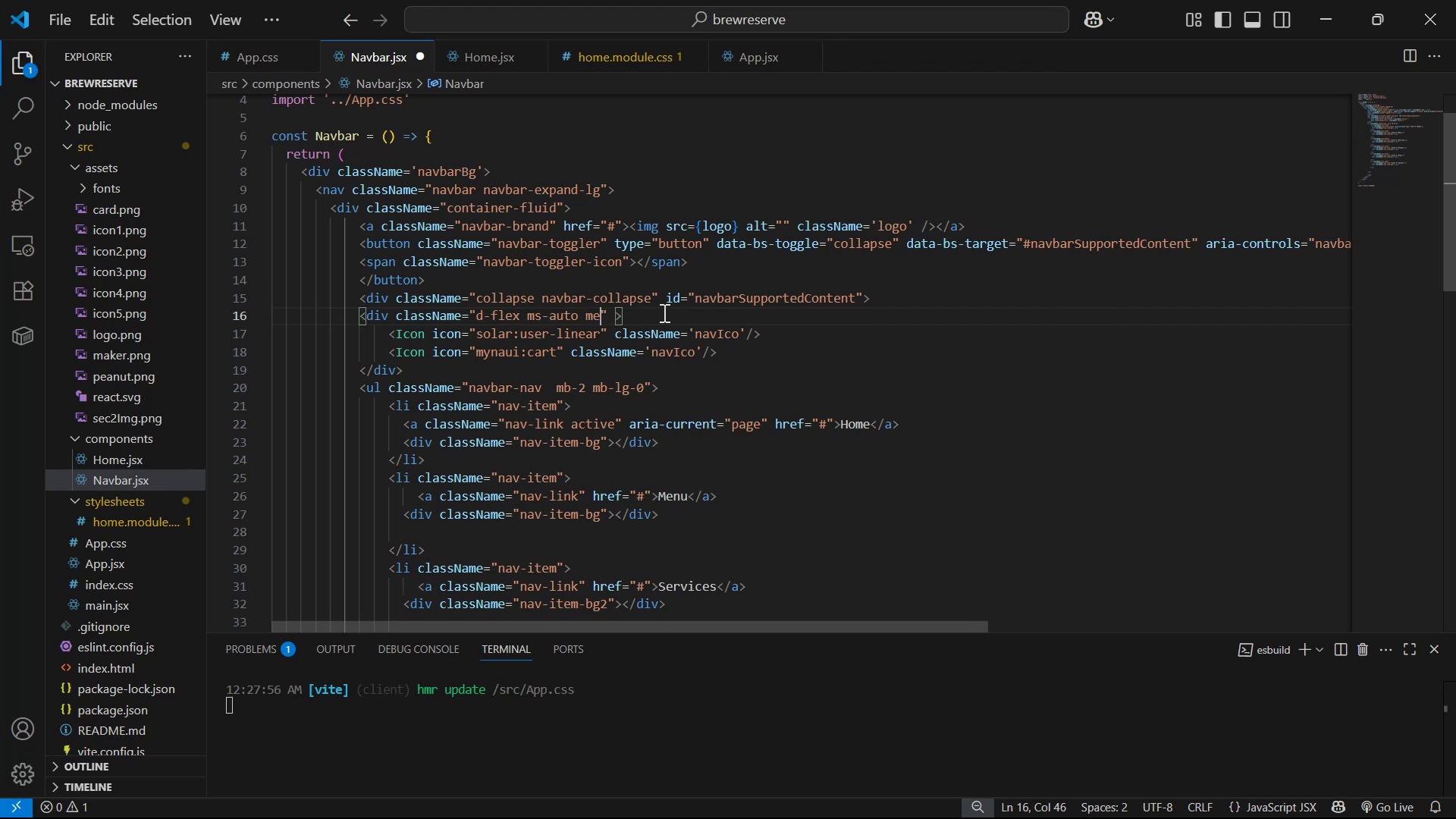 
key(Backspace)
 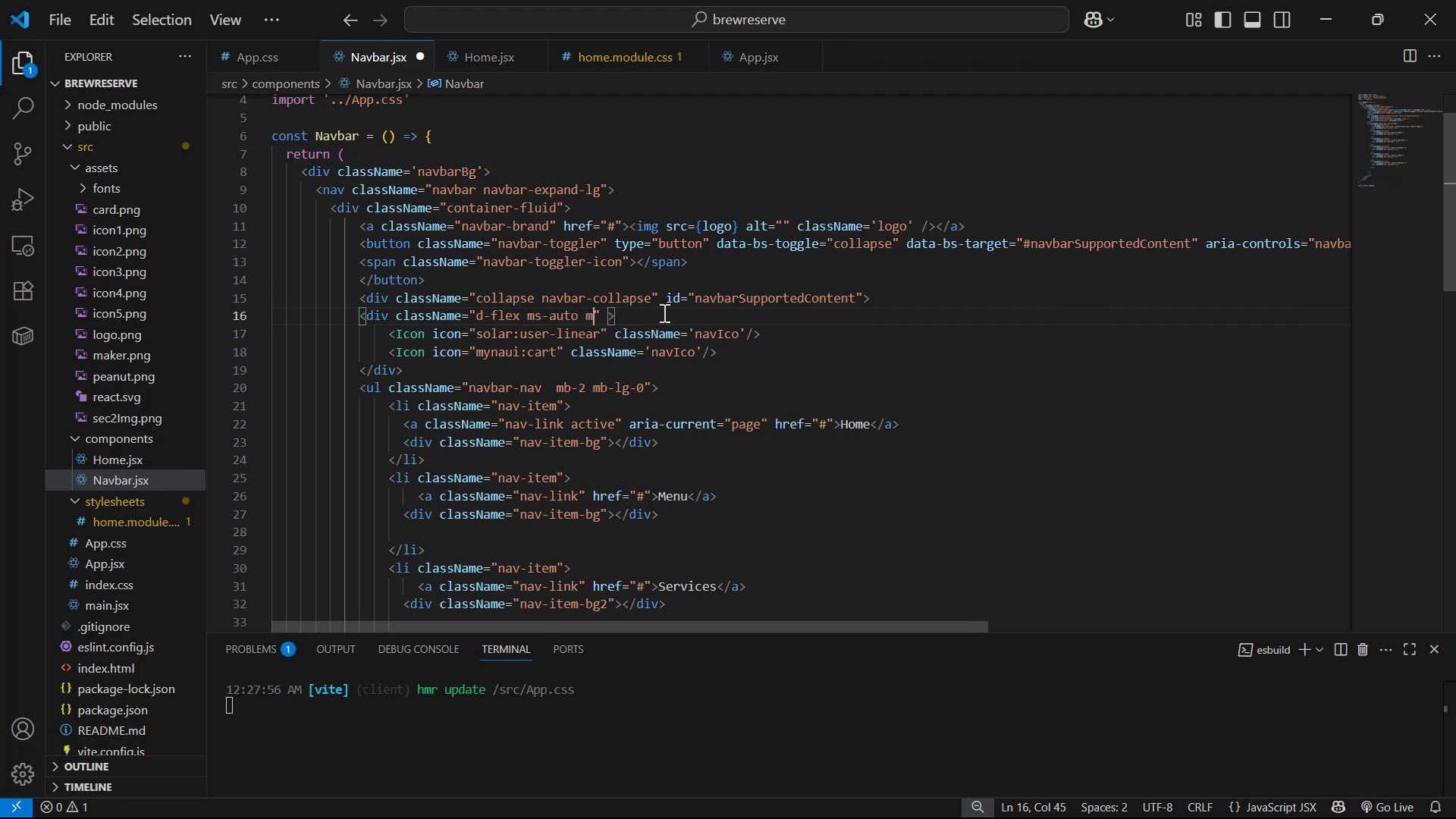 
key(Control+ControlLeft)
 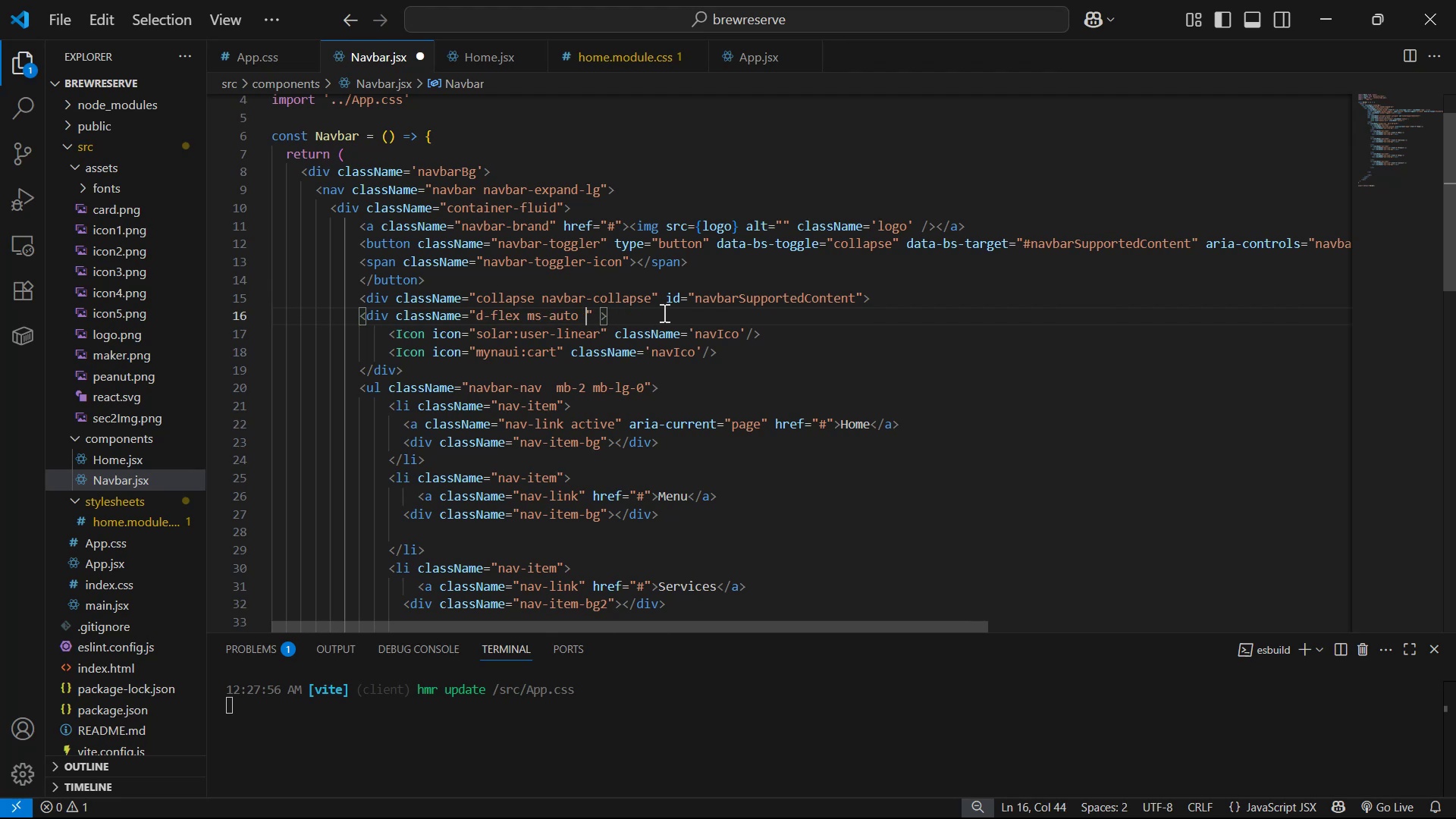 
key(Control+S)
 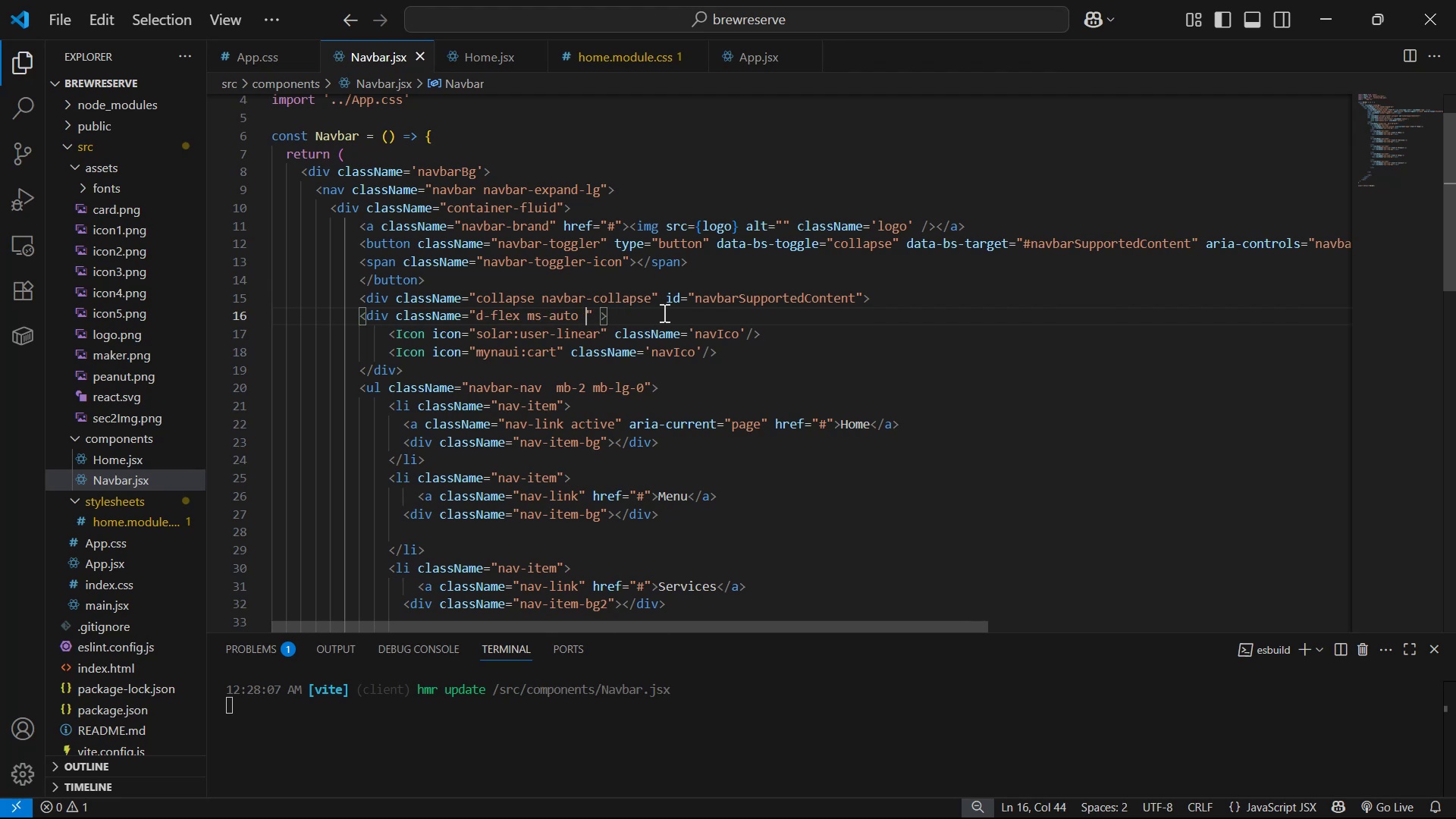 
key(Alt+AltLeft)
 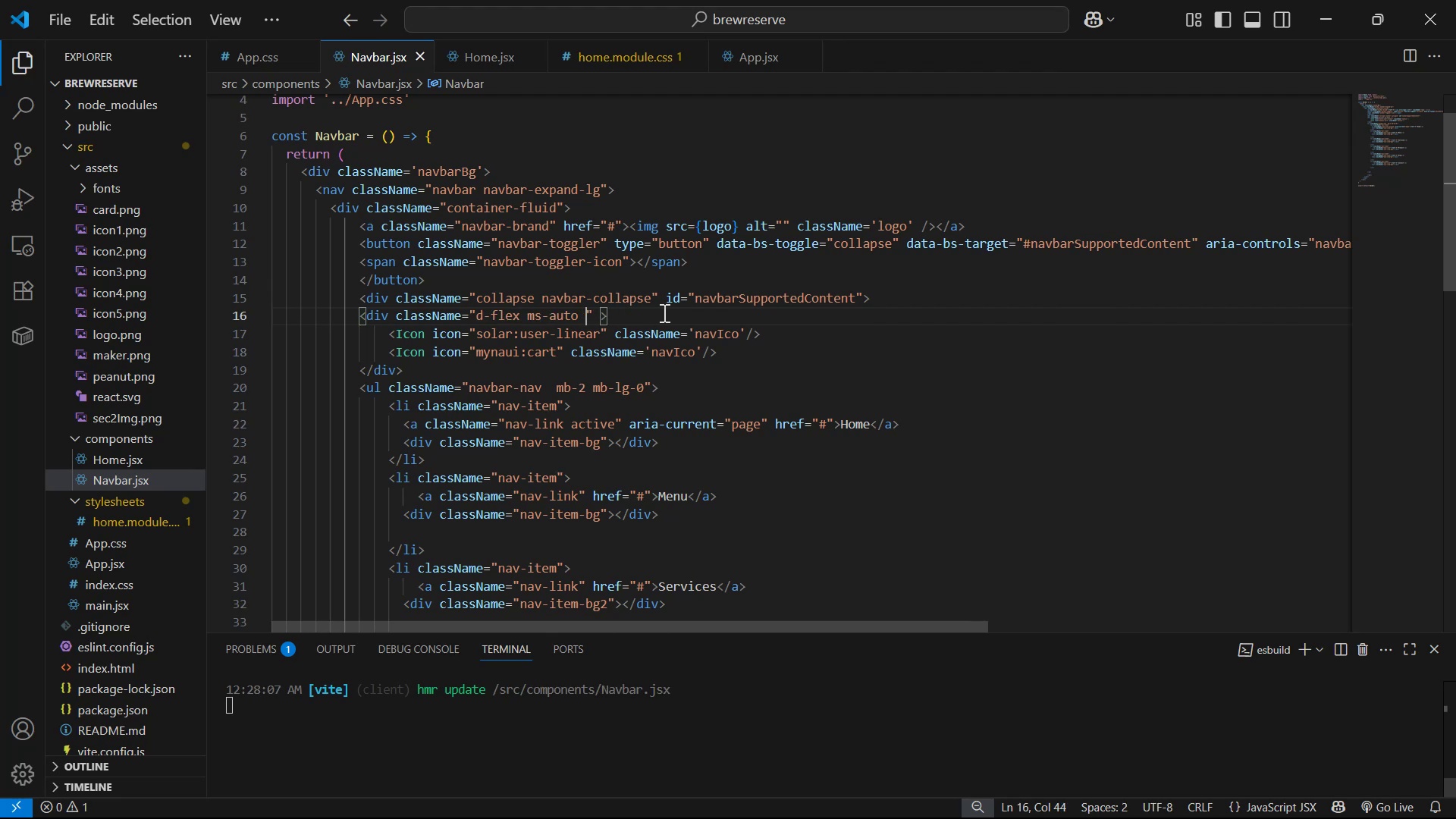 
key(Alt+Tab)
 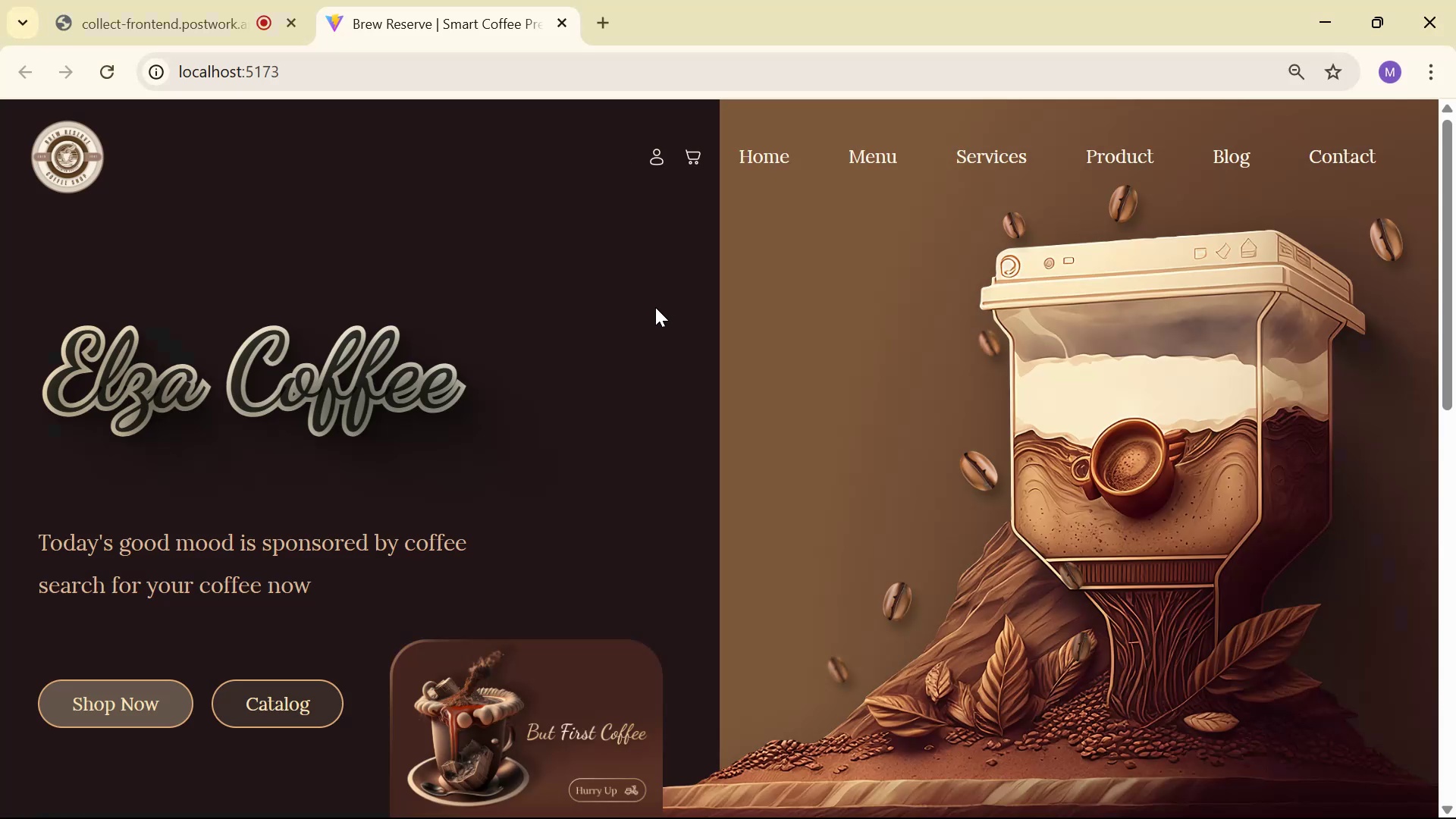 
scroll: coordinate [680, 347], scroll_direction: up, amount: 1.0
 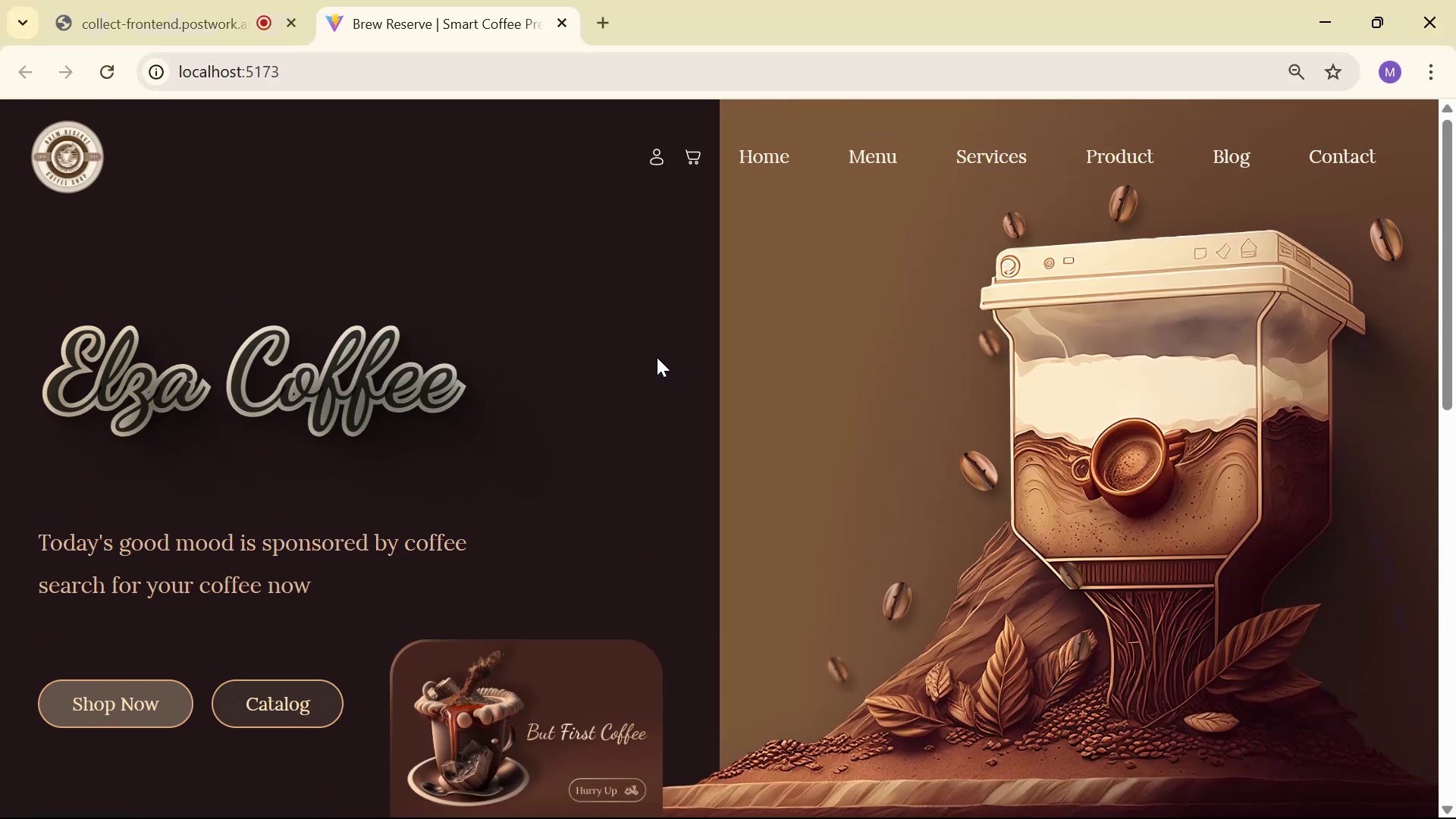 
scroll: coordinate [655, 348], scroll_direction: down, amount: 1.0
 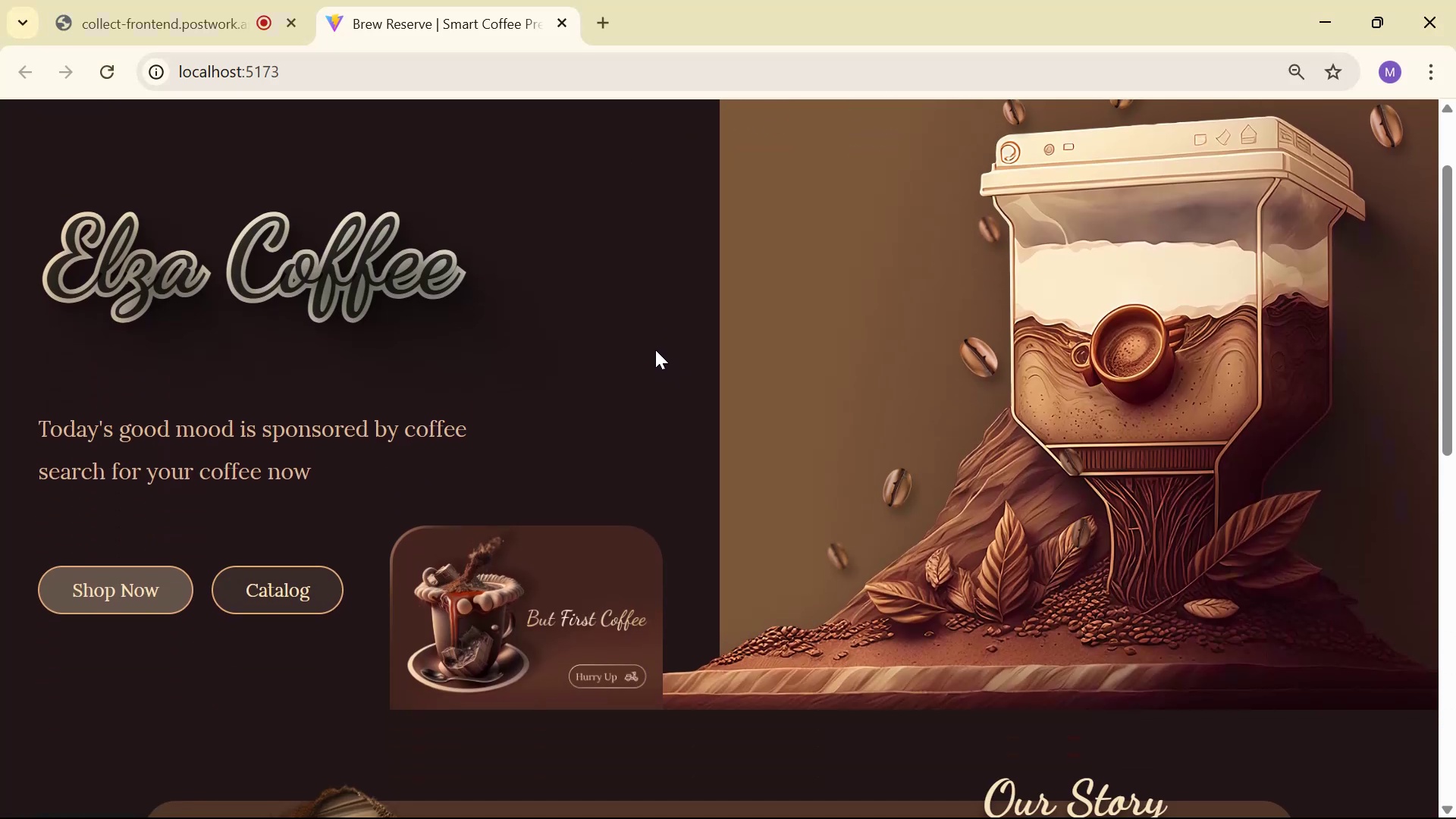 
scroll: coordinate [651, 353], scroll_direction: up, amount: 2.0
 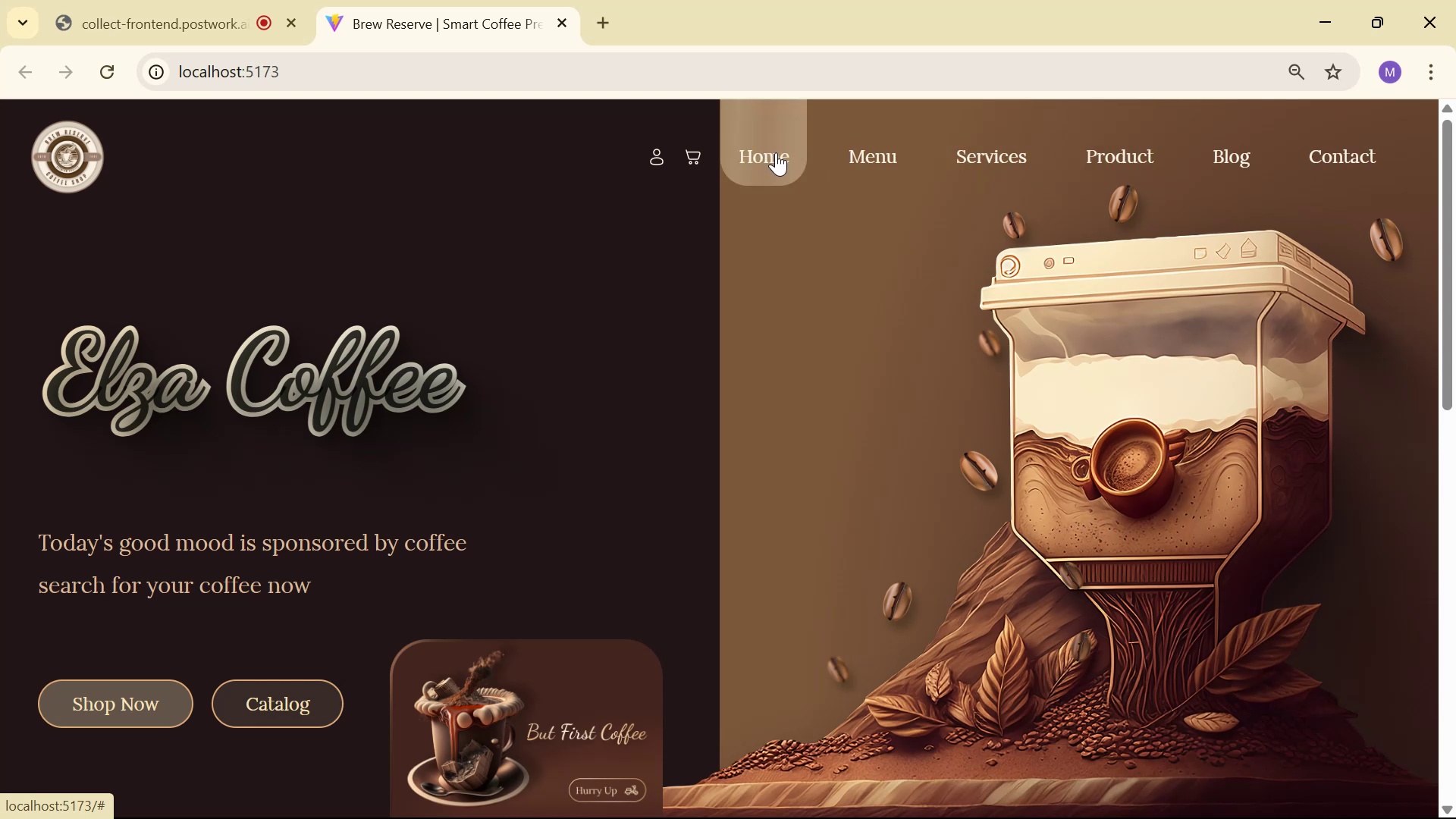 
wait(9.07)
 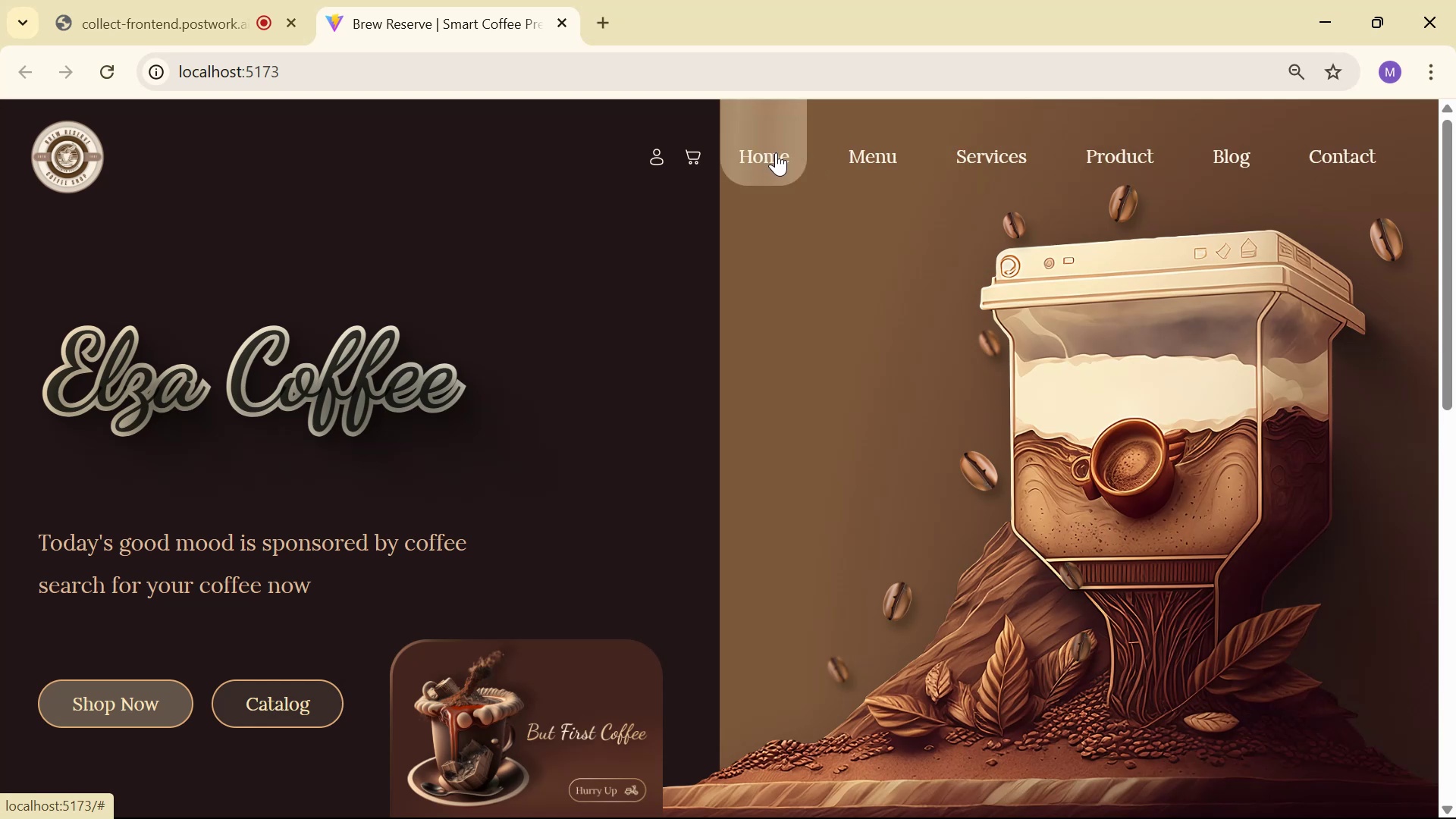 
scroll: coordinate [1301, 437], scroll_direction: down, amount: 7.0
 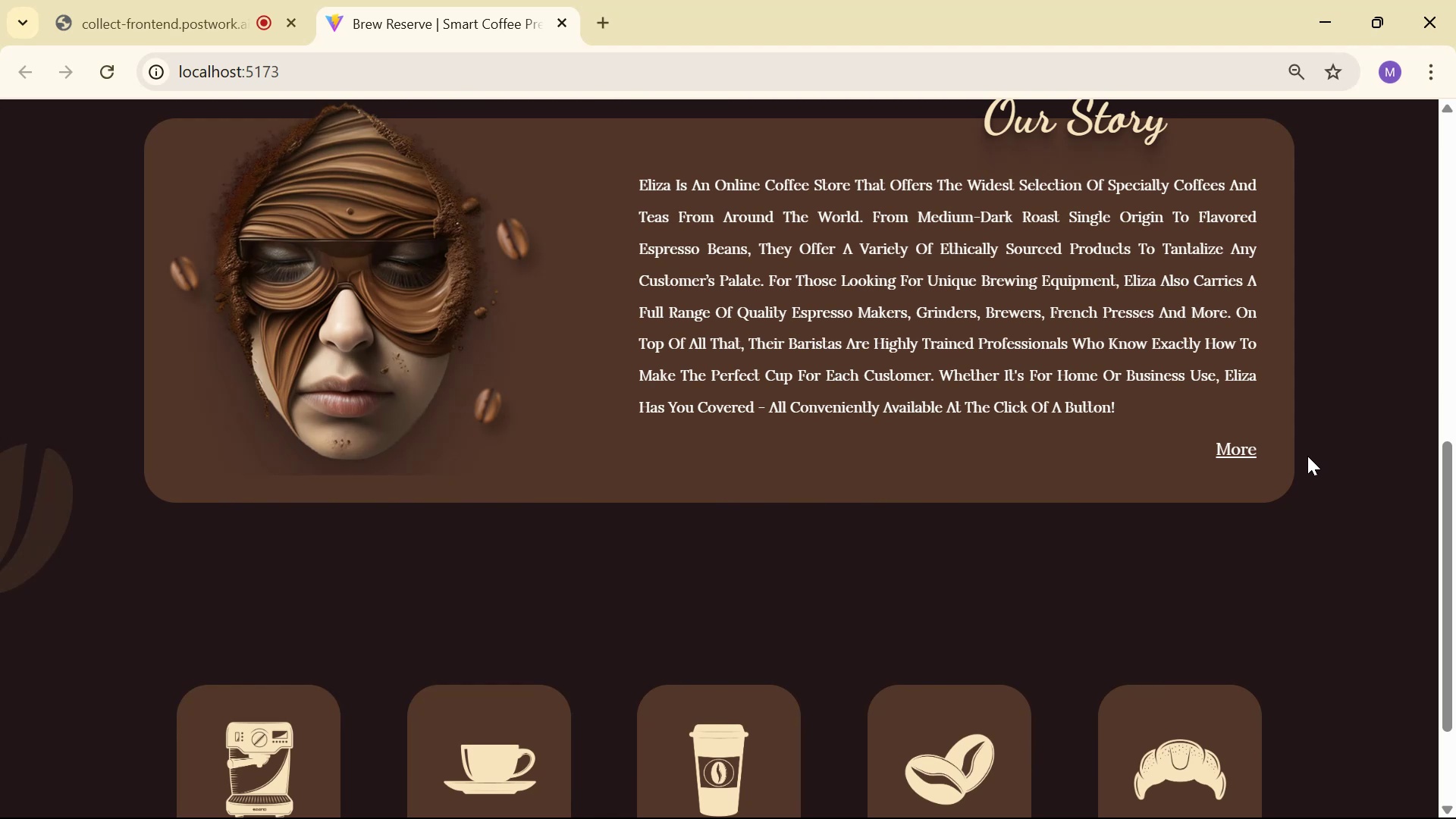 
scroll: coordinate [1305, 463], scroll_direction: up, amount: 6.0
 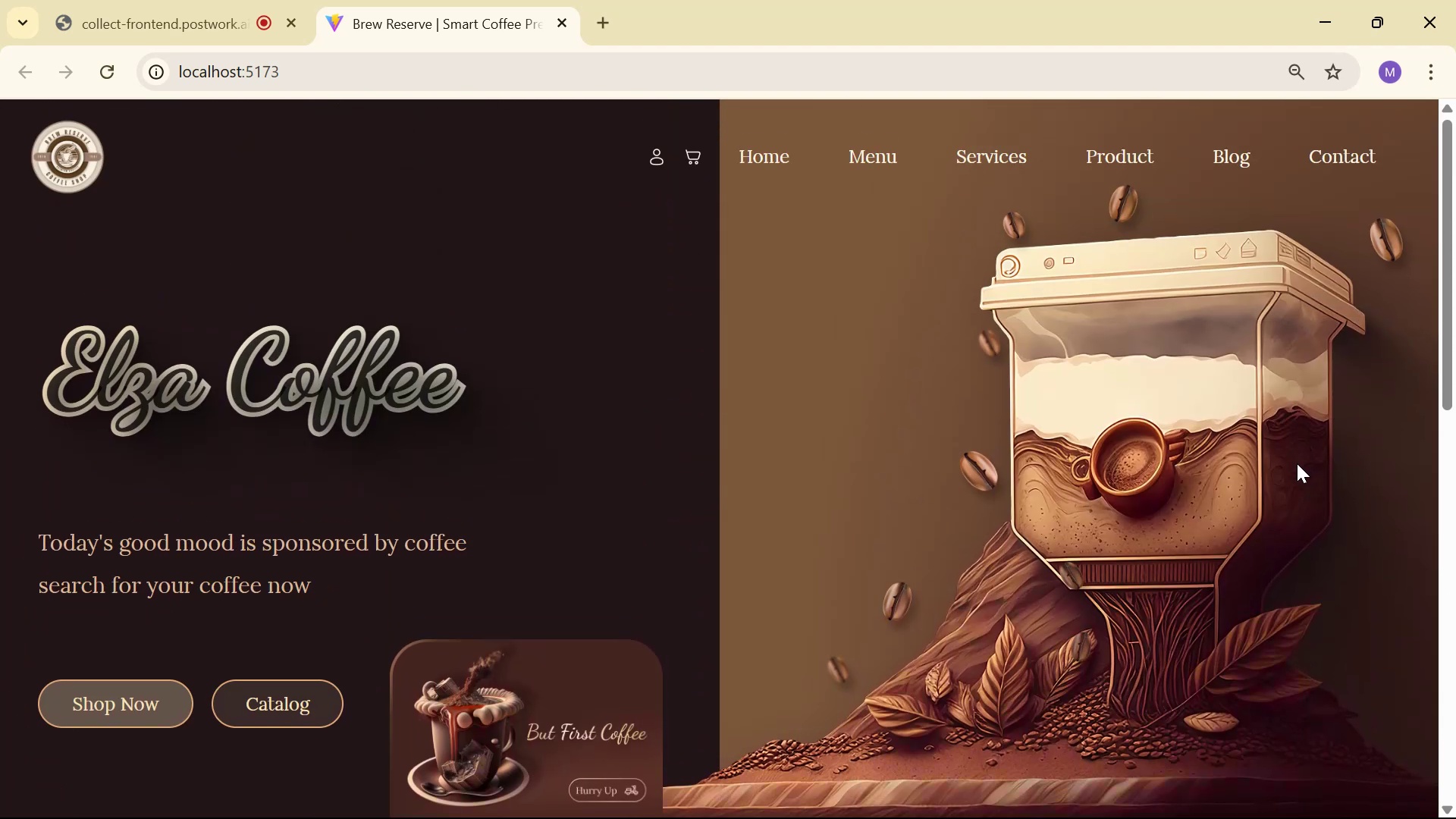 
wait(9.64)
 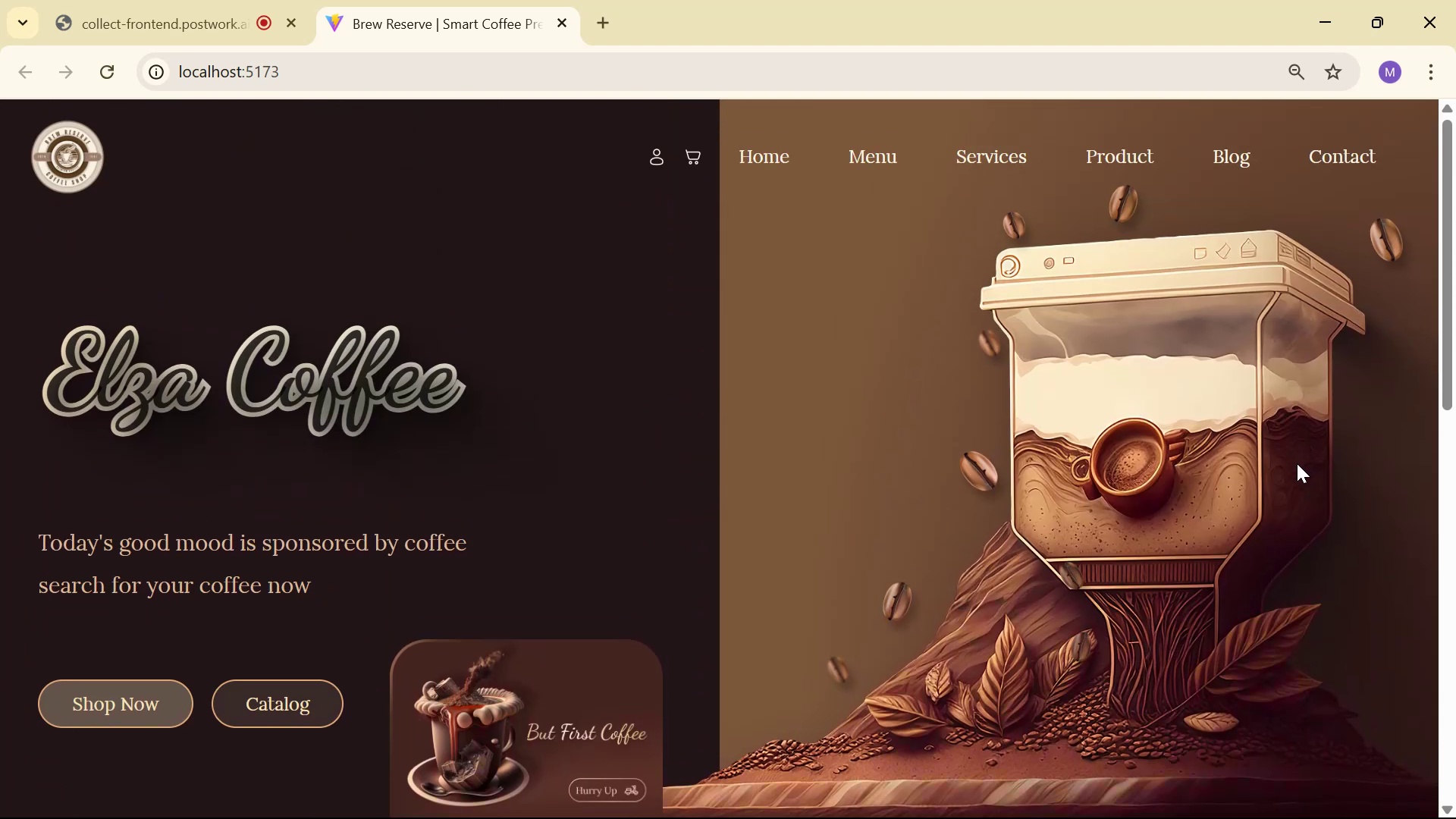 
scroll: coordinate [1006, 517], scroll_direction: down, amount: 13.0
 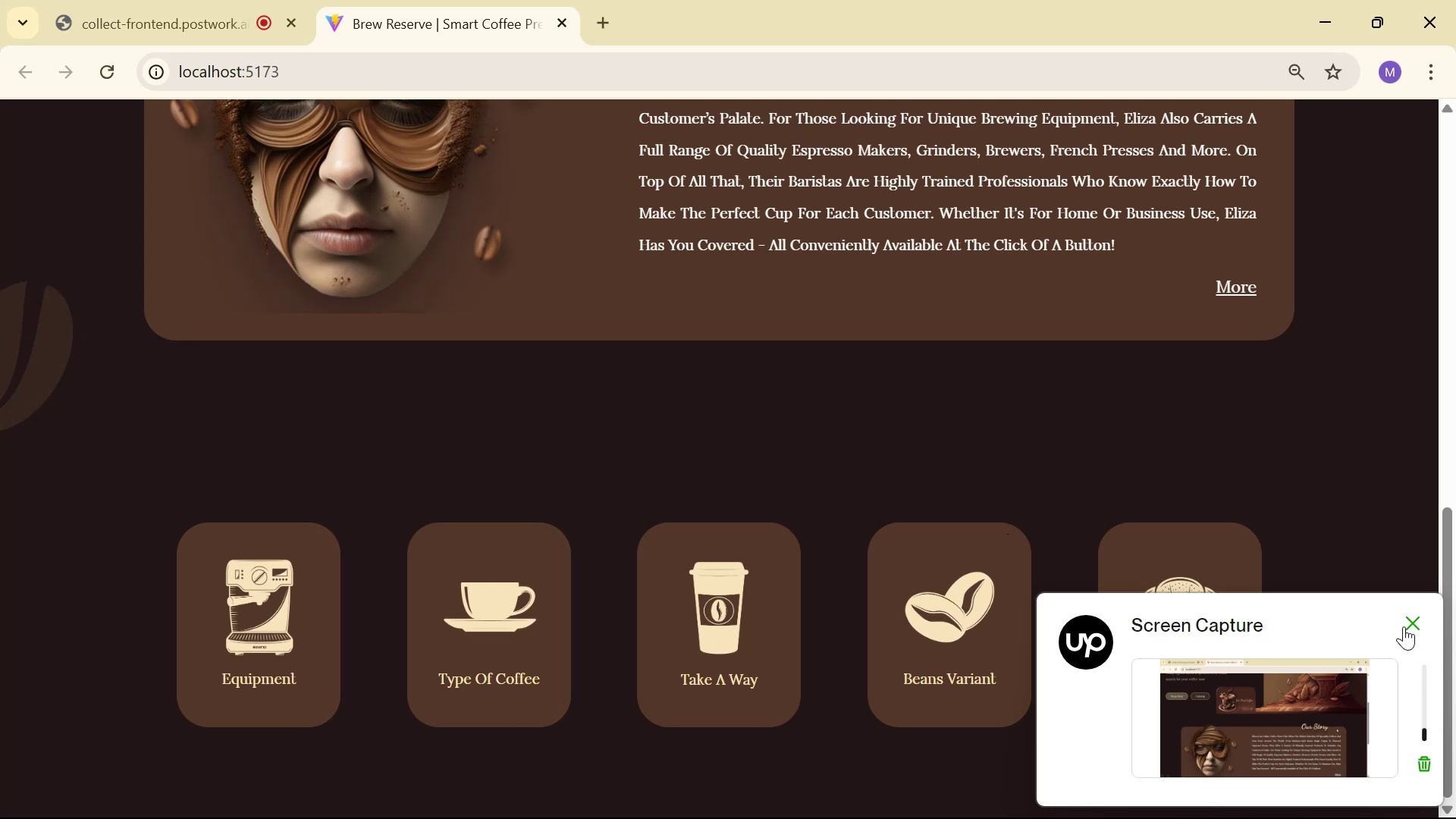 
left_click([1410, 618])
 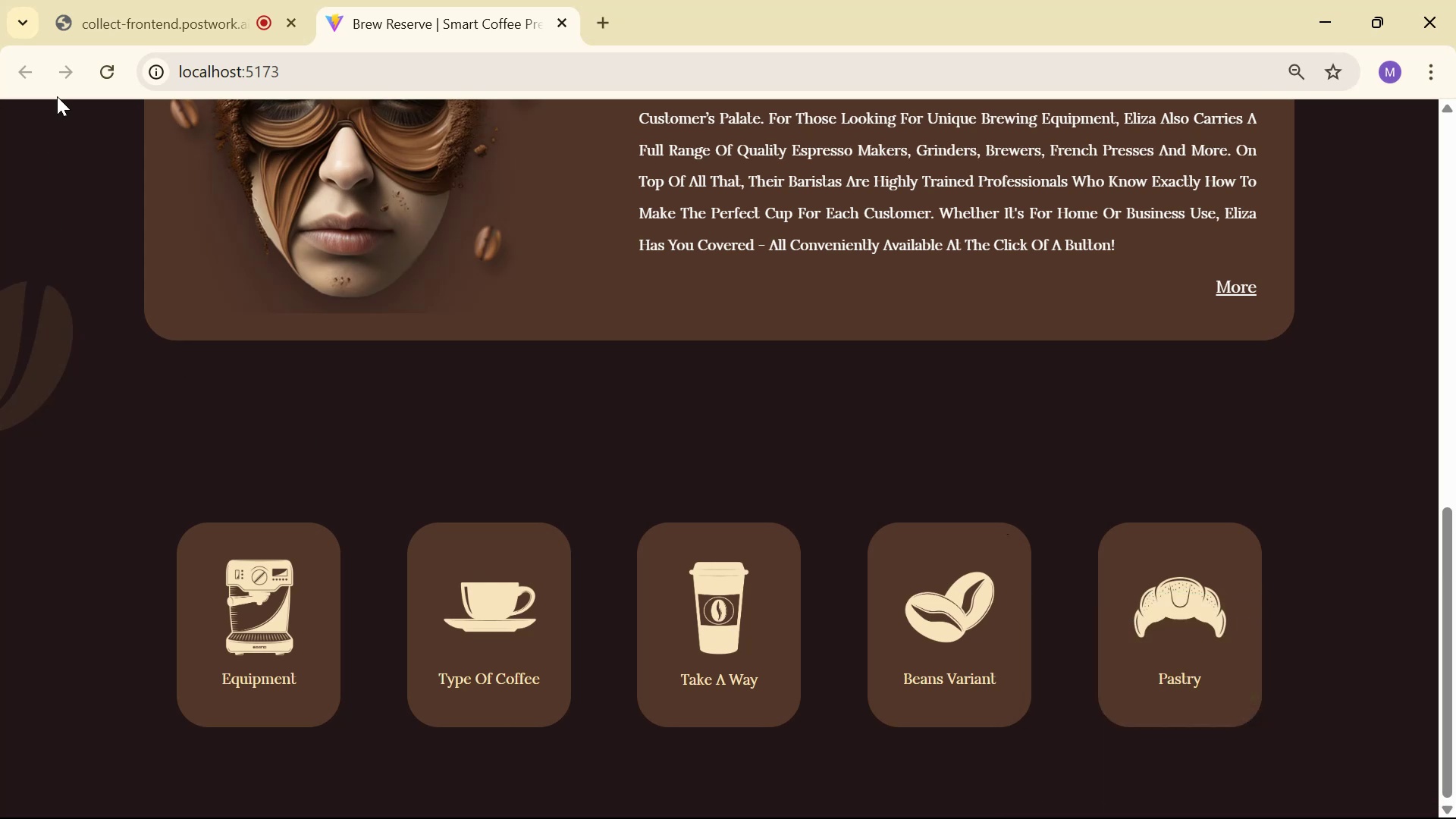 
left_click([87, 0])
 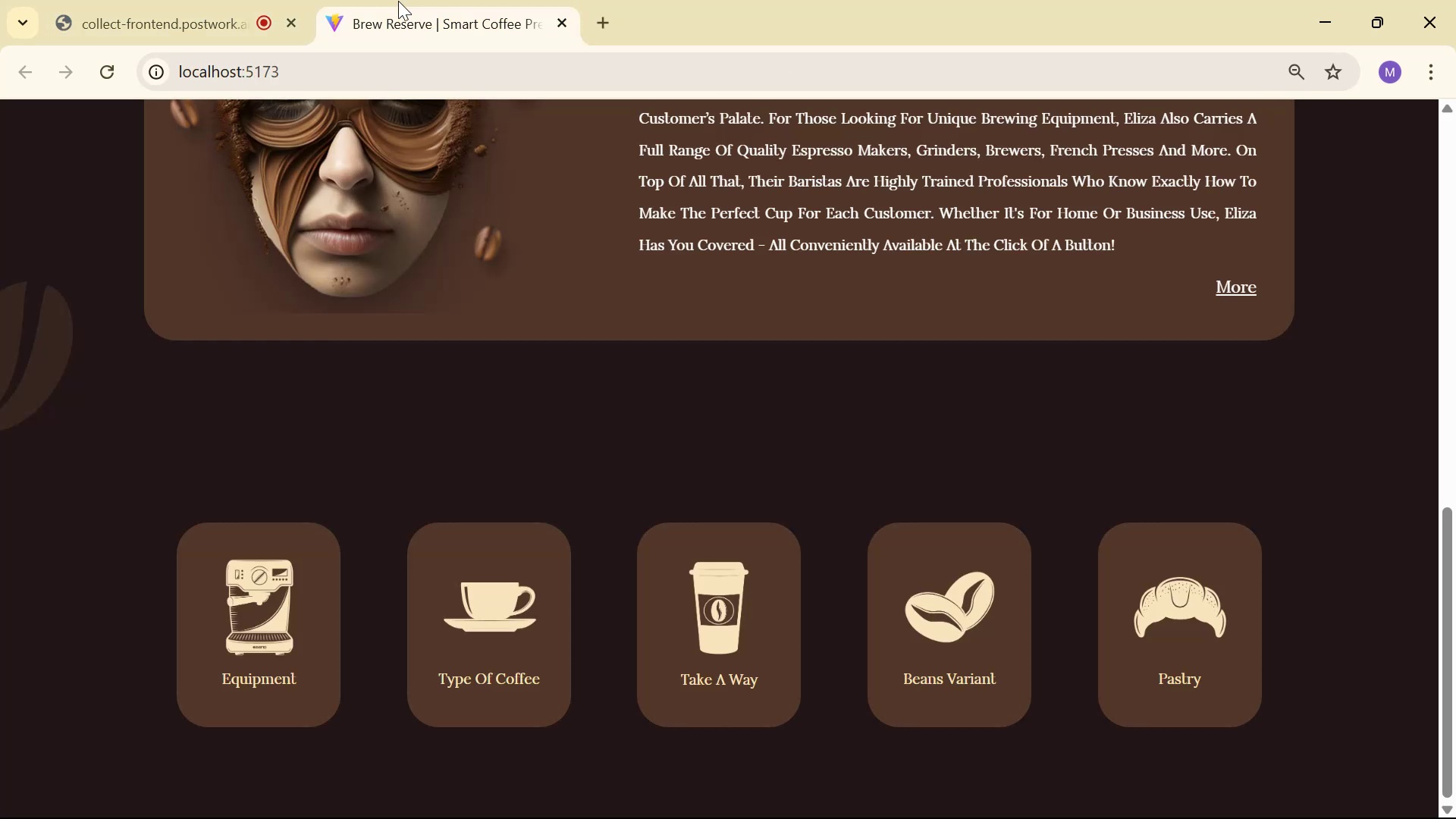 
scroll: coordinate [821, 632], scroll_direction: down, amount: 3.0
 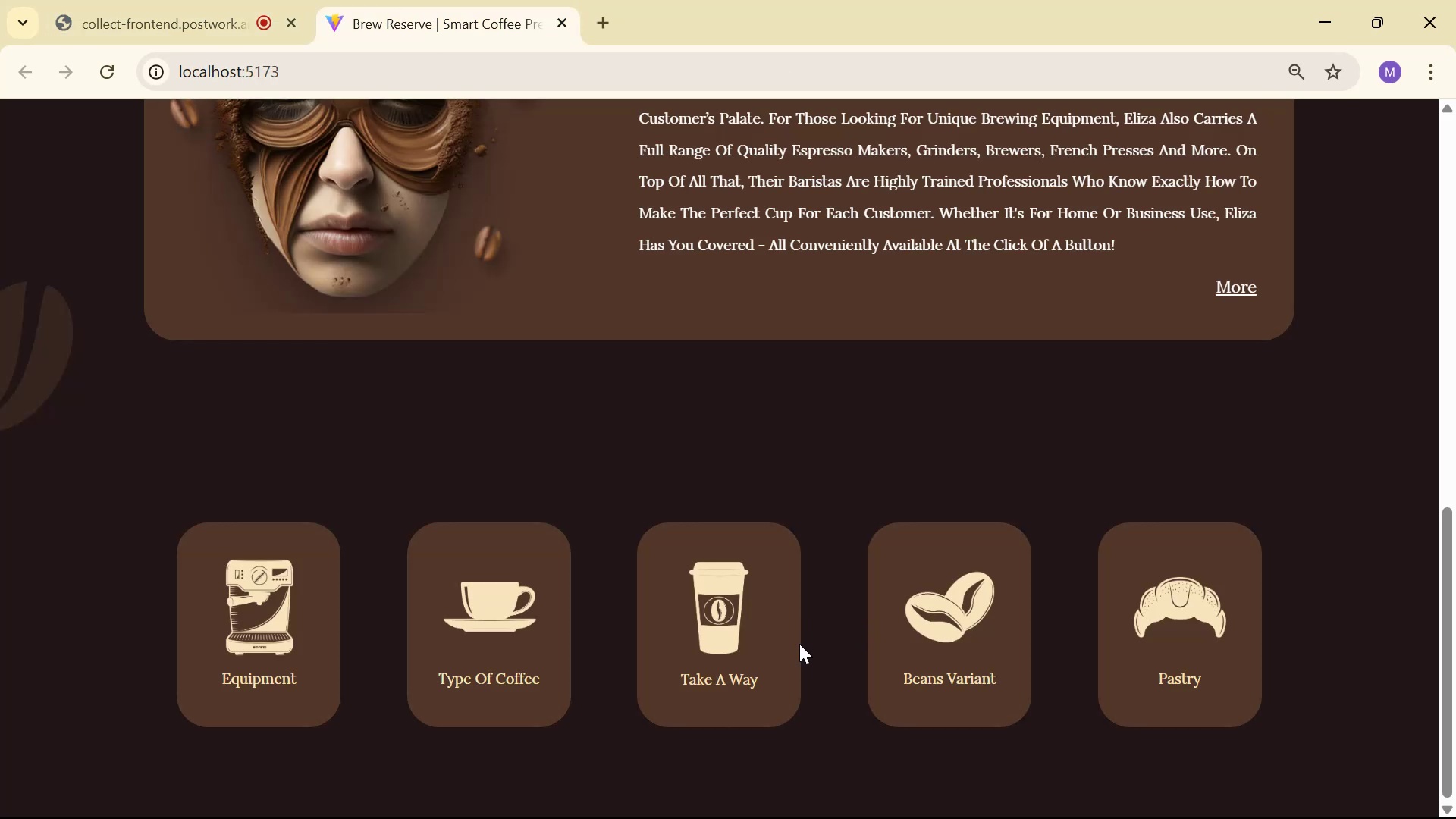 
key(Alt+Tab)
 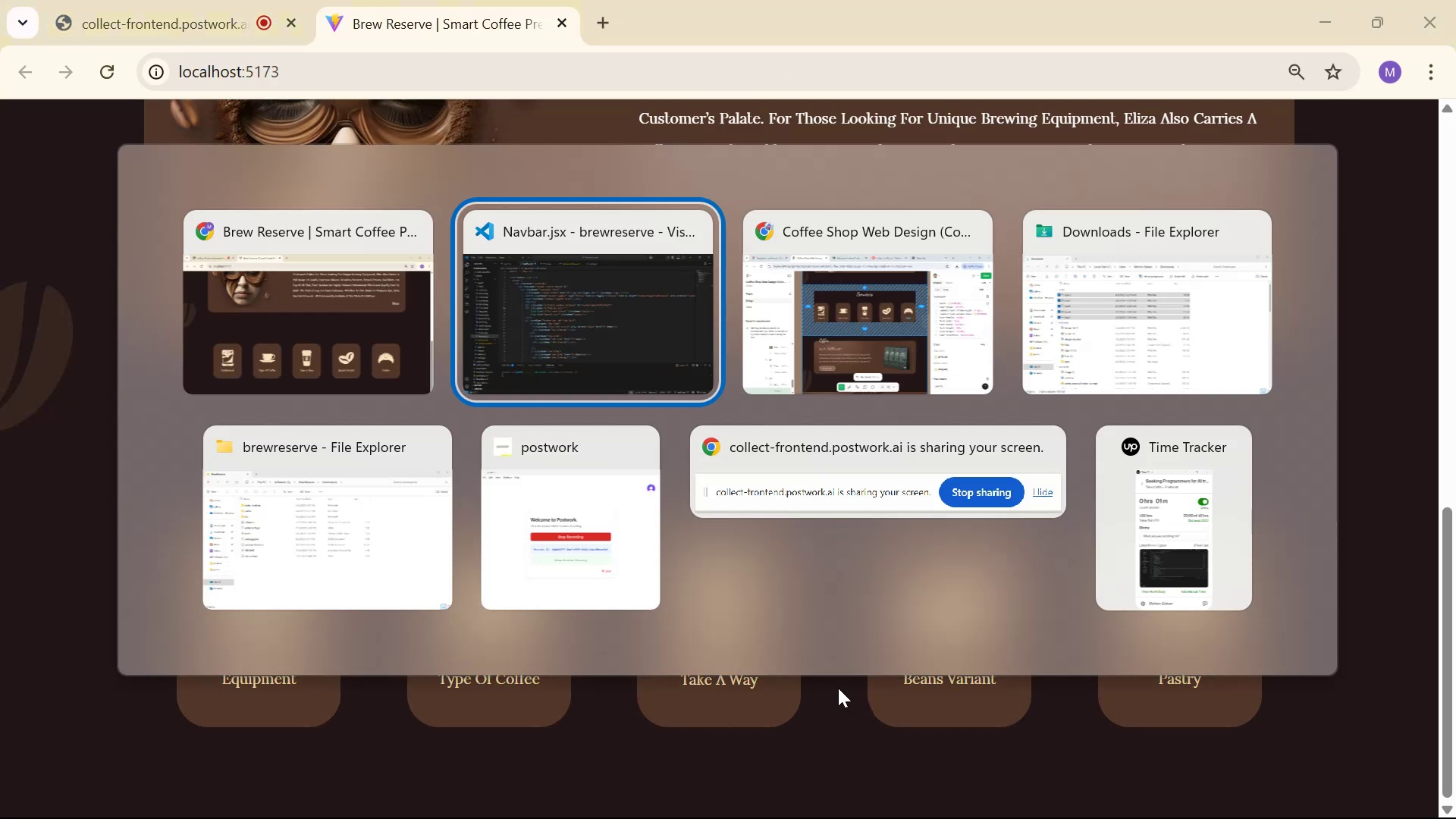 
key(Alt+Tab)
 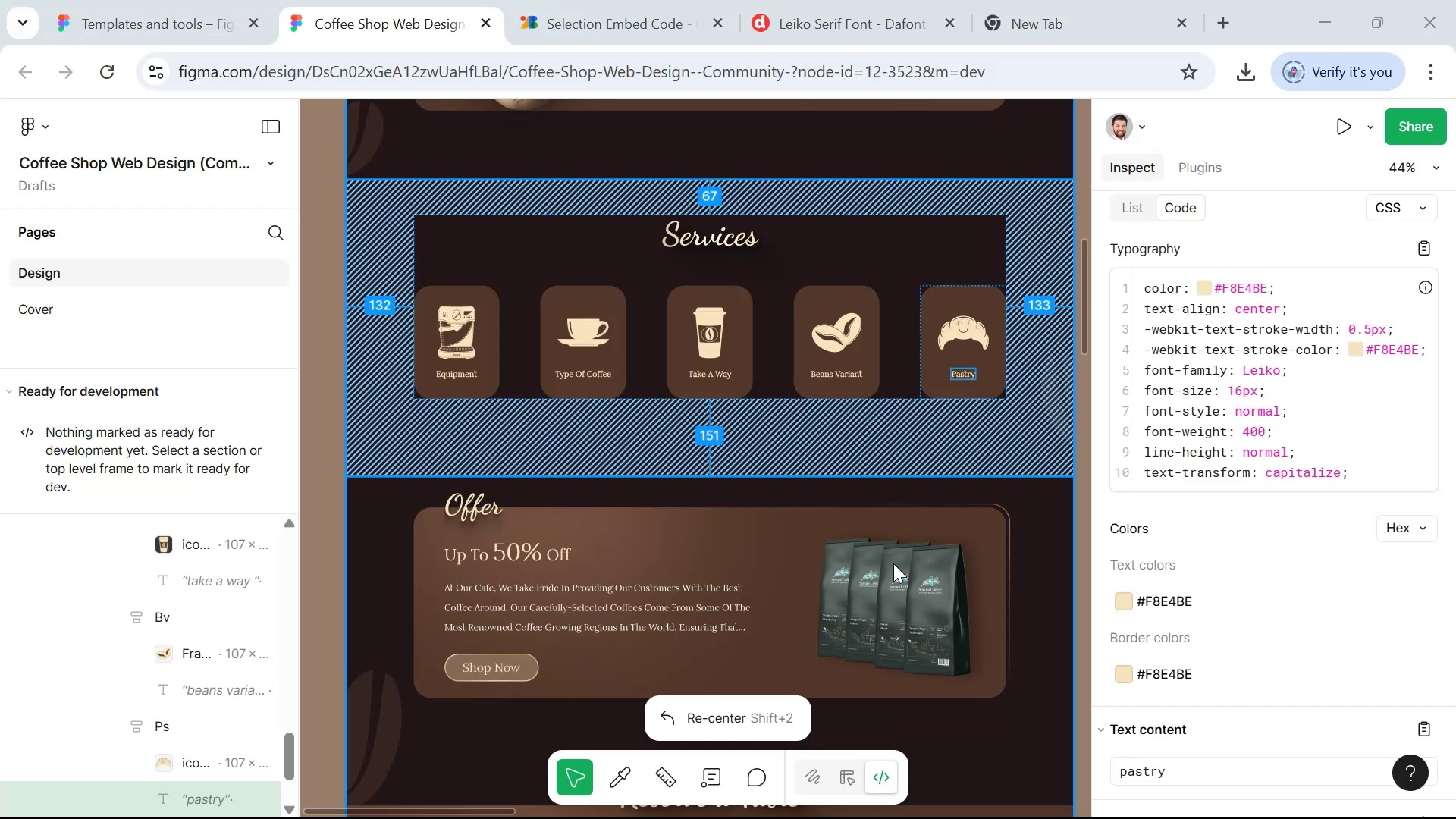 
scroll: coordinate [838, 496], scroll_direction: down, amount: 10.0
 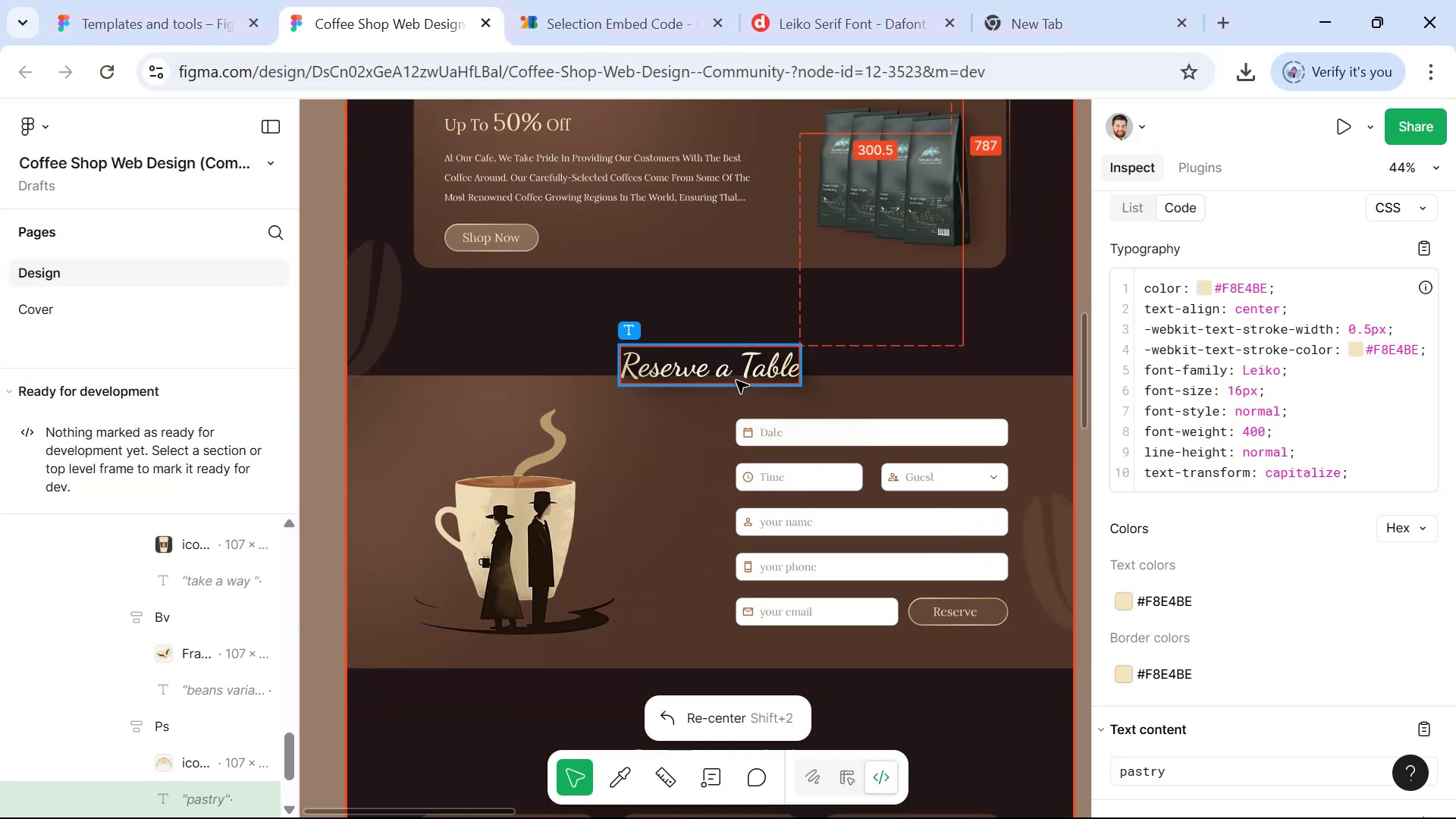 
scroll: coordinate [739, 513], scroll_direction: up, amount: 10.0
 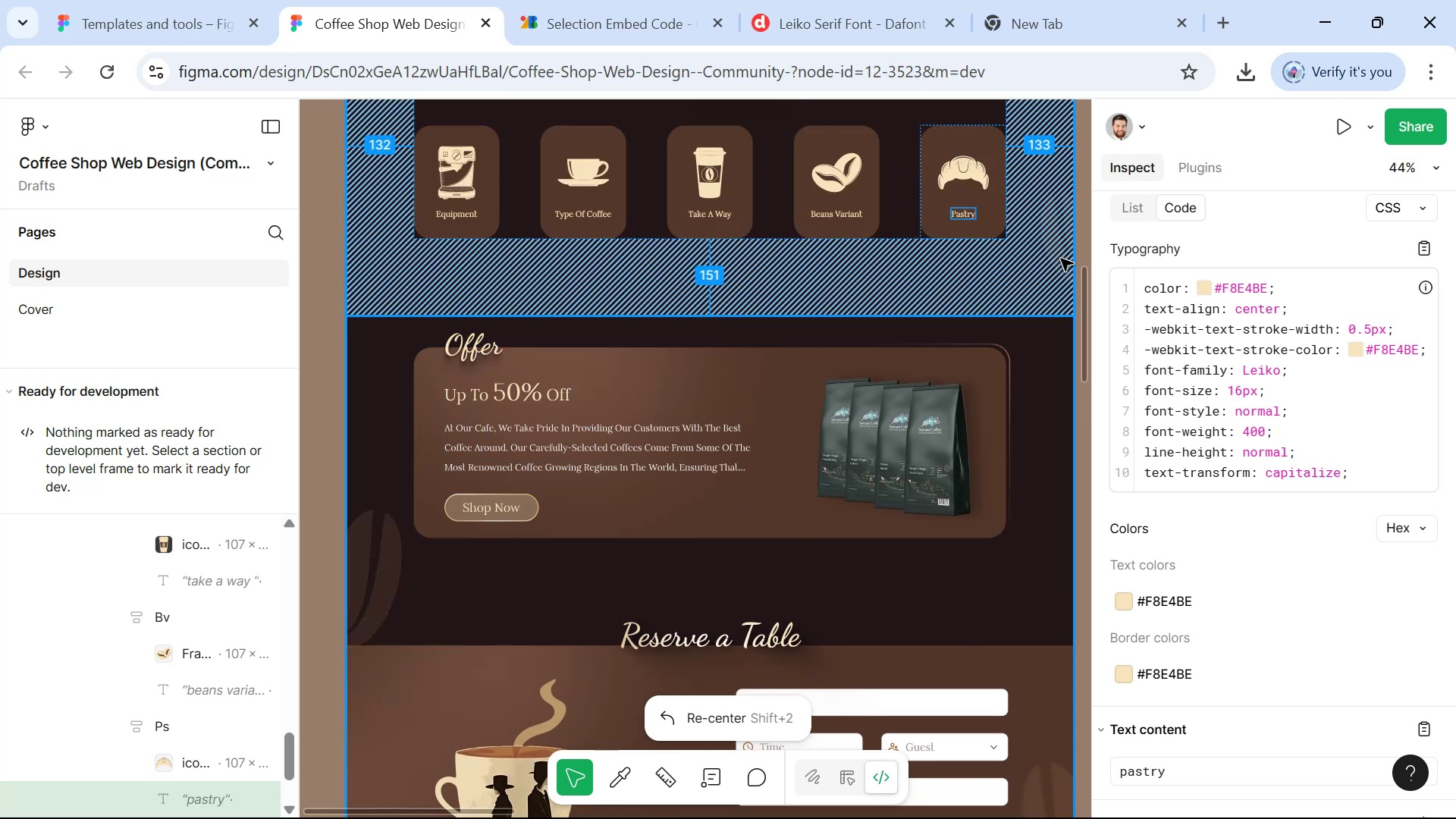 
hold_key(key=ControlLeft, duration=0.75)
 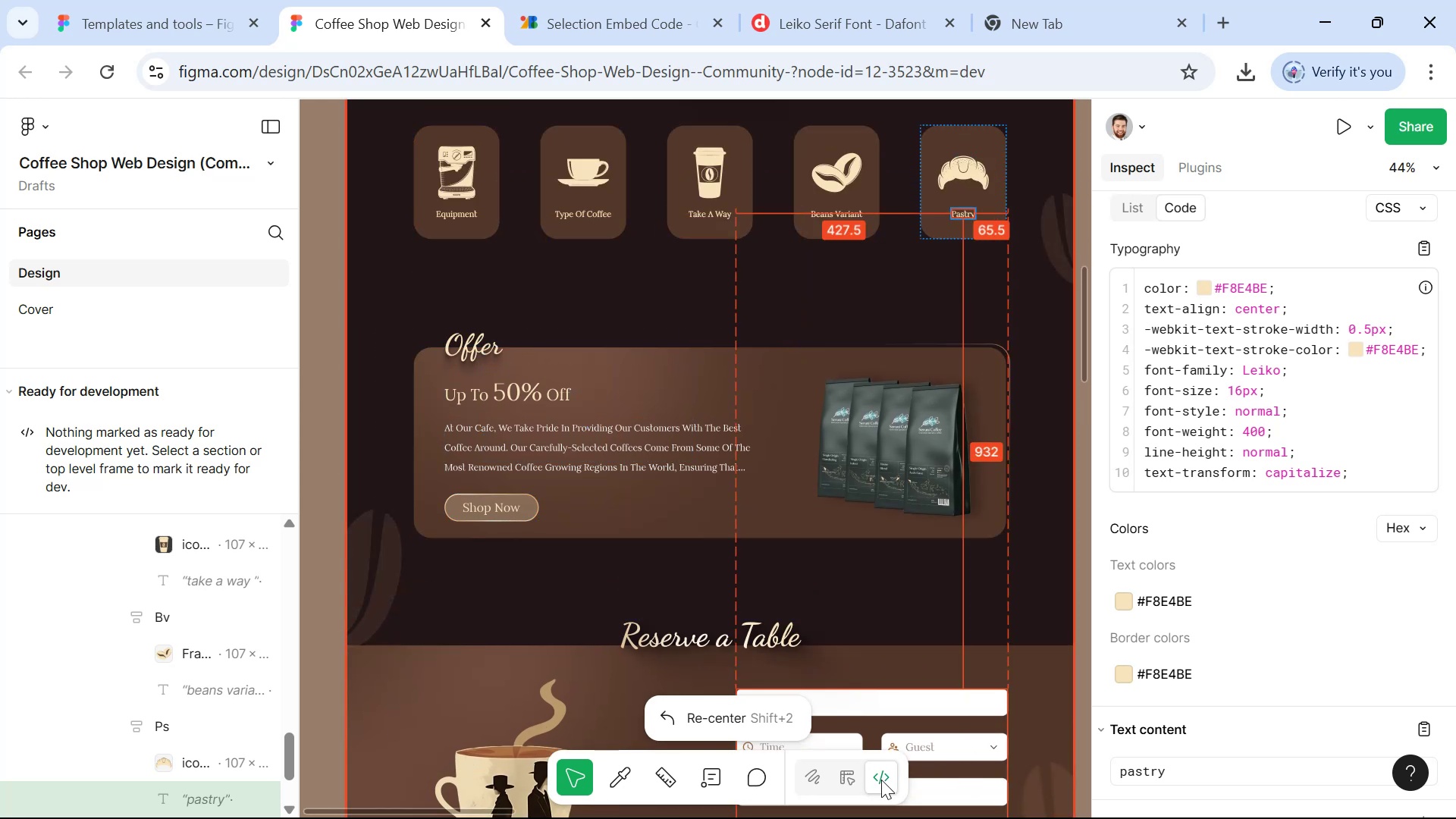 
double_click([839, 785])
 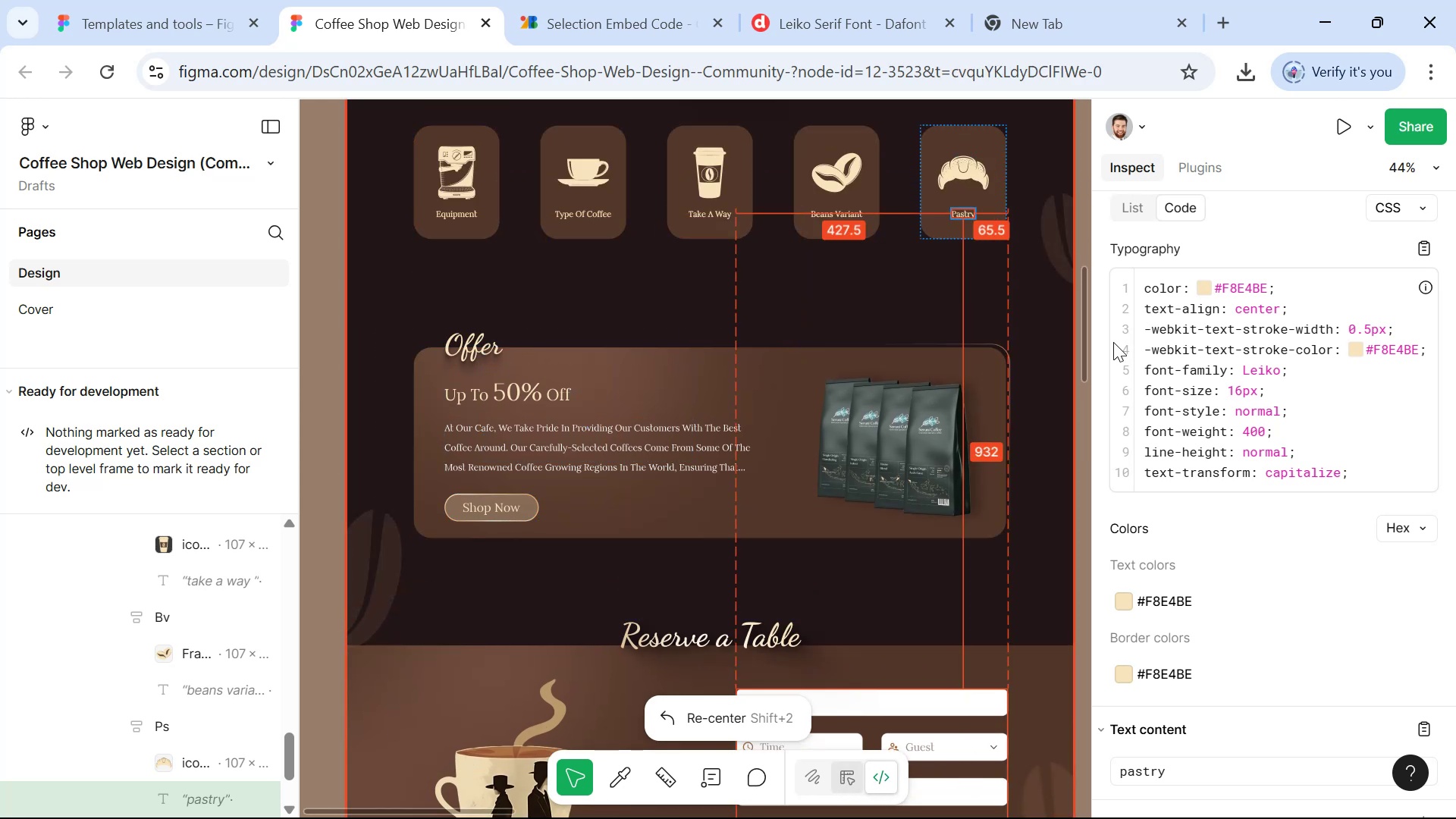 
hold_key(key=ControlLeft, duration=0.87)
 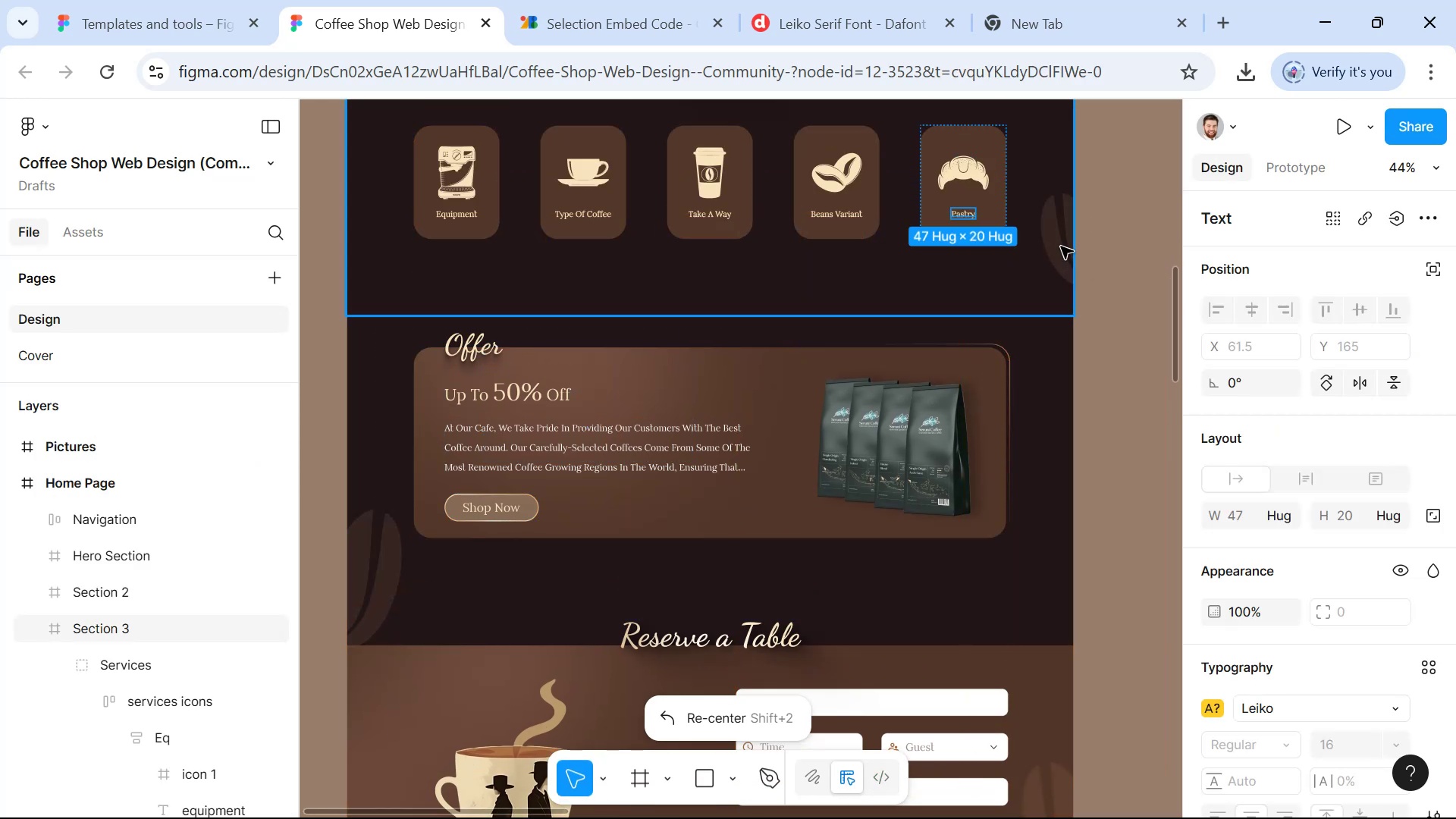 
hold_key(key=ControlLeft, duration=1.08)
left_click([1061, 256])
 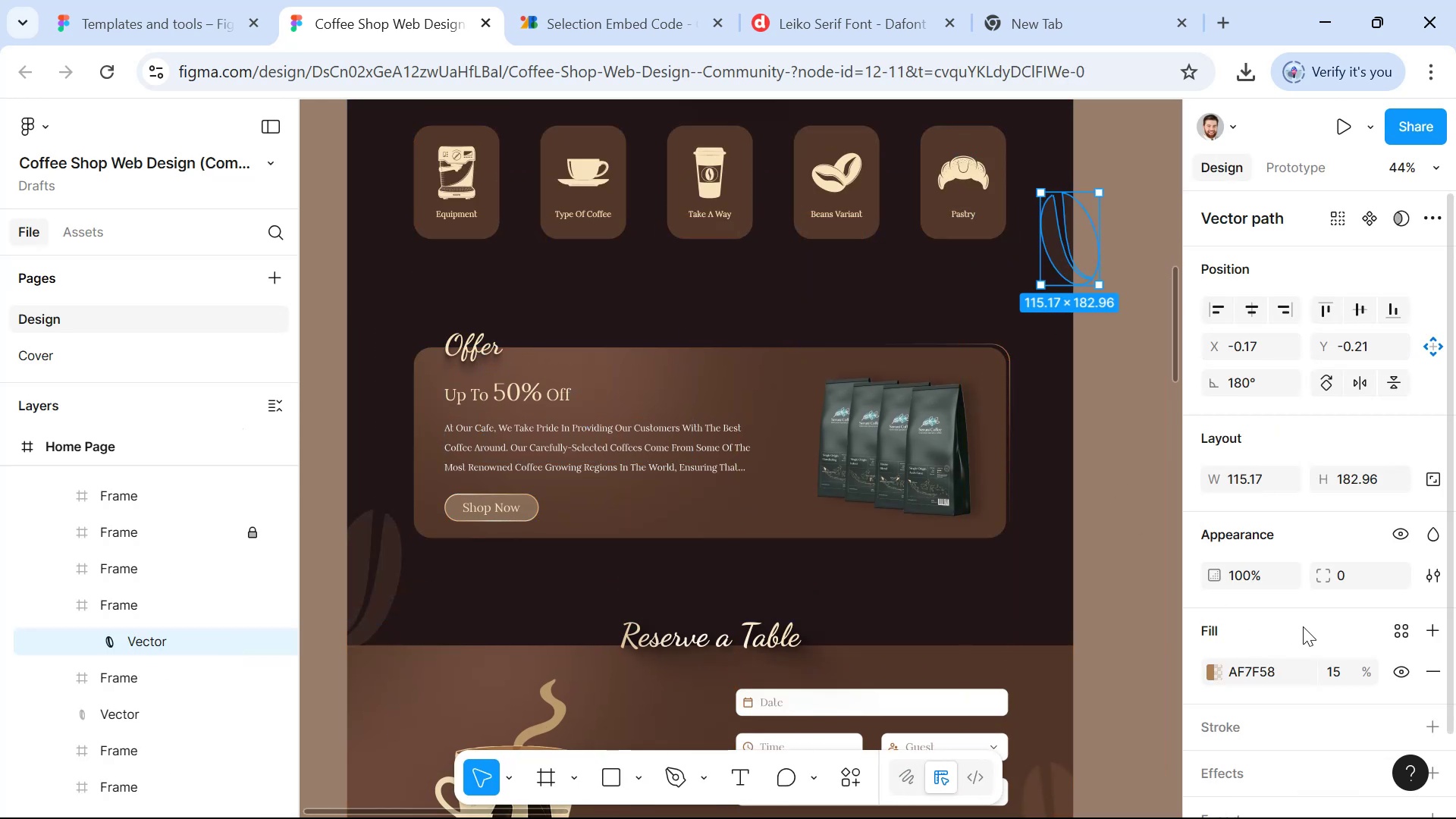 
scroll: coordinate [1312, 686], scroll_direction: down, amount: 1.0
 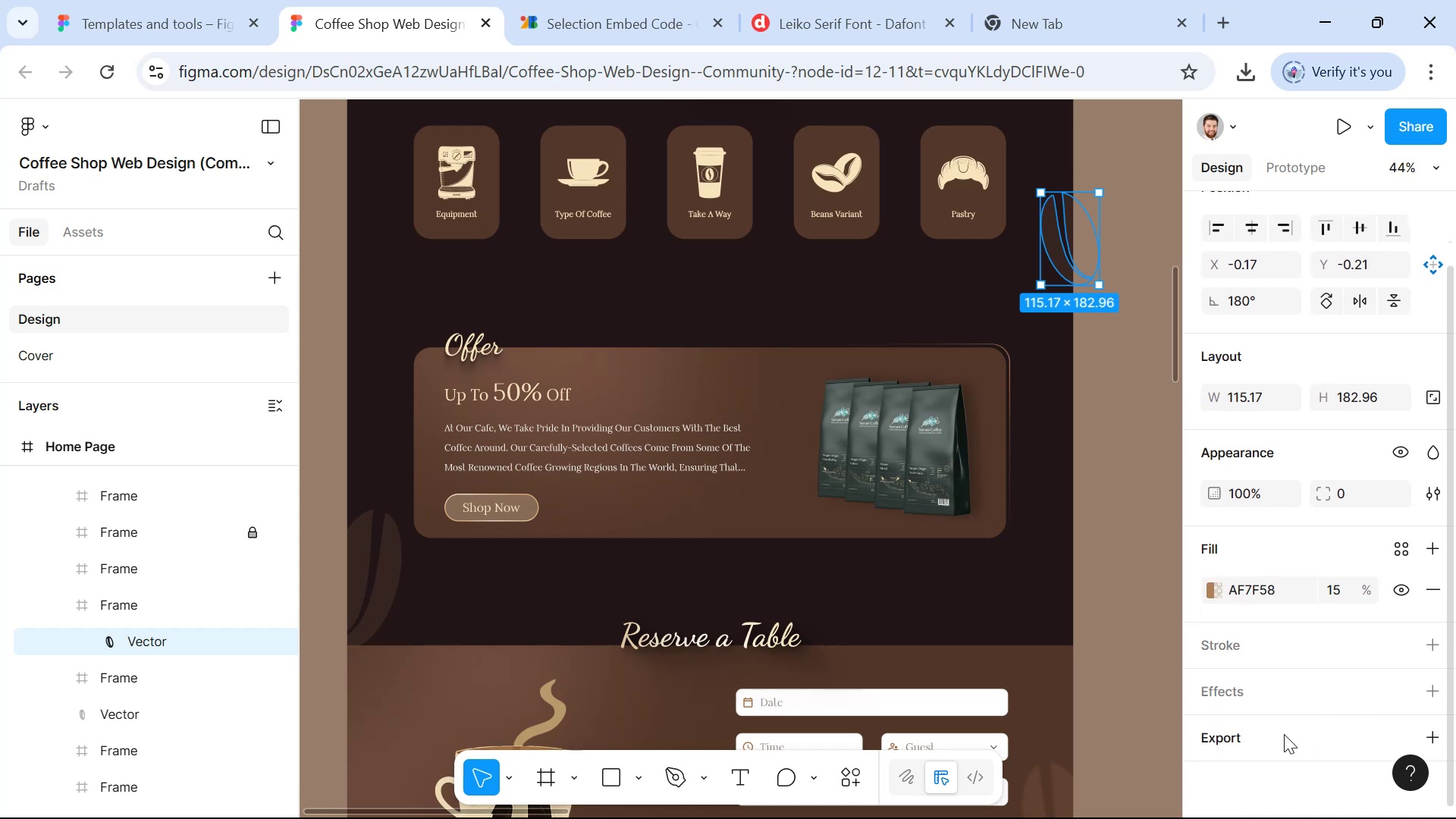 
left_click([1285, 731])
 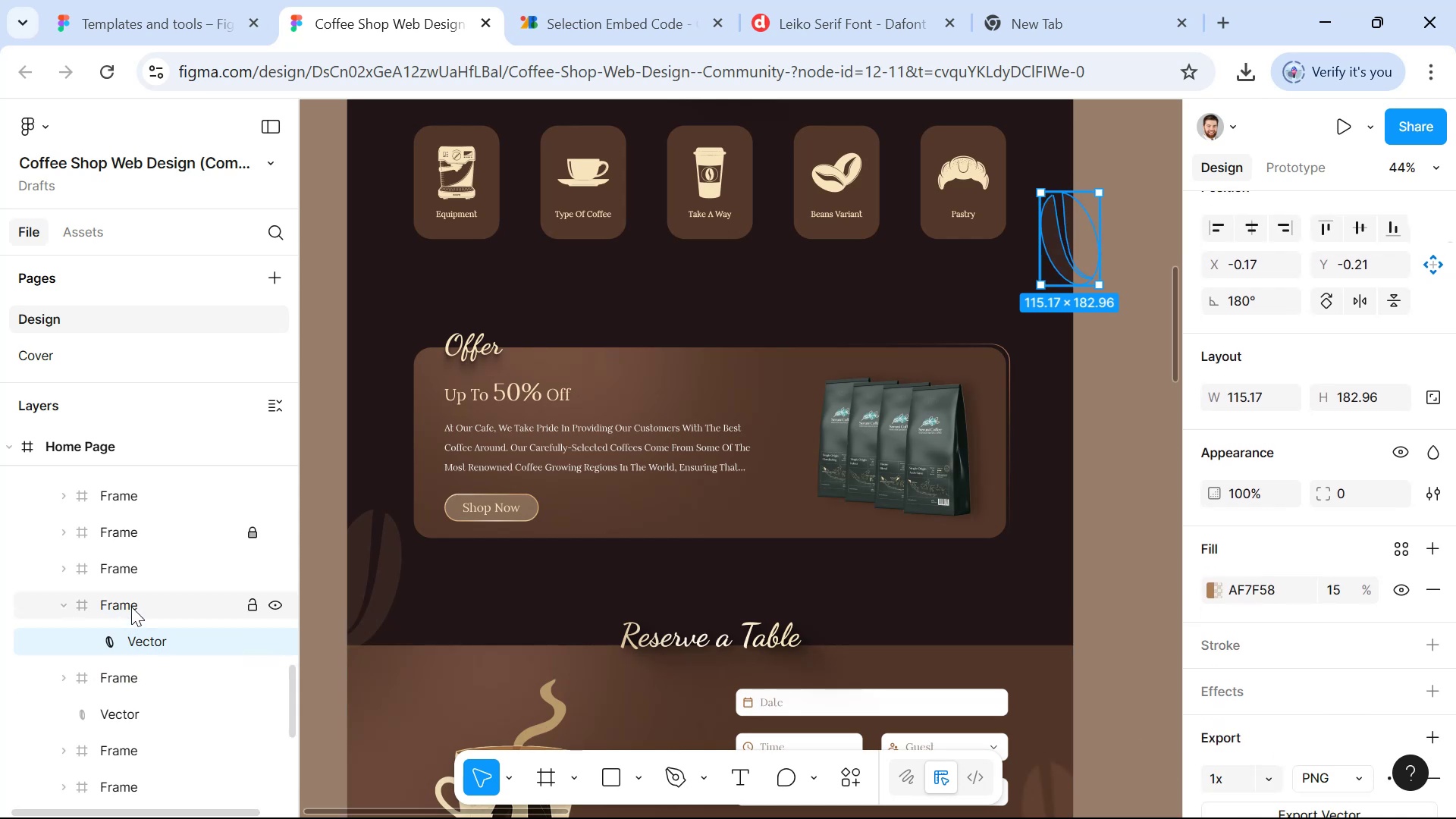 
left_click([131, 600])
 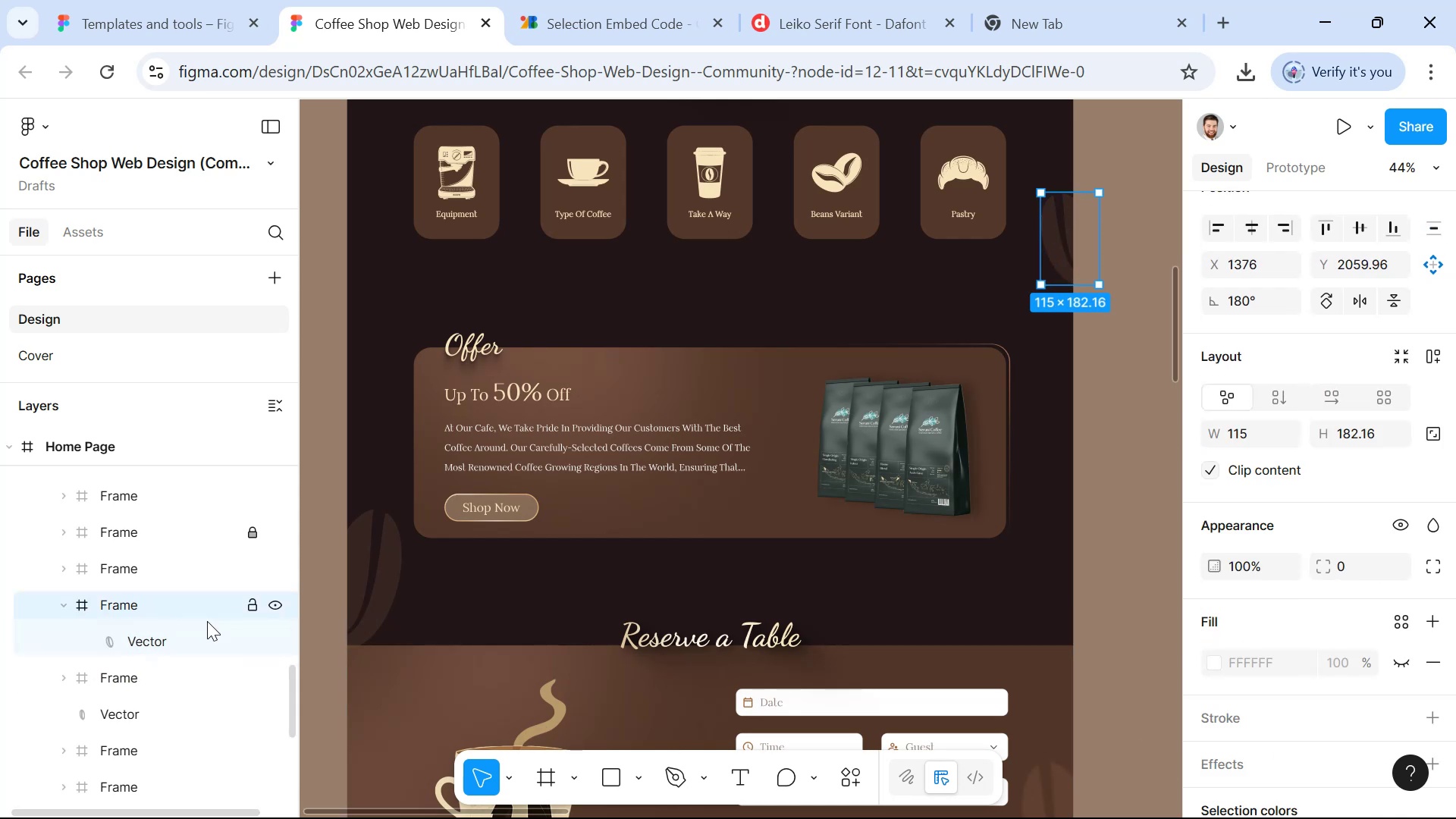 
scroll: coordinate [1388, 722], scroll_direction: down, amount: 6.0
 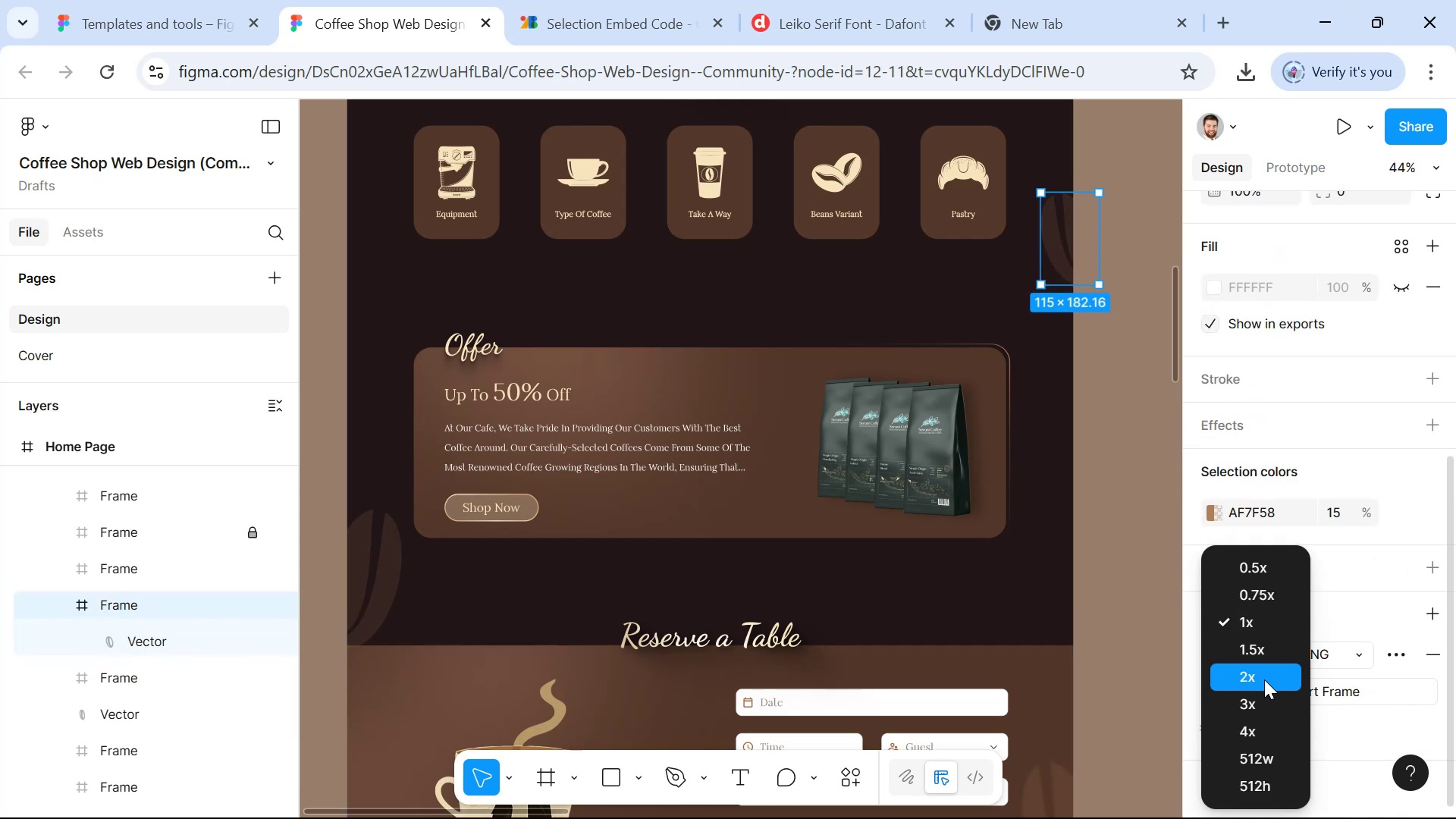 
left_click([1266, 674])
 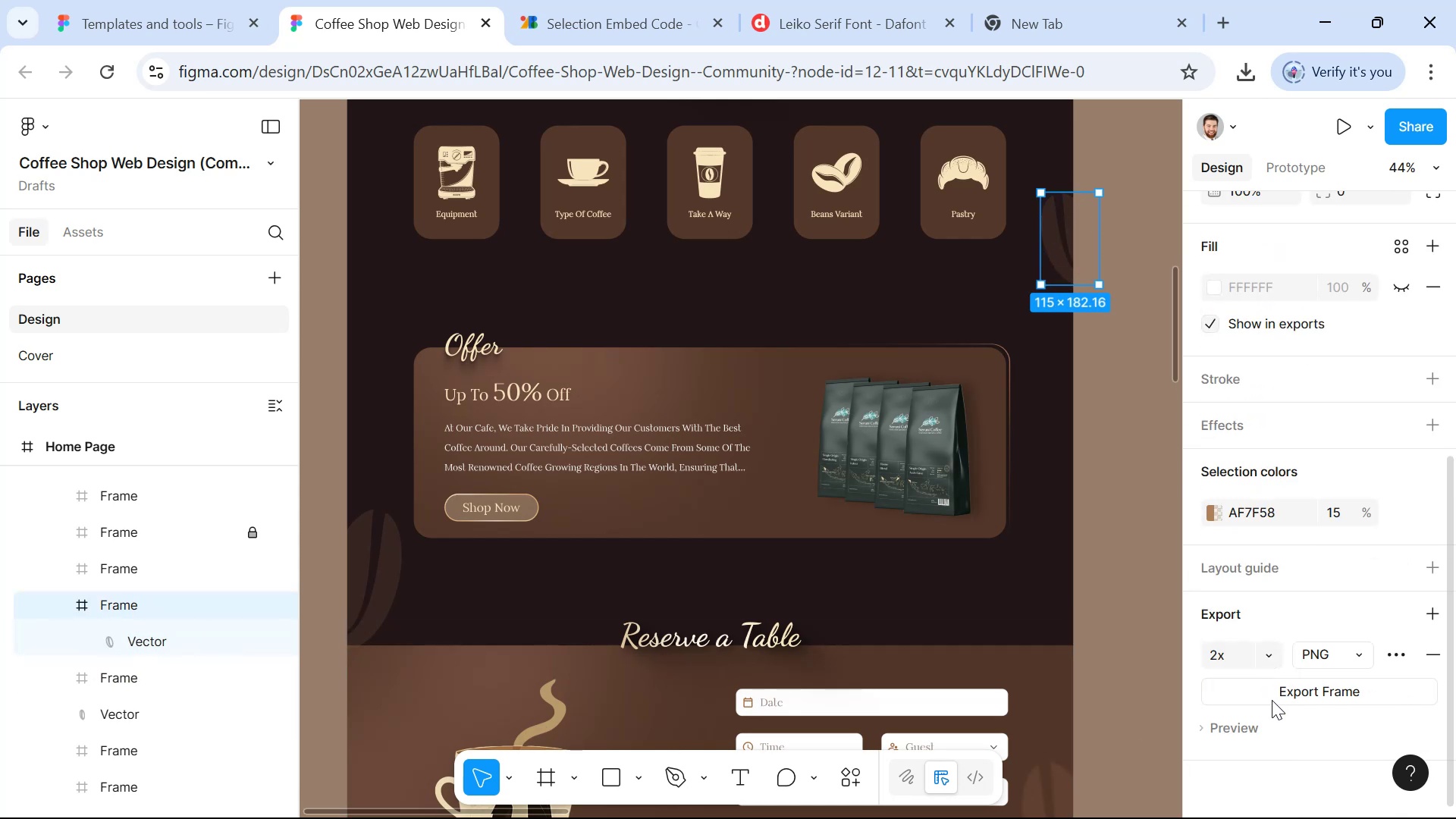 
left_click([1275, 698])
 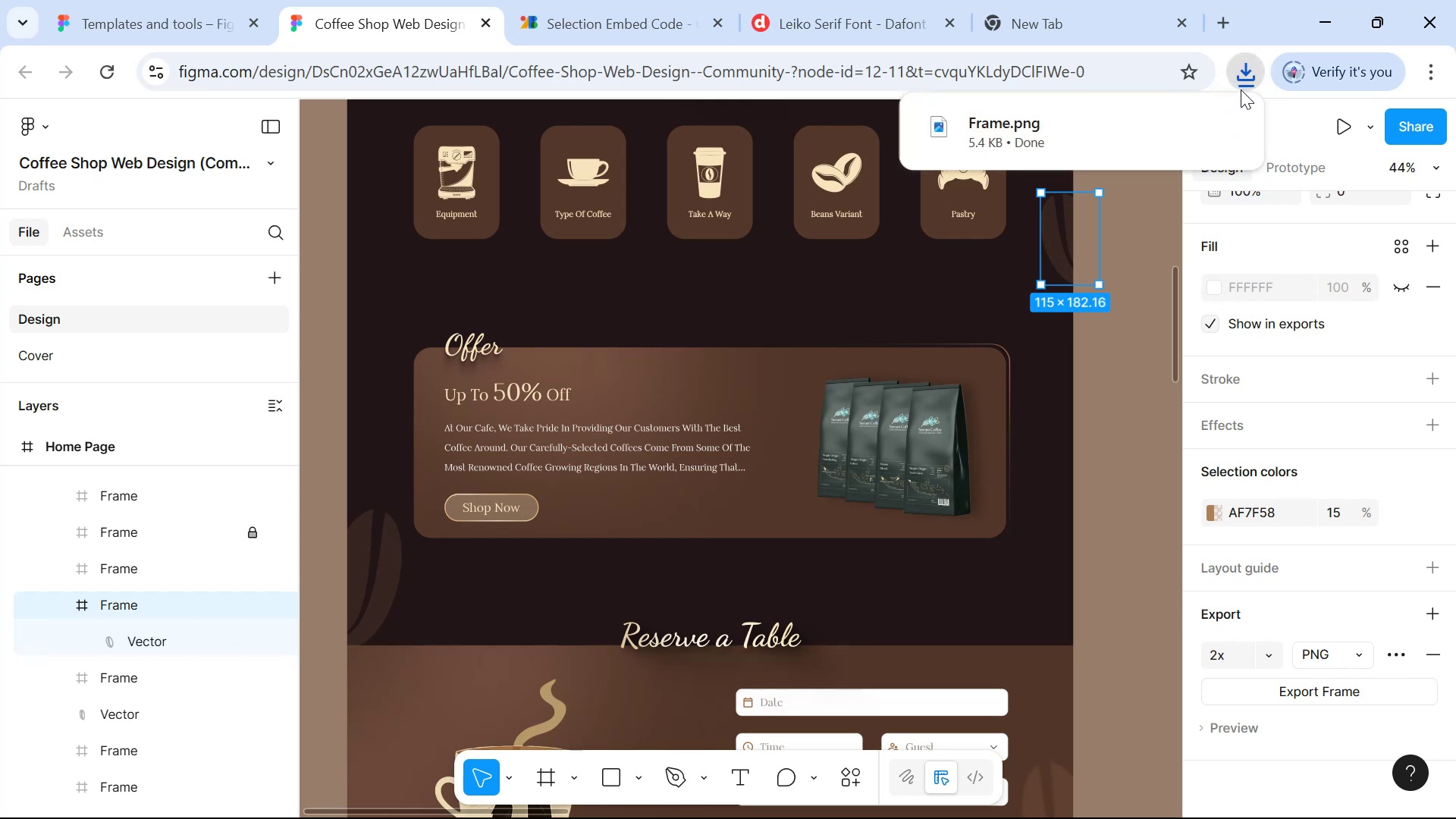 
left_click([1176, 124])
 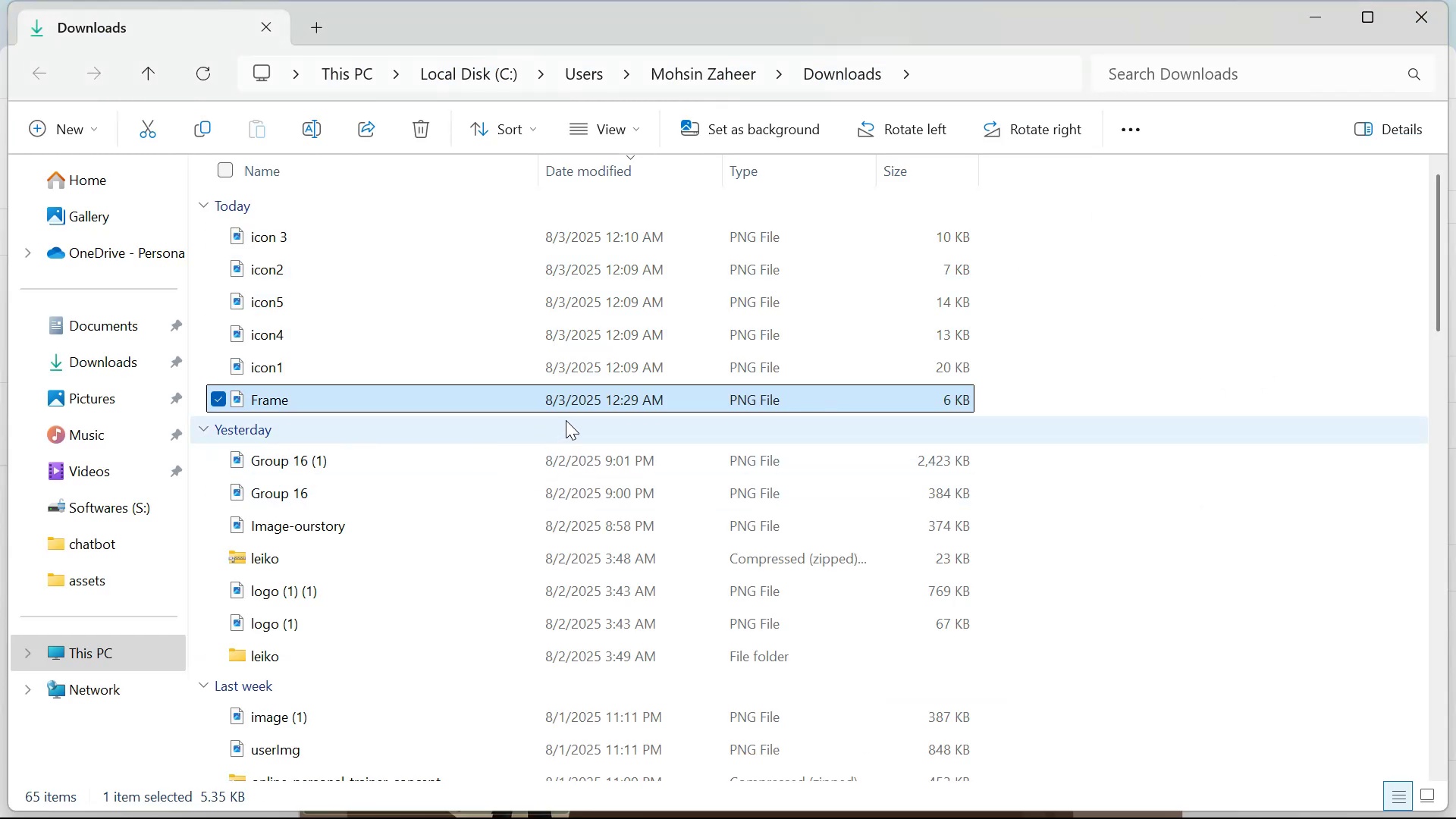 
right_click([577, 400])
 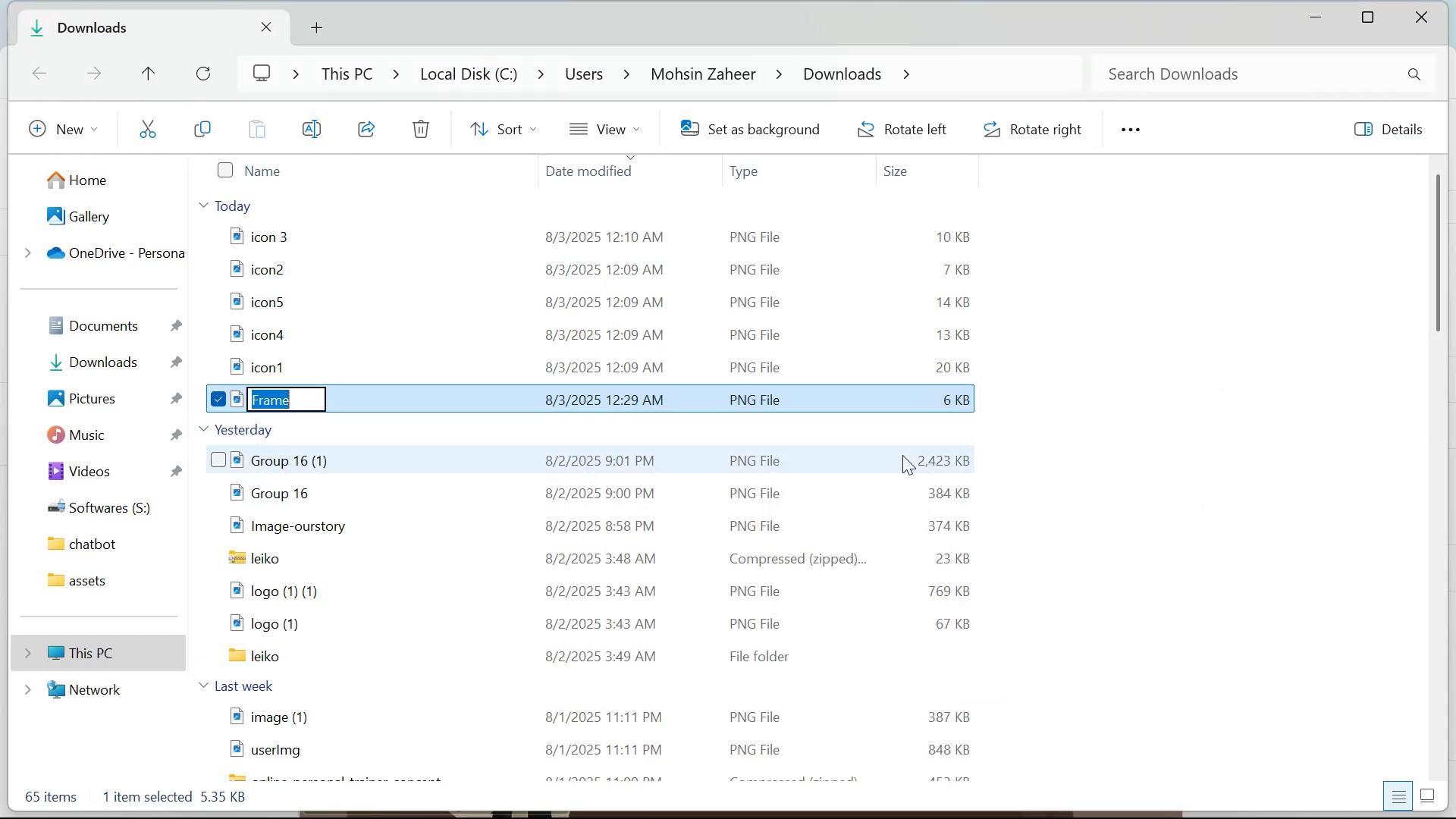 
type(peanut2)
 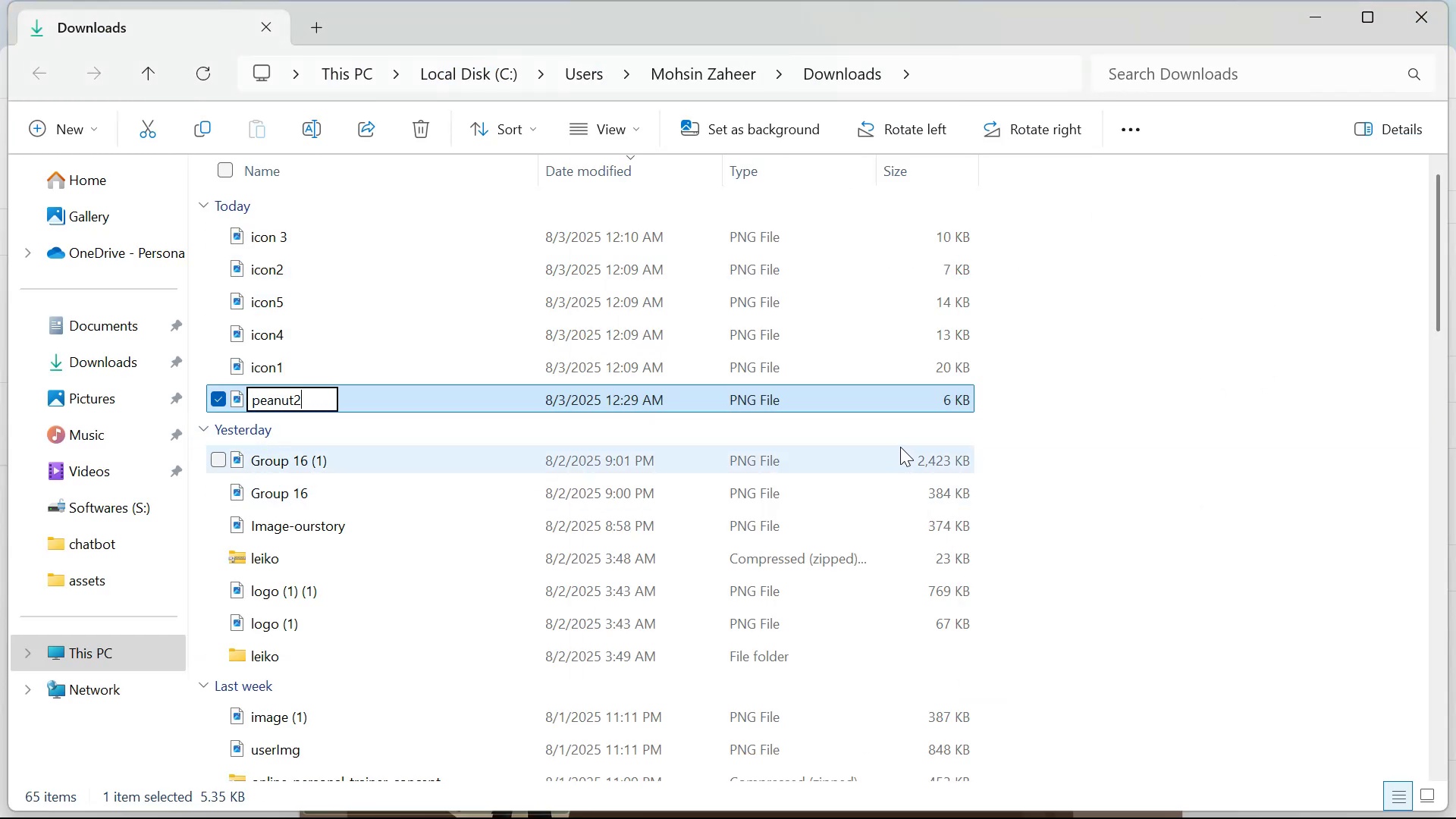 
key(Enter)
 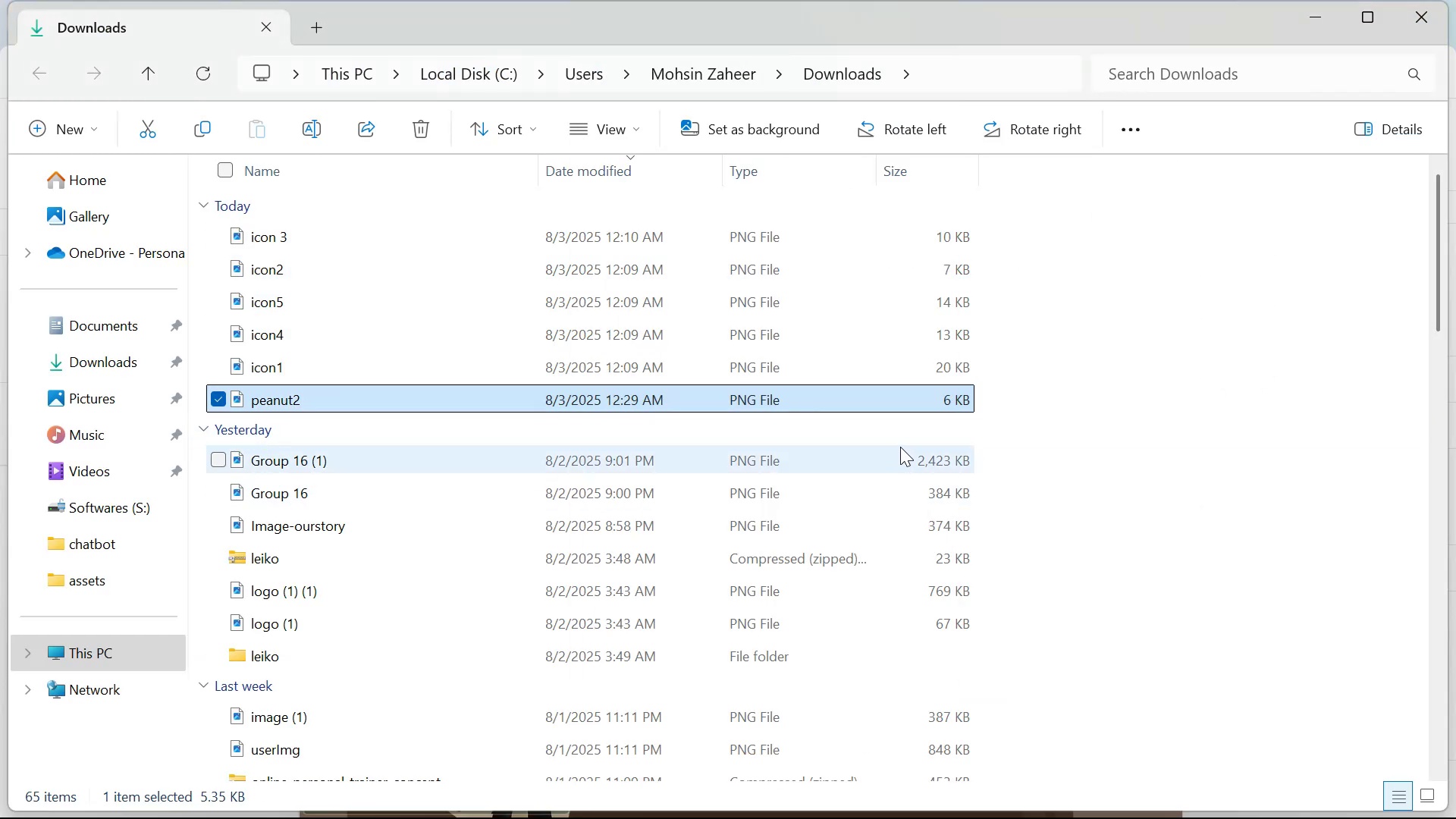 
key(Control+X)
 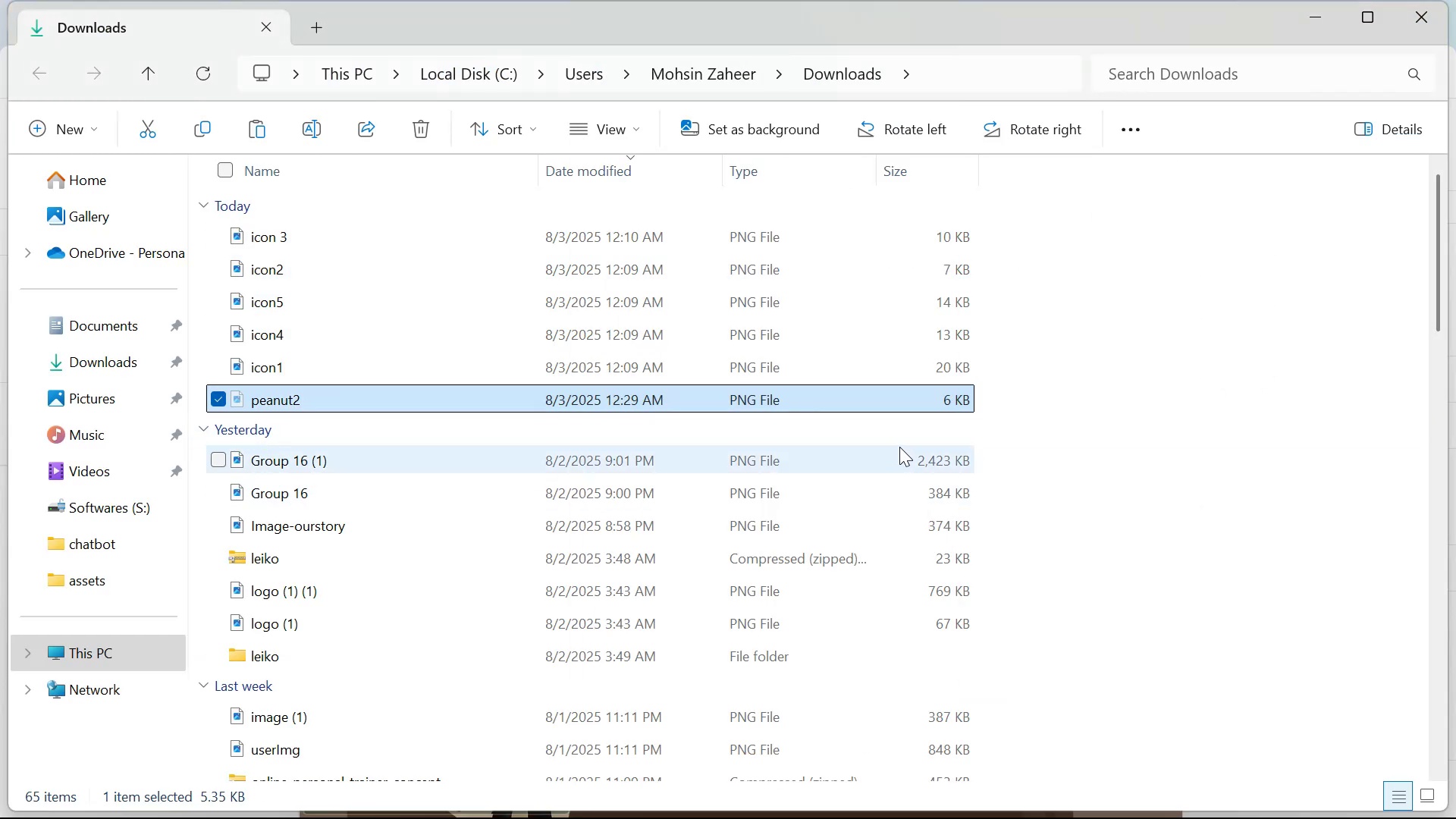 
key(Alt+Tab)
 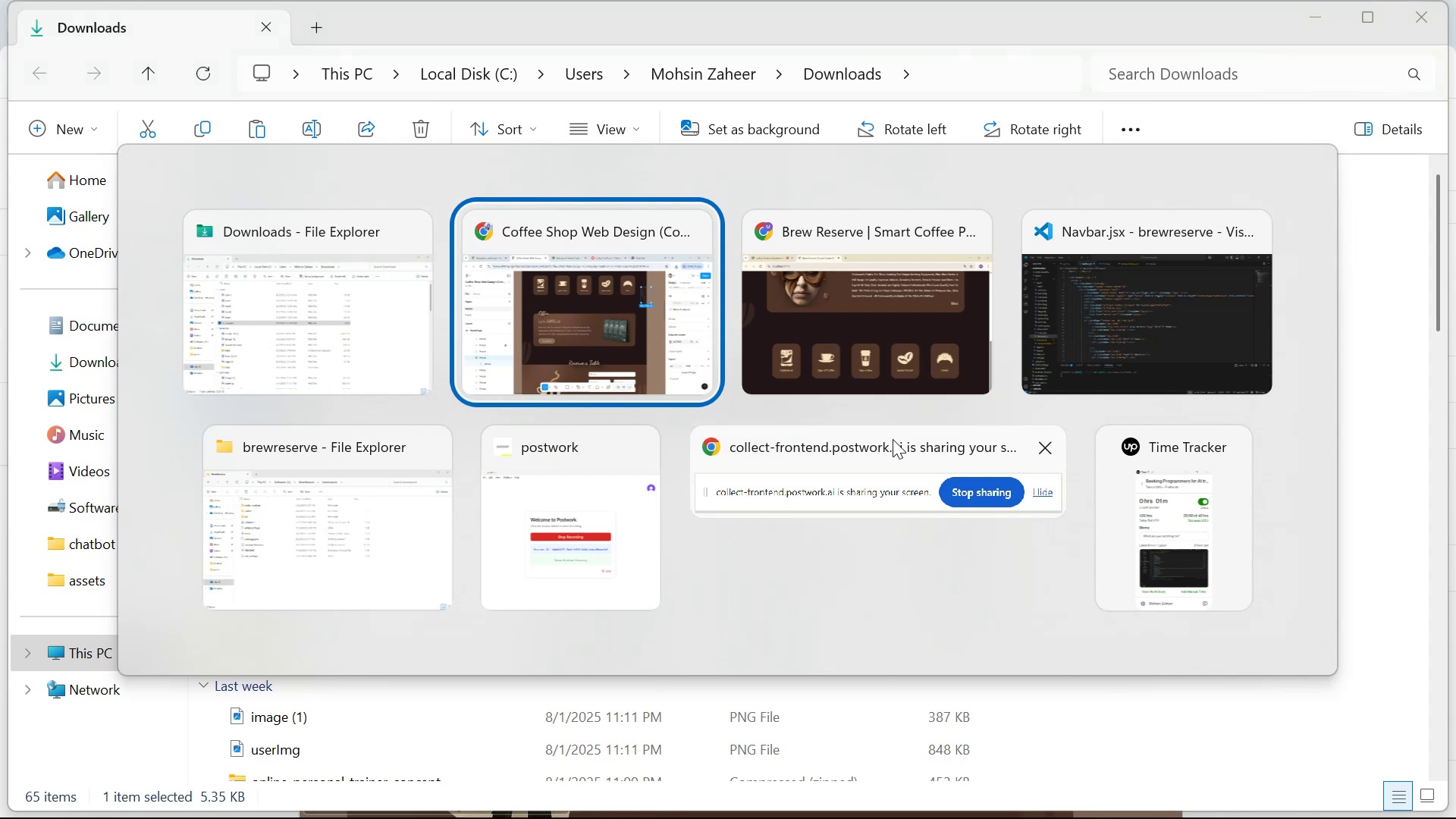 
key(Alt+Tab)
 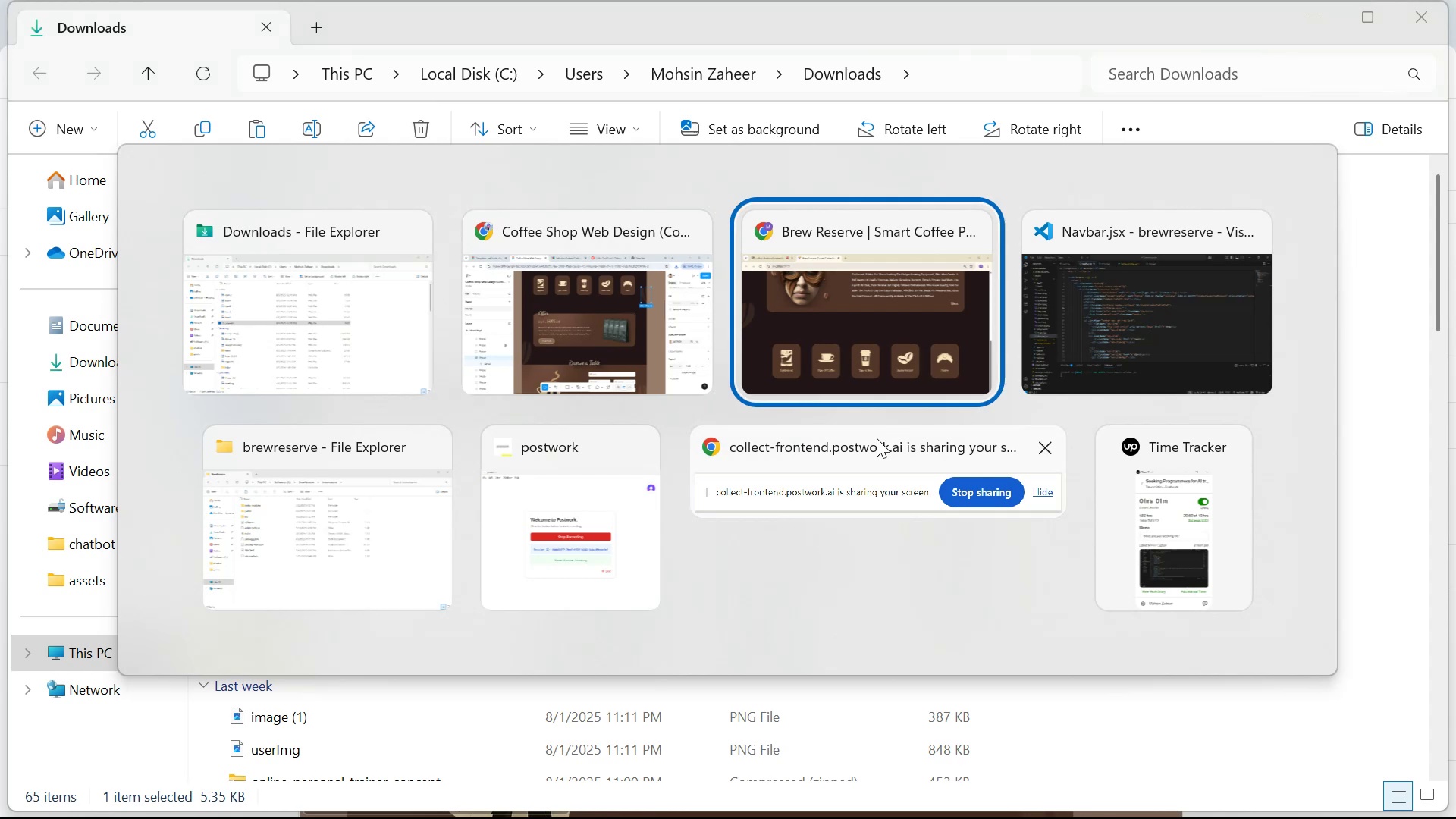 
key(Alt+Tab)
 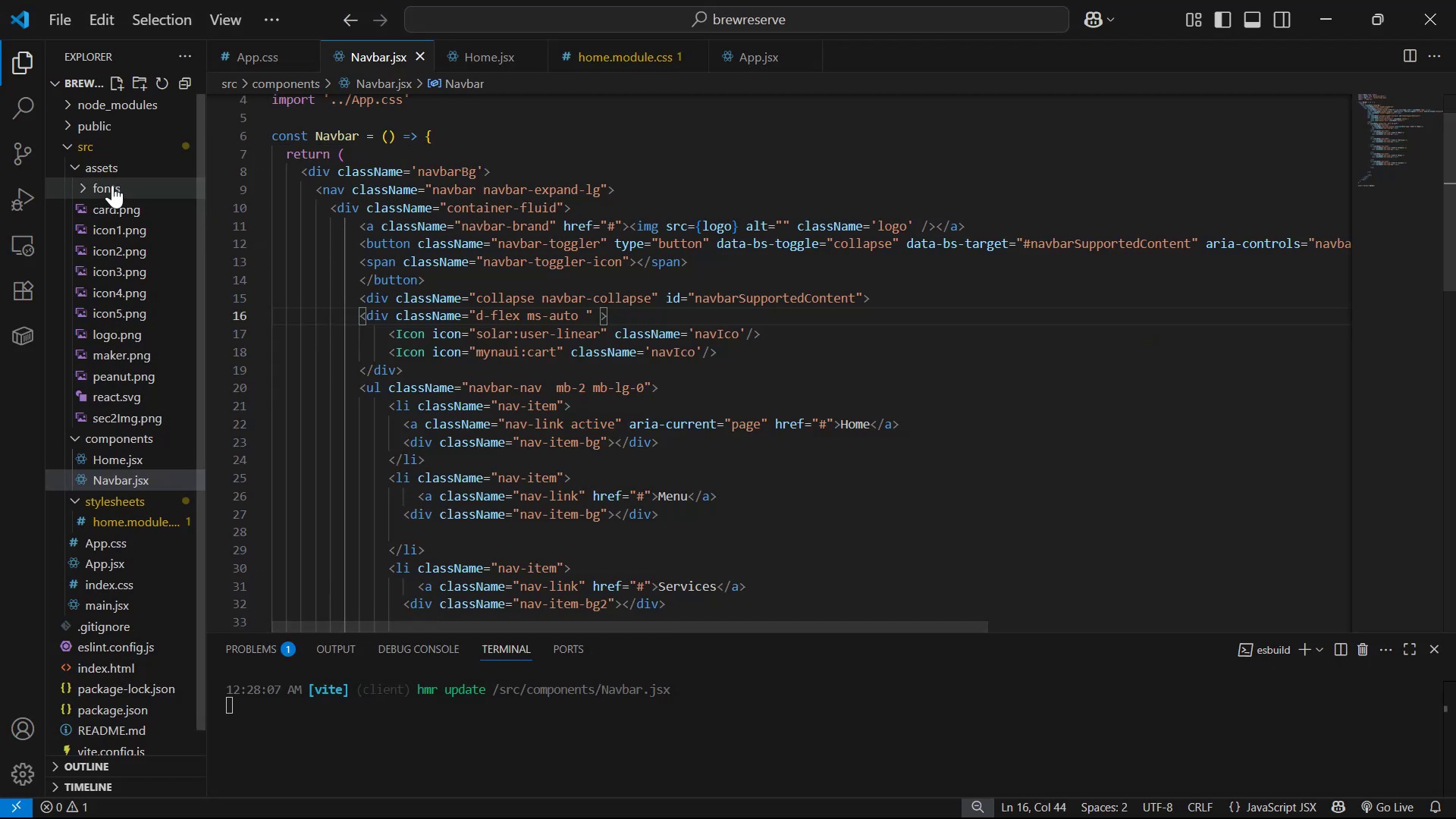 
right_click([116, 171])
 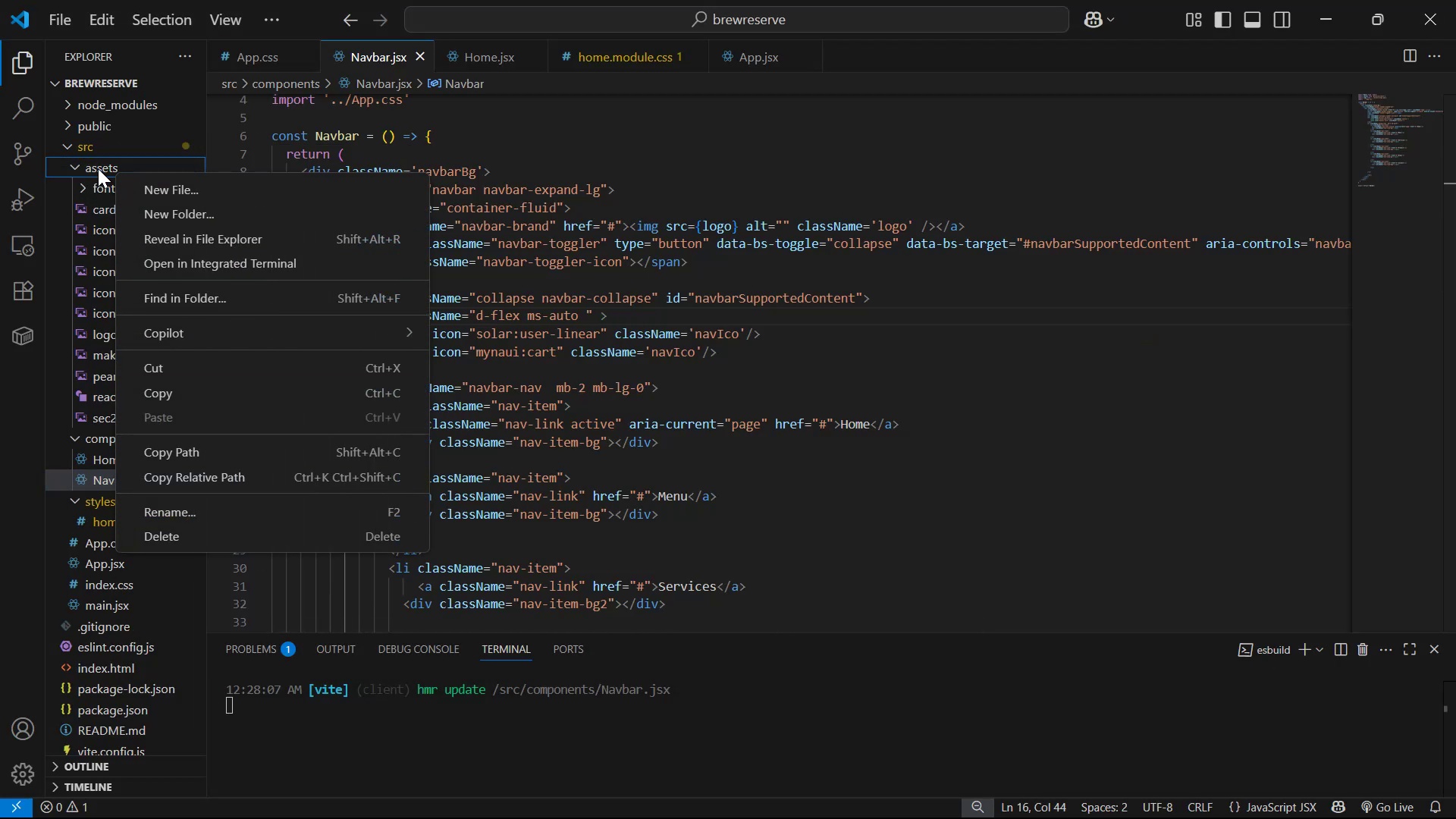 
double_click([92, 166])
 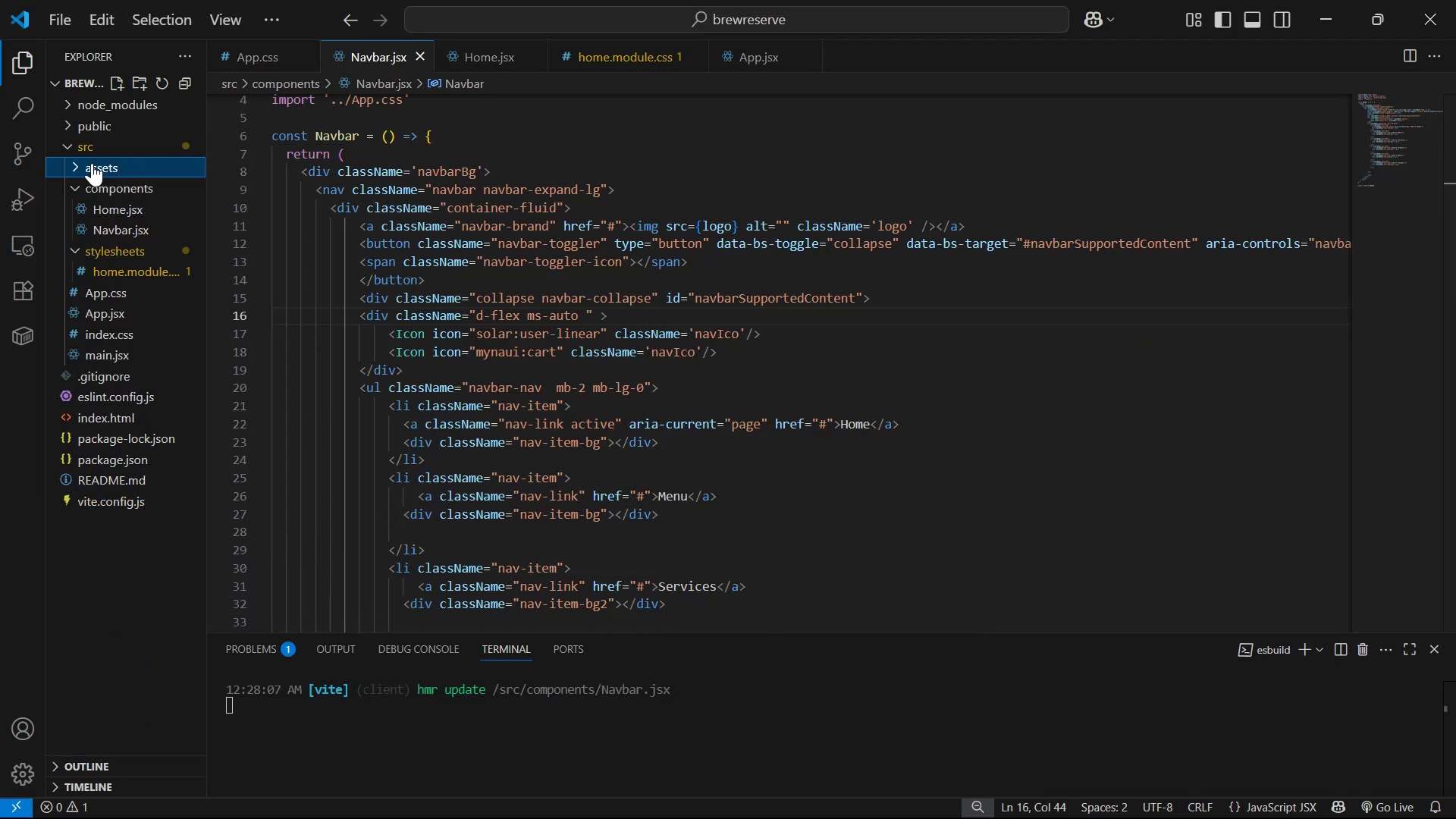 
key(Control+V)
 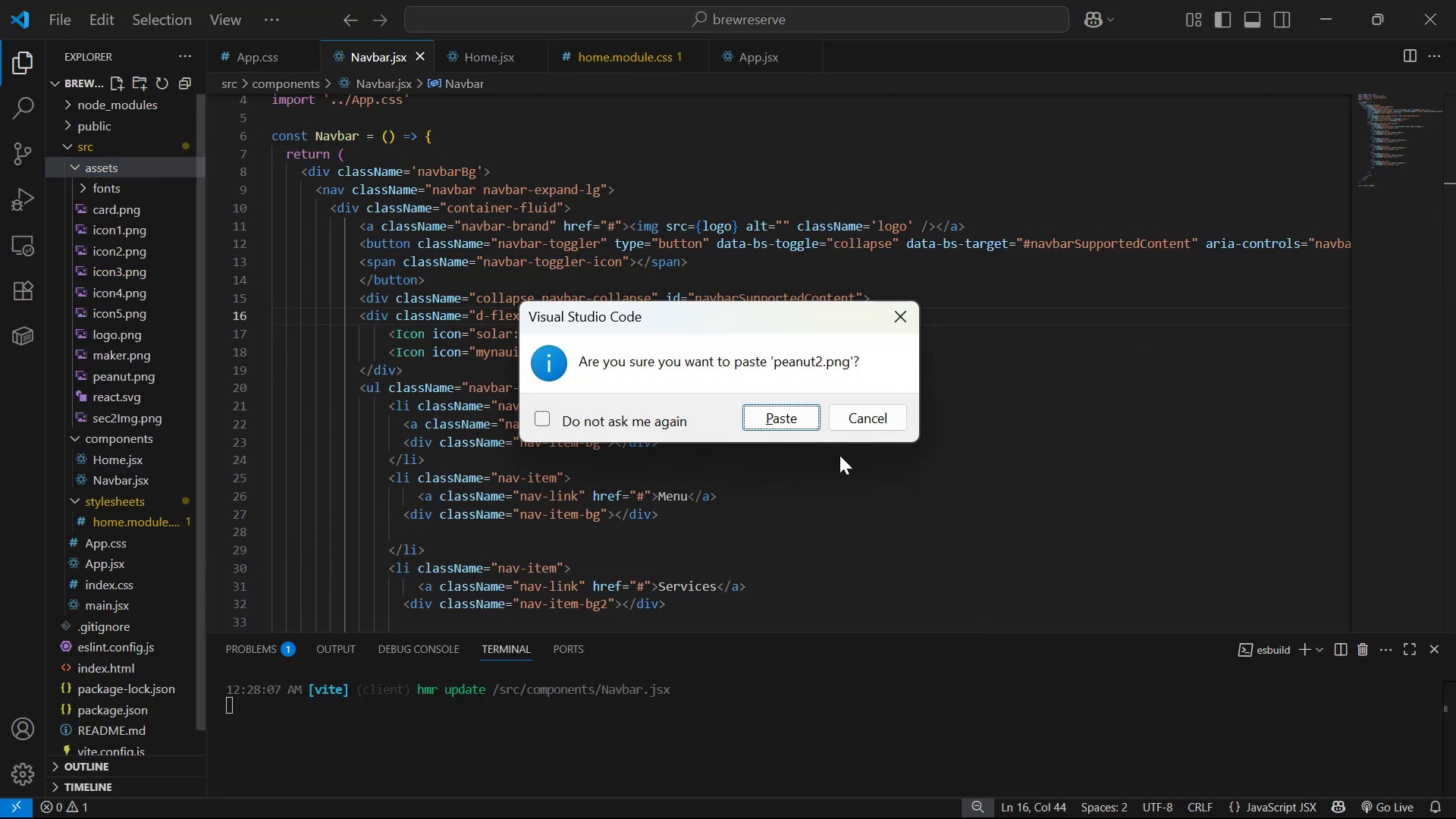 
left_click([804, 417])
 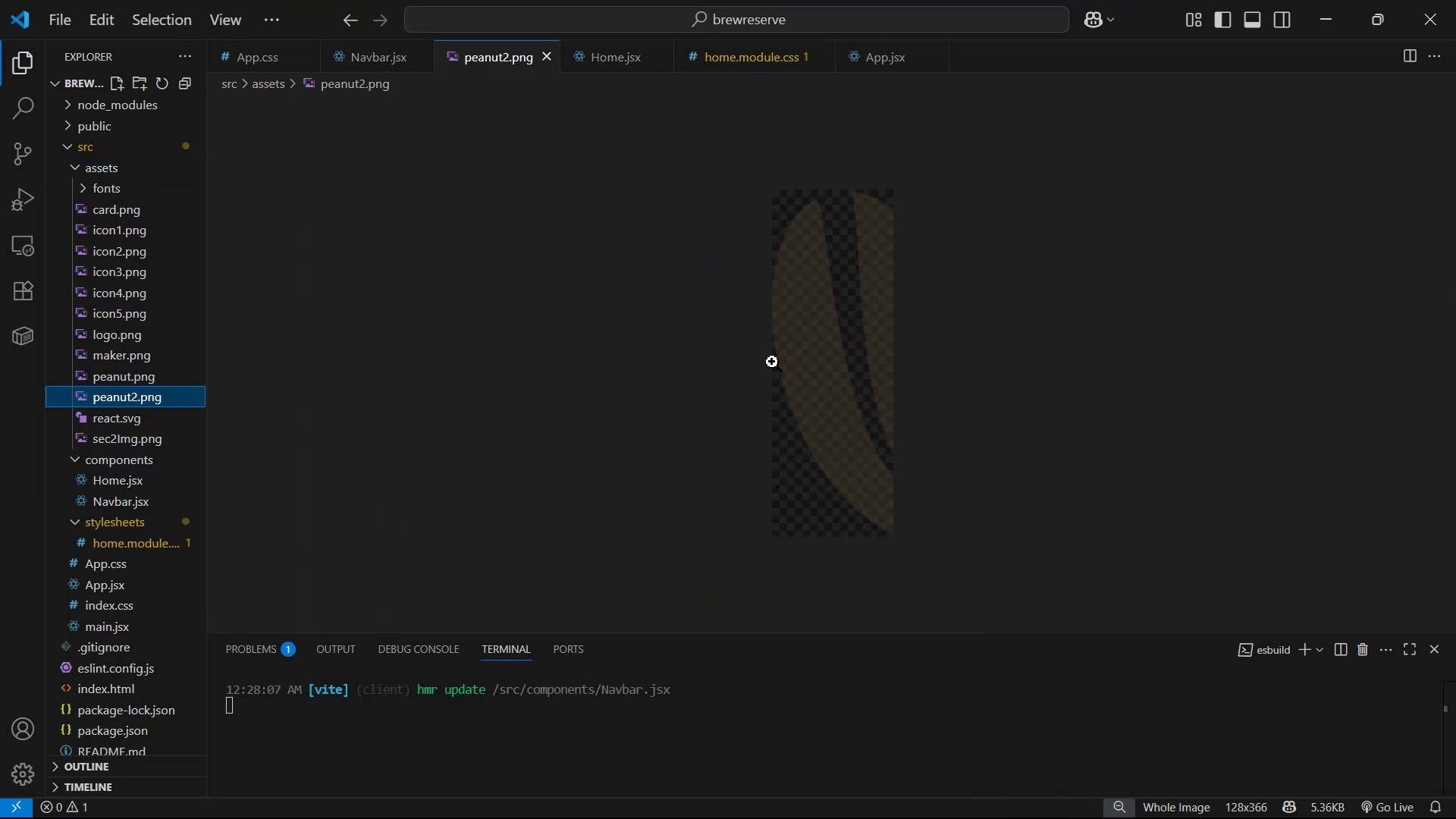 
left_click([371, 61])
 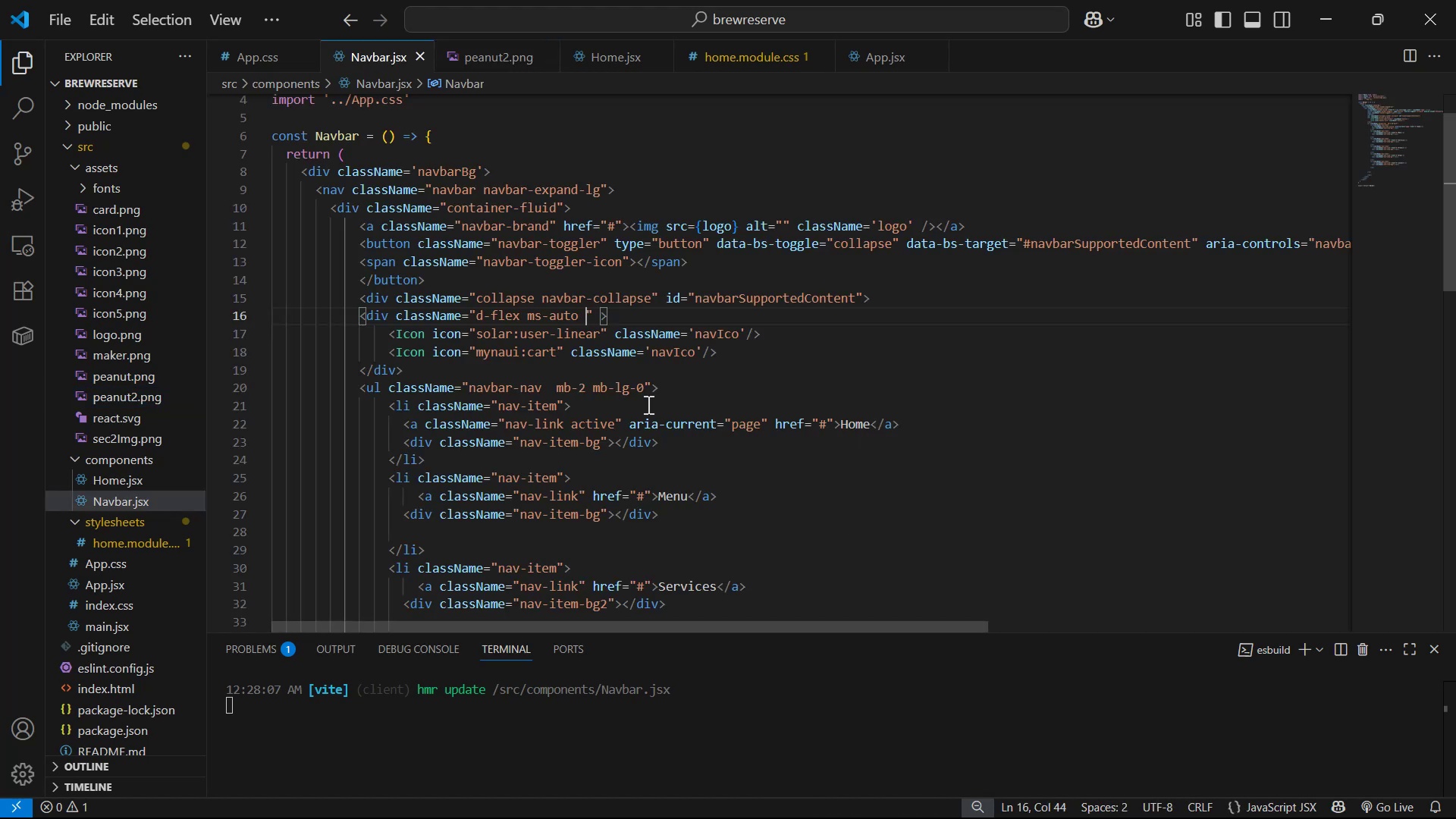 
scroll: coordinate [853, 482], scroll_direction: down, amount: 9.0
 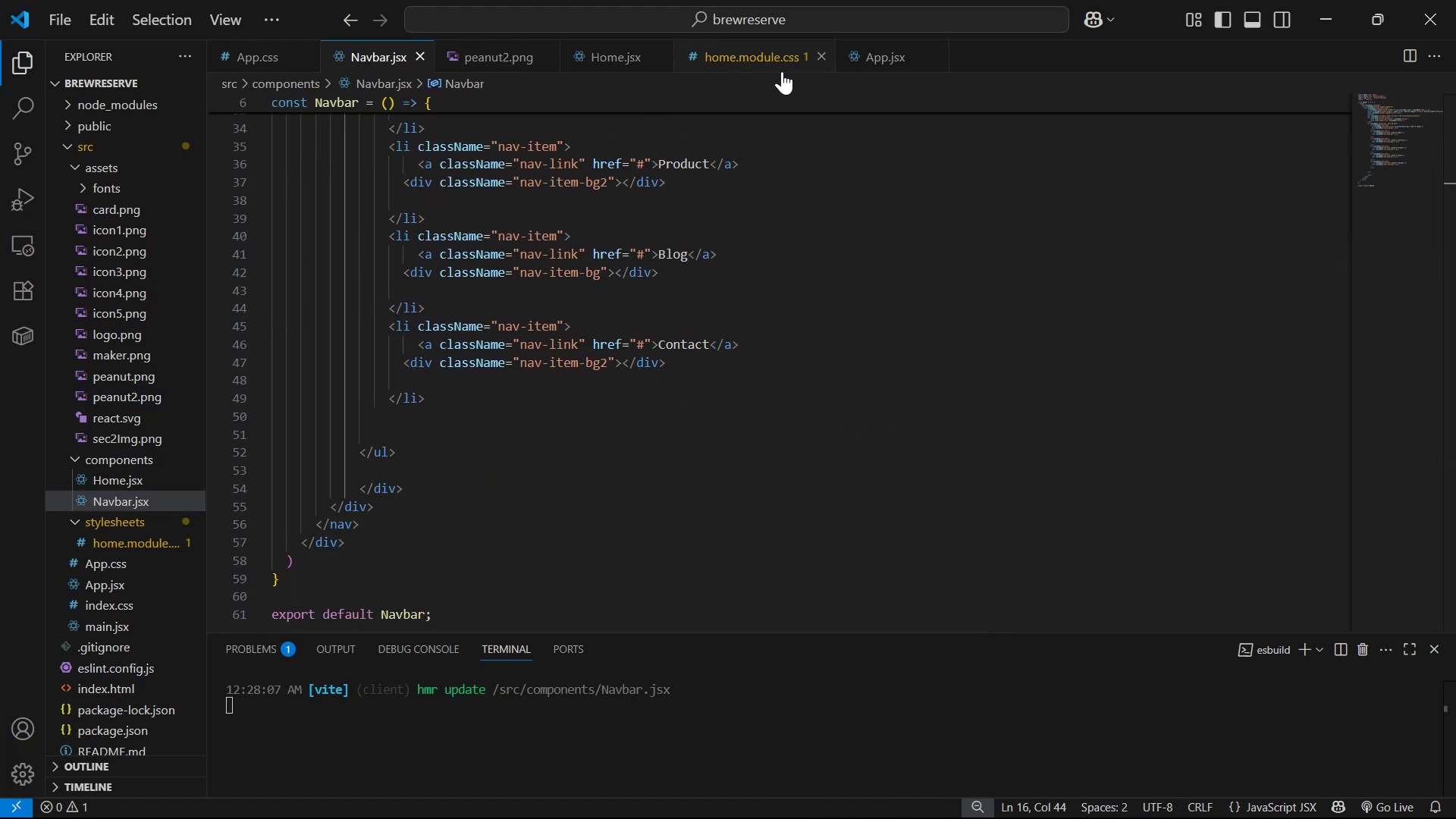 
left_click([576, 54])
 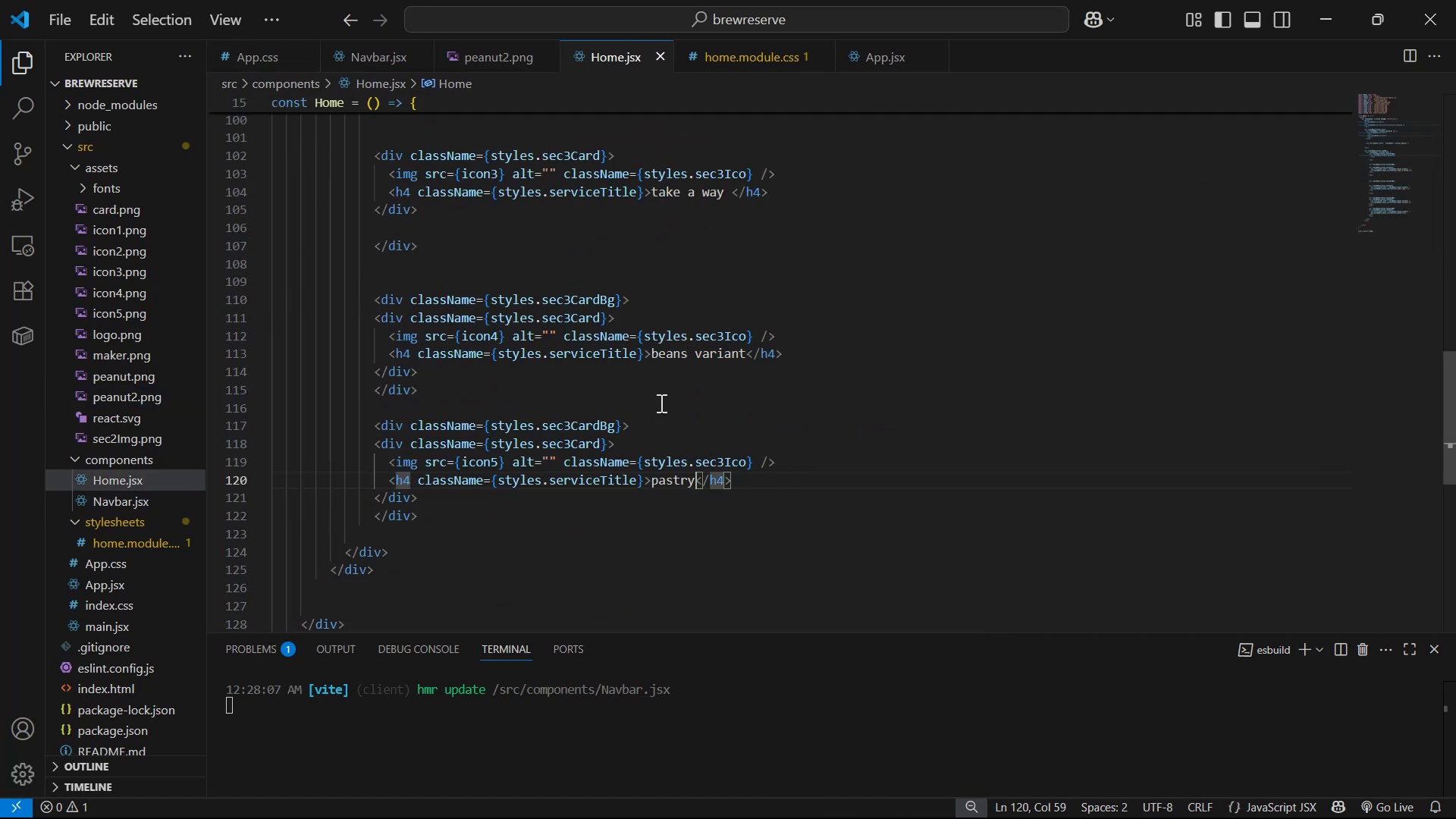 
scroll: coordinate [830, 426], scroll_direction: up, amount: 16.0
 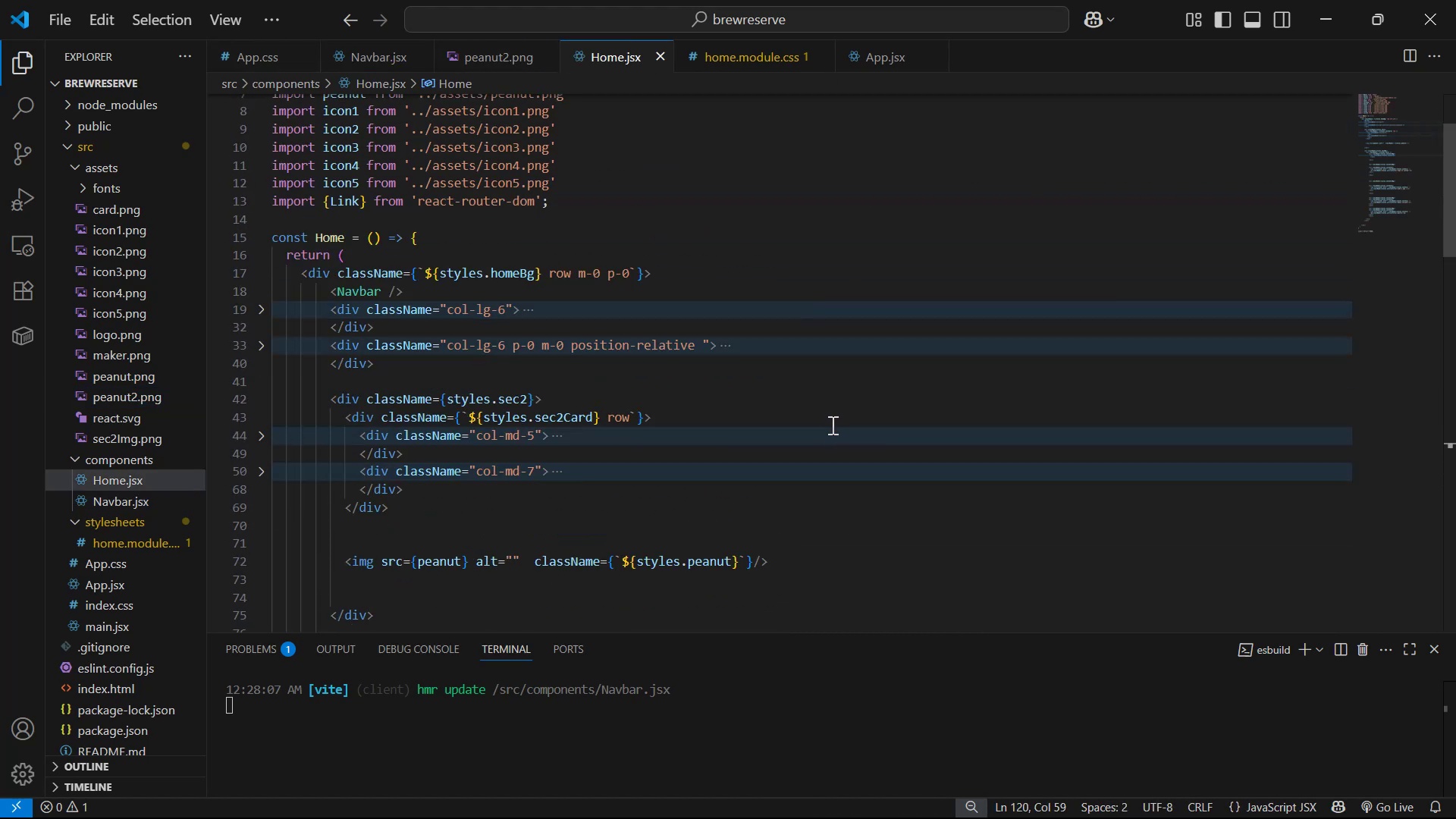 
scroll: coordinate [805, 451], scroll_direction: down, amount: 2.0
 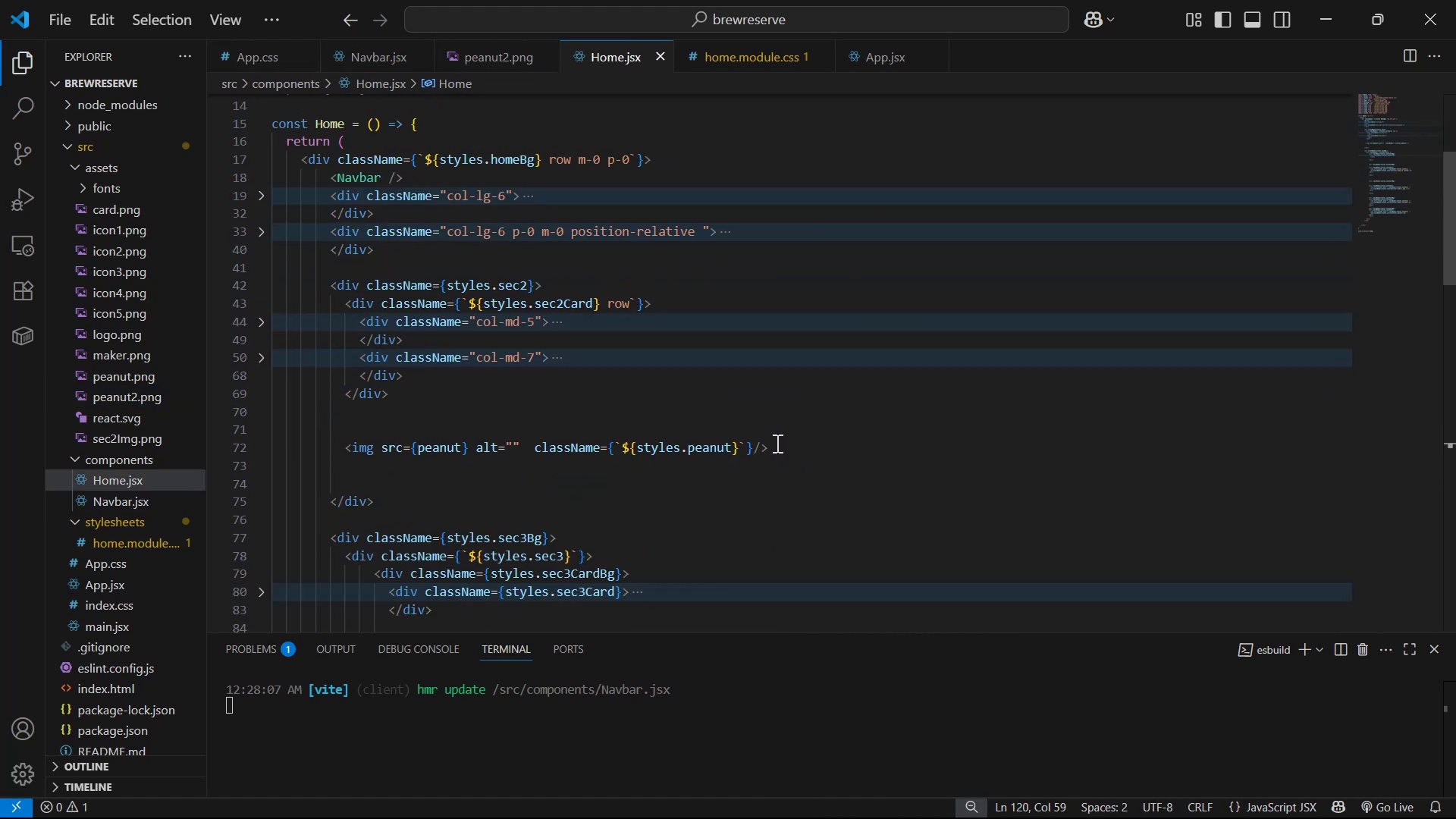 
left_click([780, 441])
 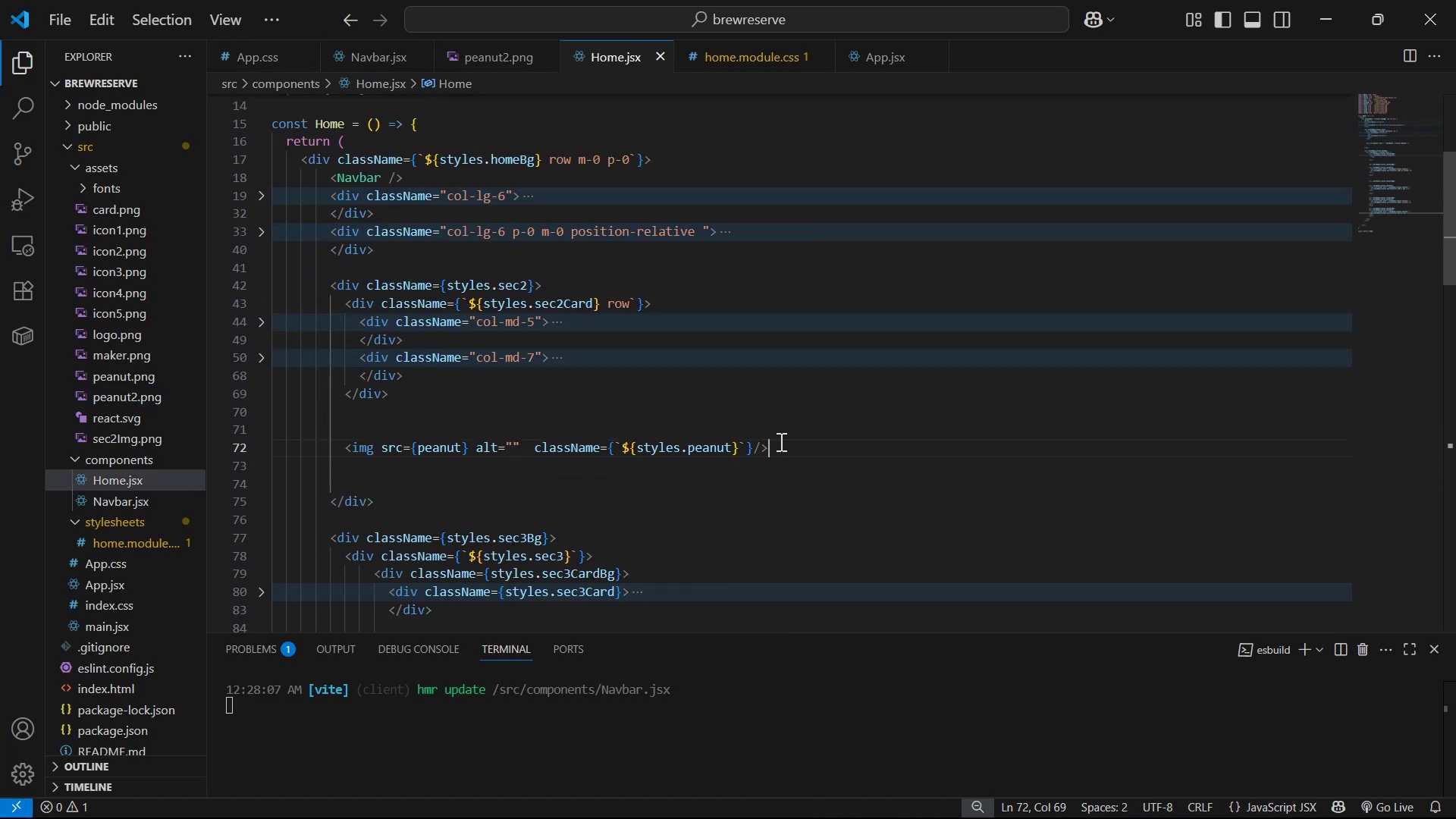 
key(Control+C)
 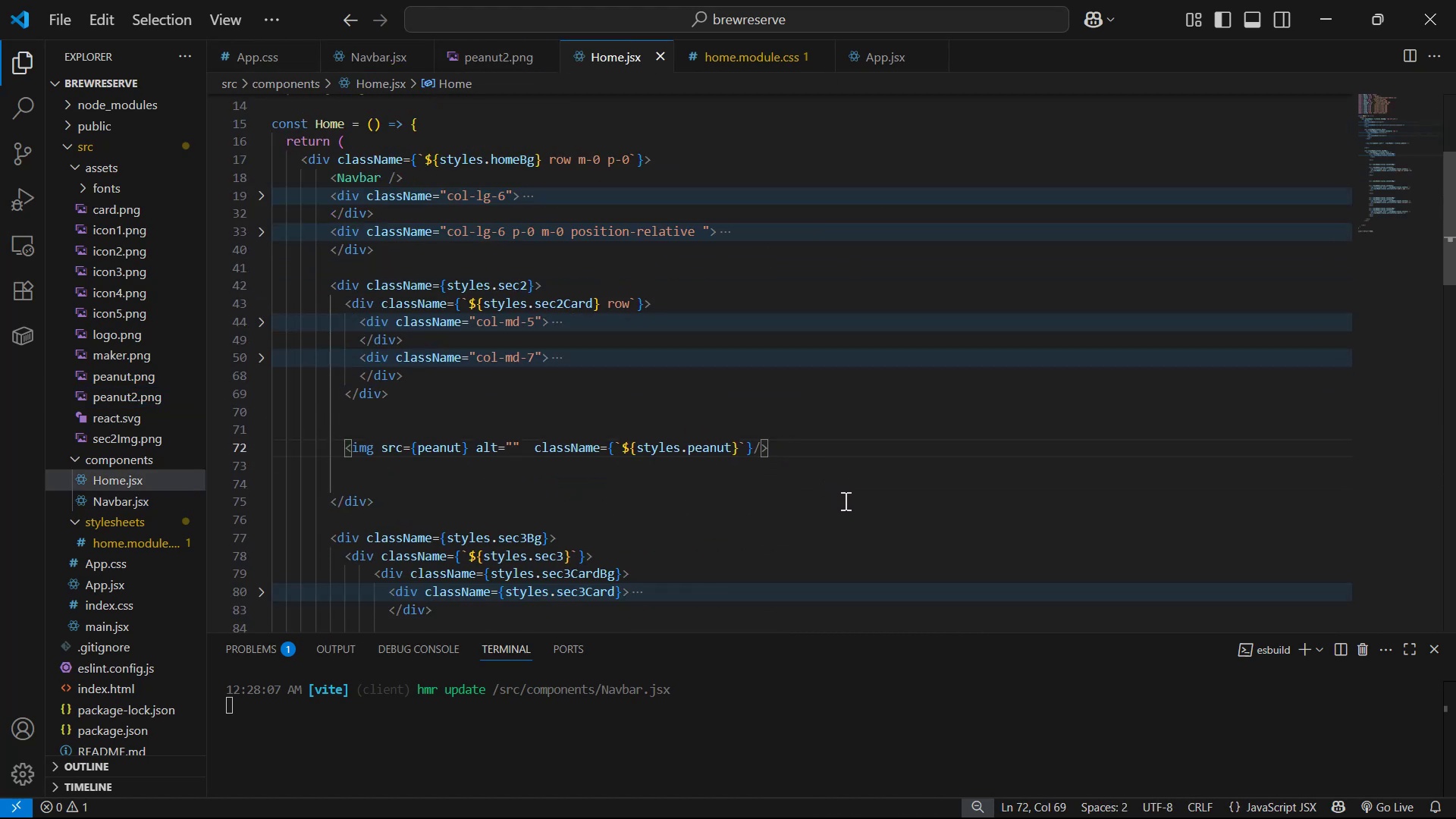 
scroll: coordinate [839, 472], scroll_direction: down, amount: 17.0
 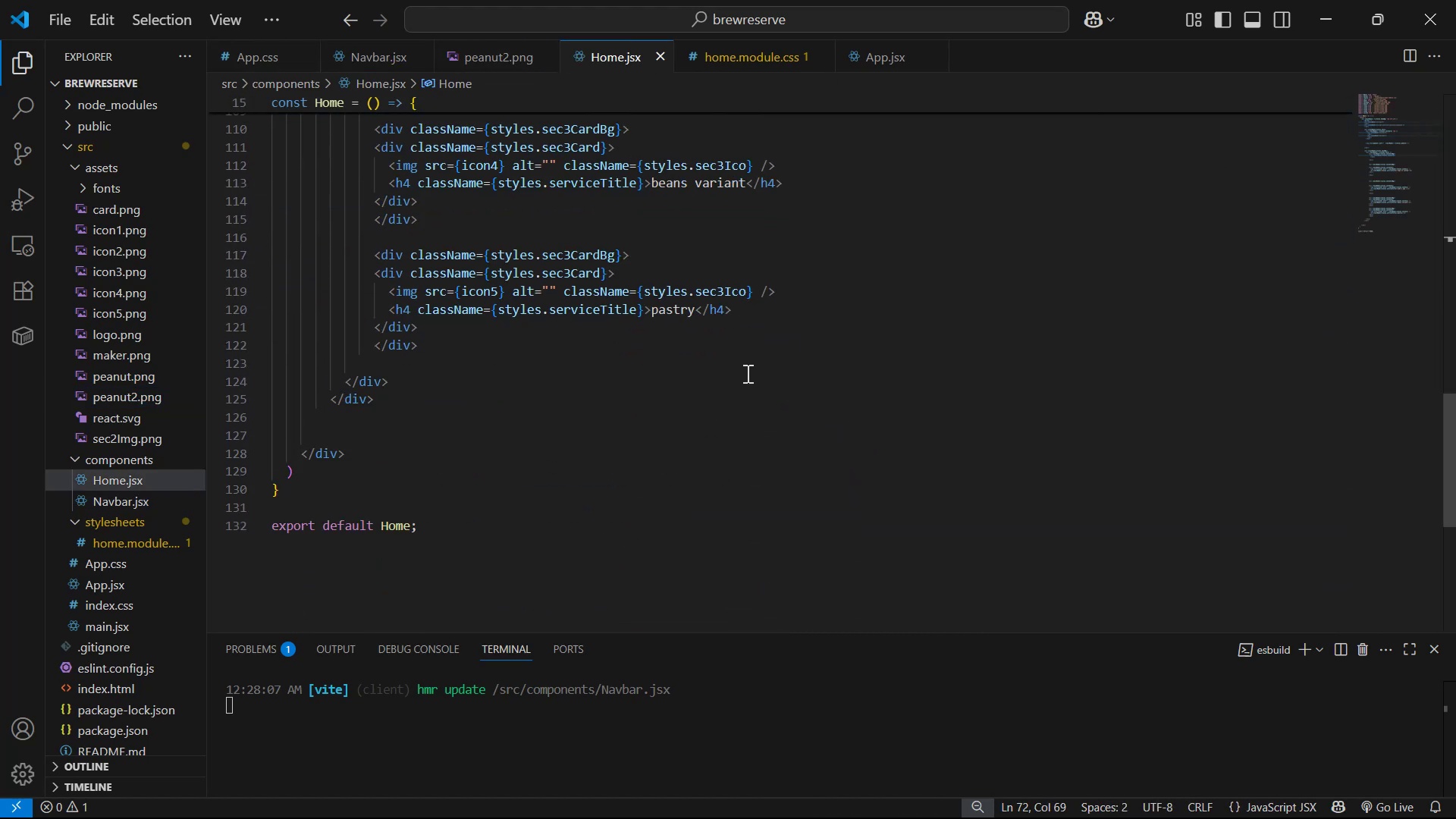 
scroll: coordinate [394, 442], scroll_direction: up, amount: 13.0
 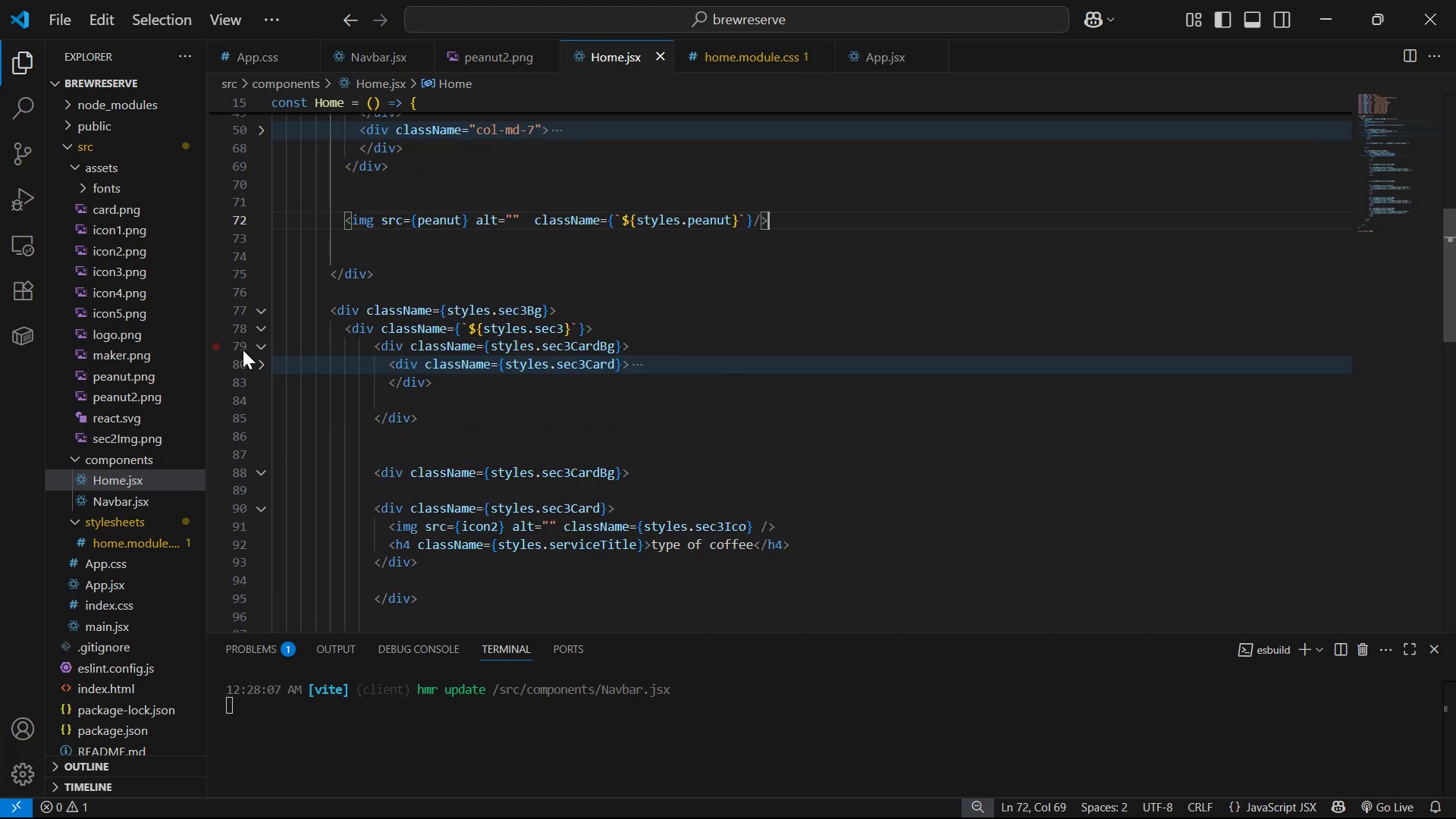 
left_click([256, 344])
 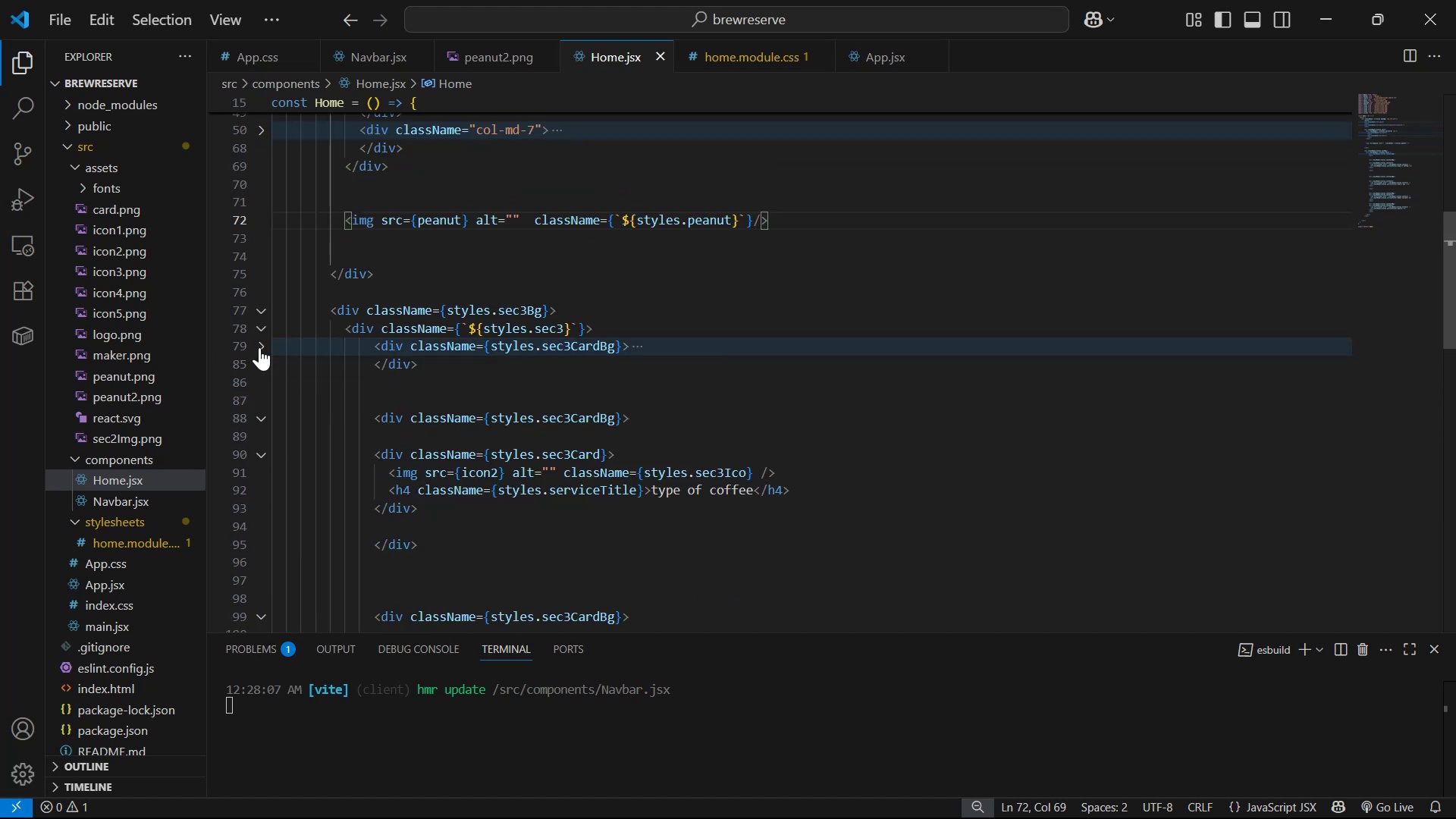 
left_click([259, 327])
 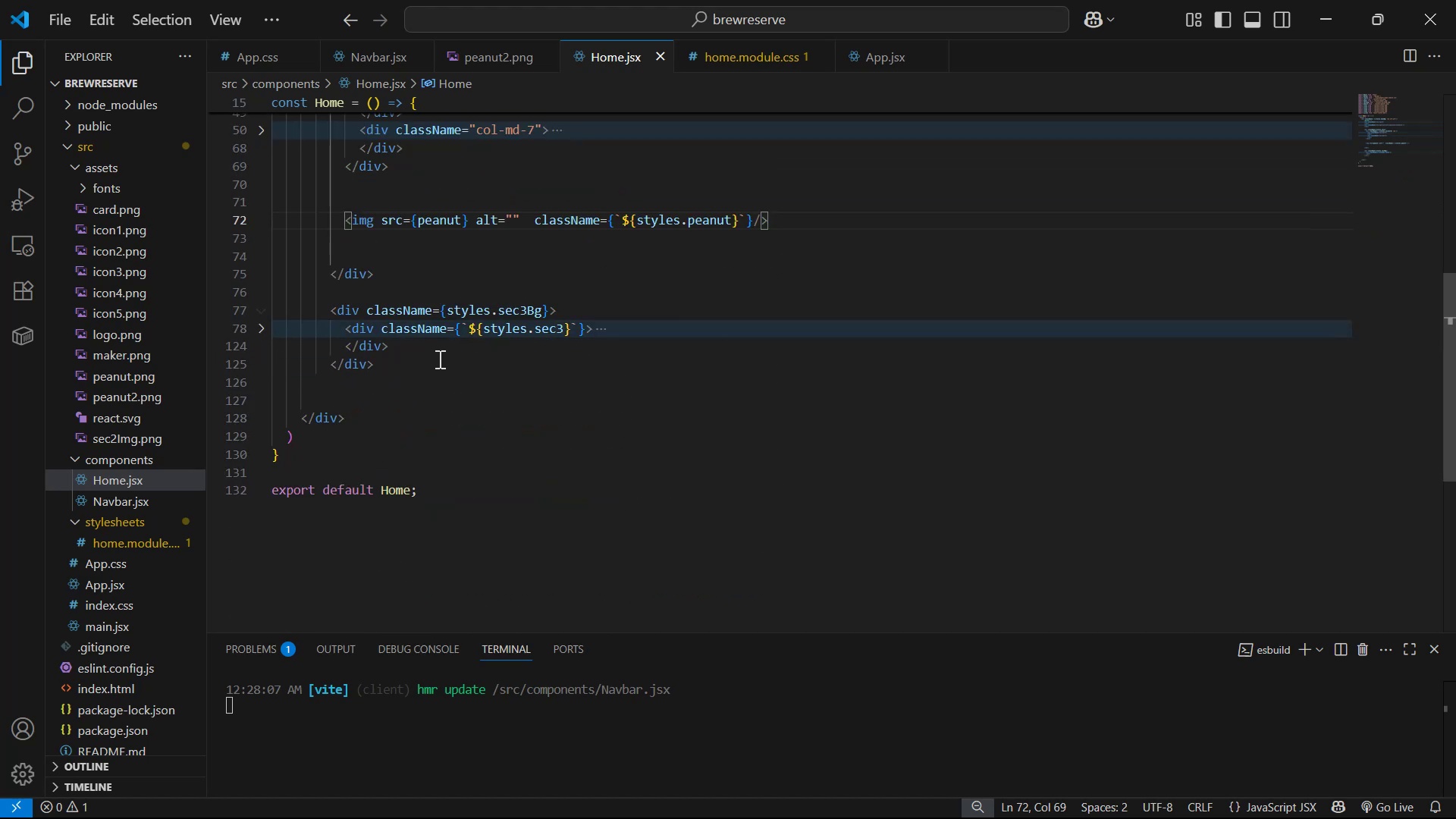 
left_click([431, 349])
 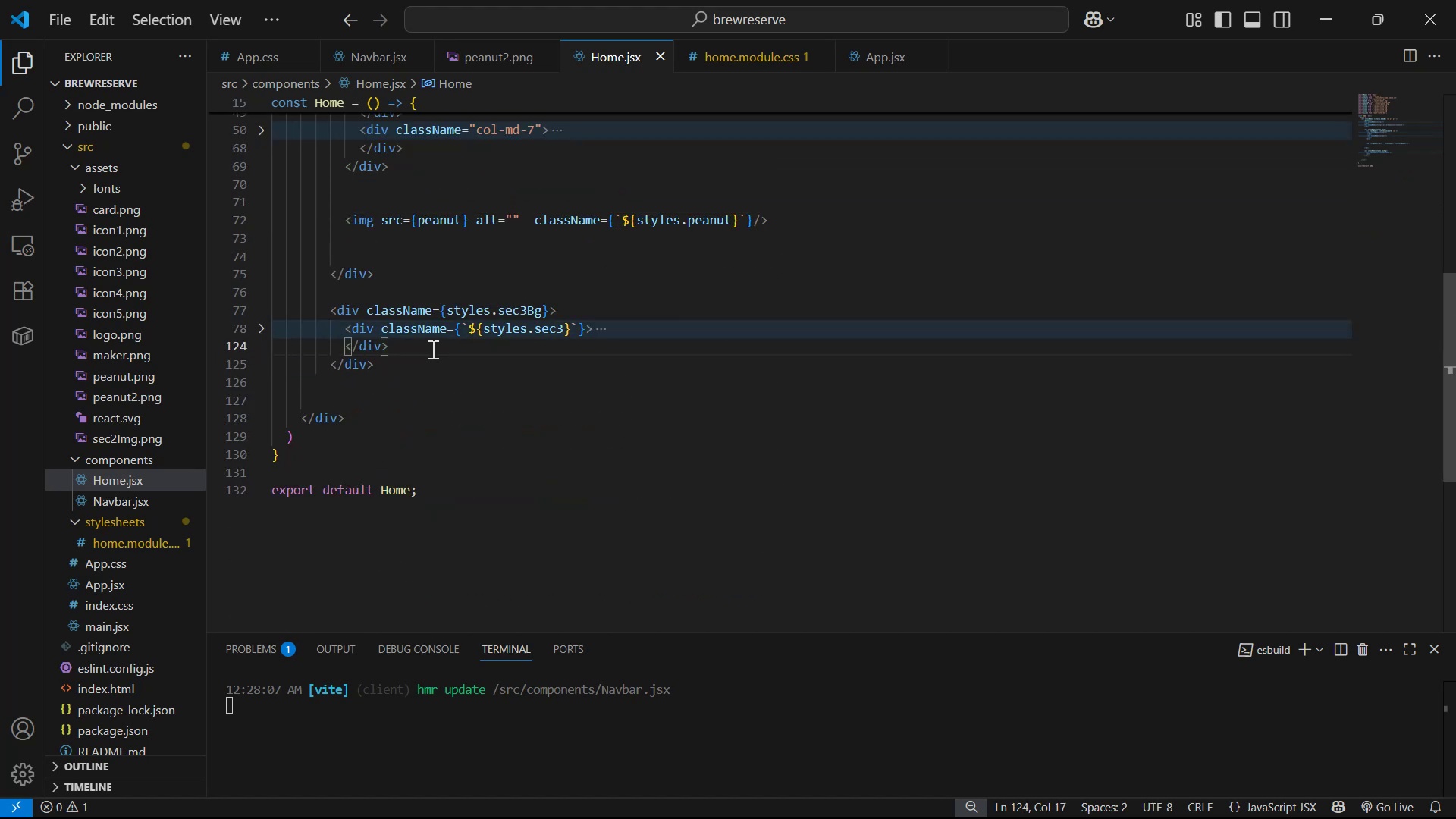 
key(Enter)
 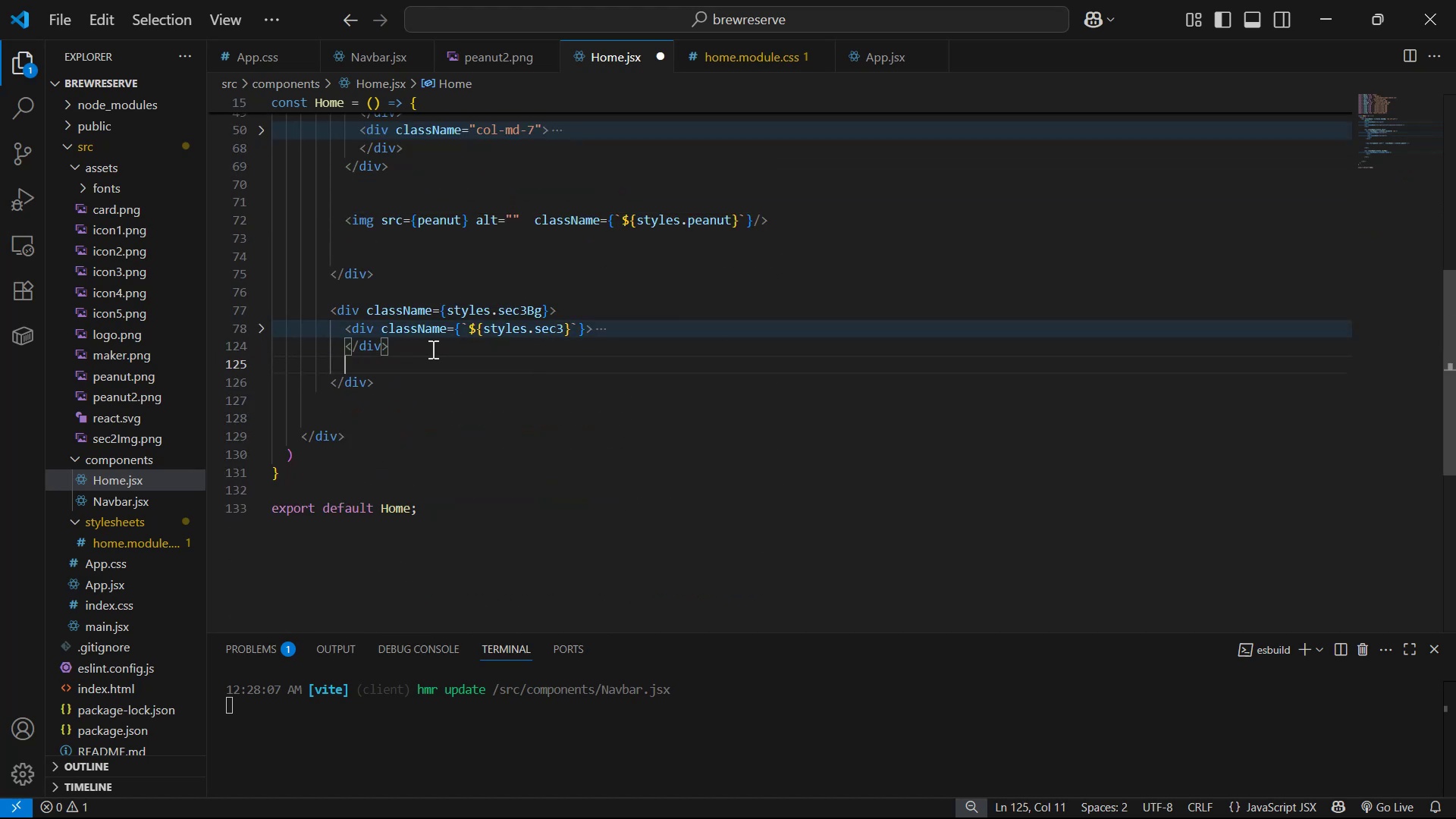 
key(Control+V)
 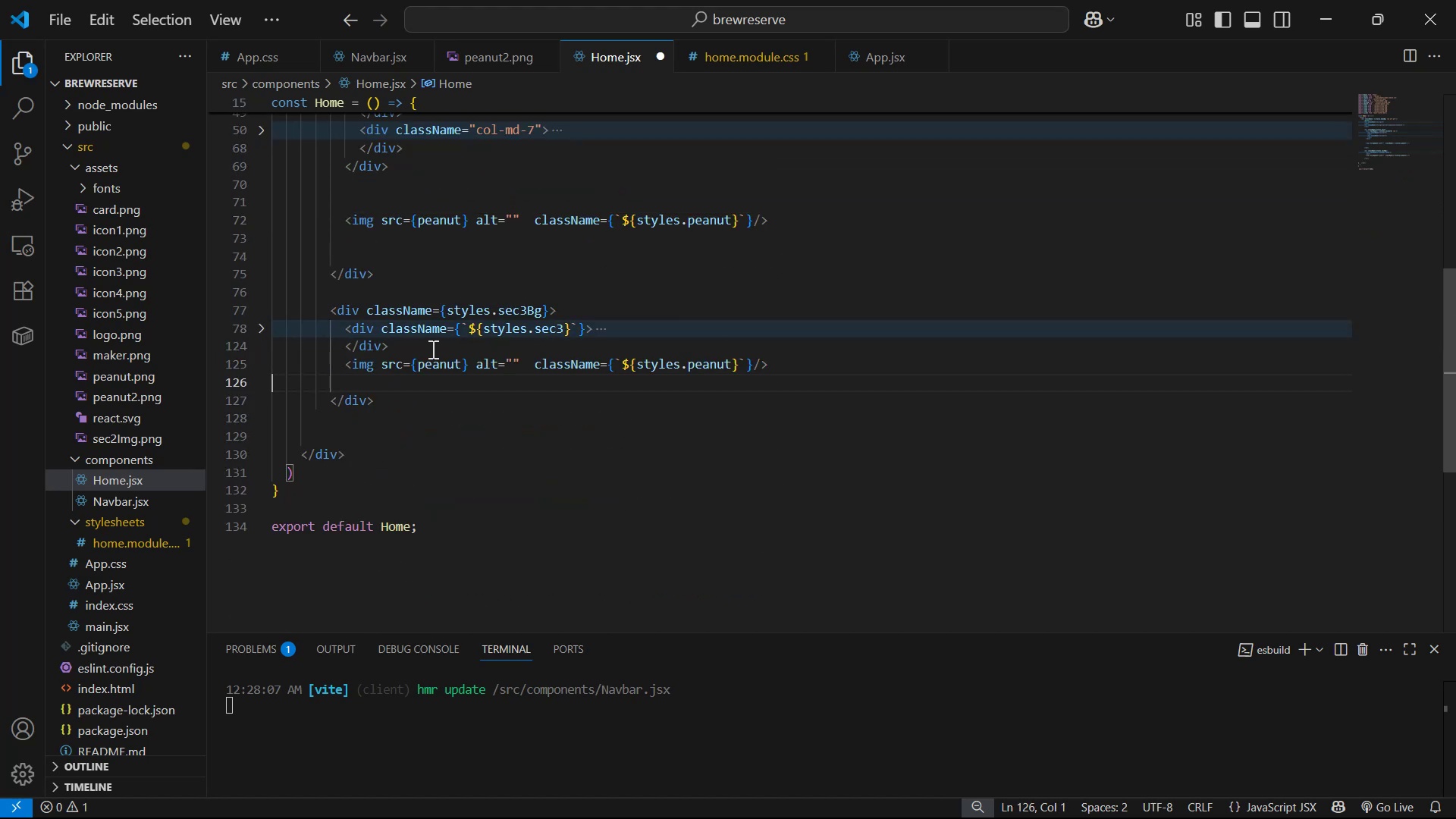 
key(Control+S)
 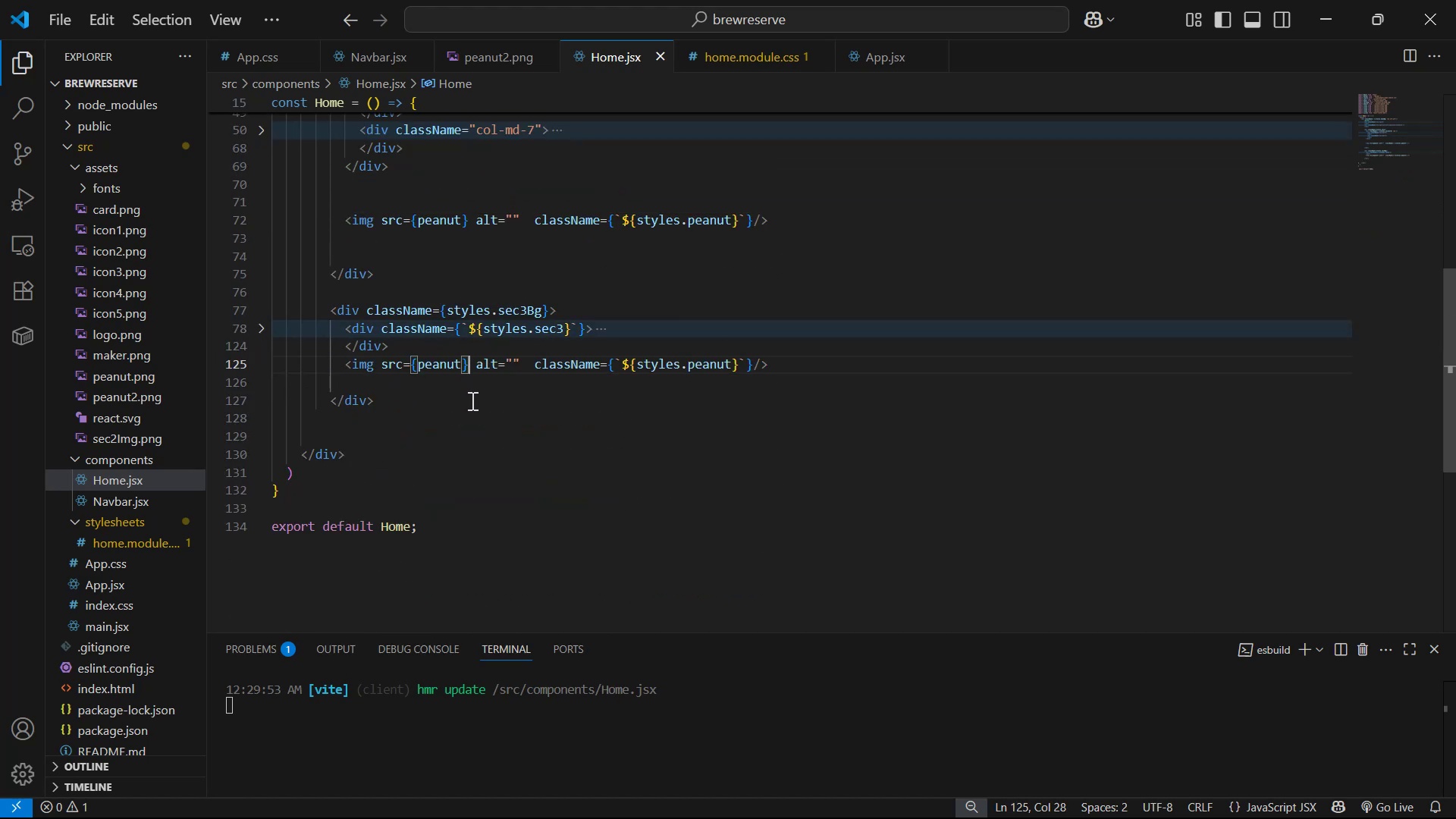 
key(ArrowLeft)
 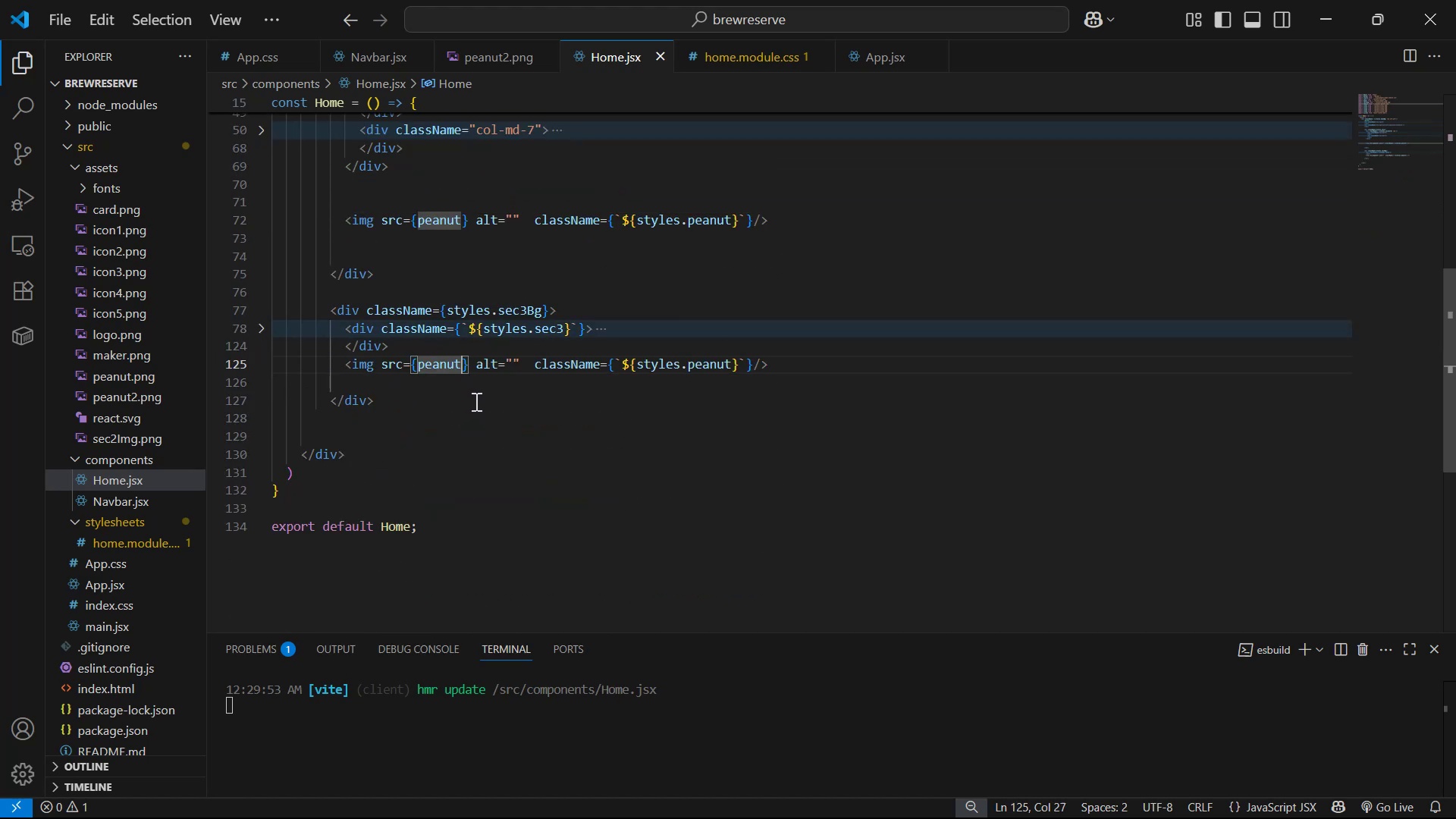 
key(Backspace)
type(t2)
 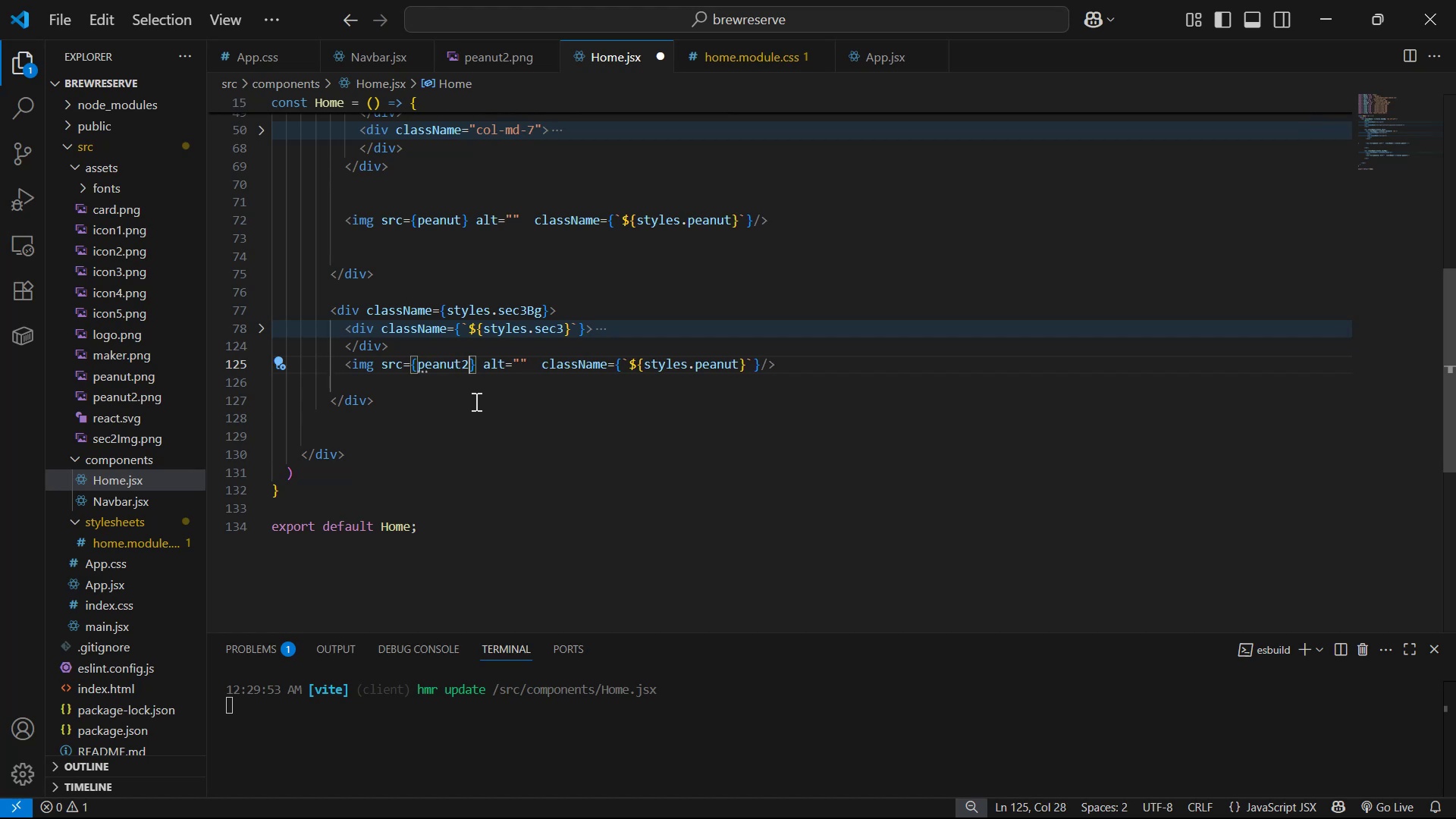 
key(Control+S)
 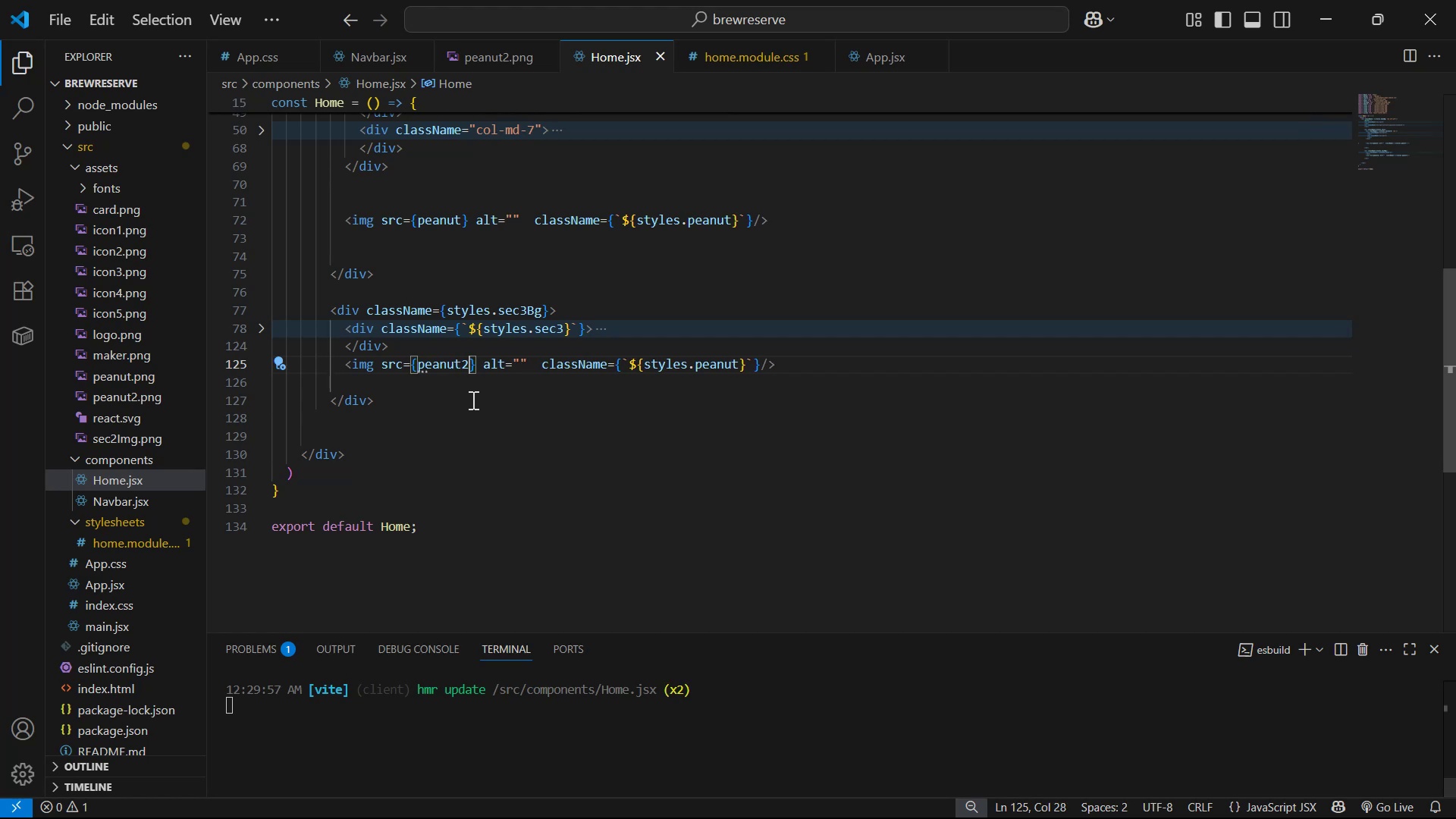 
scroll: coordinate [592, 357], scroll_direction: up, amount: 16.0
 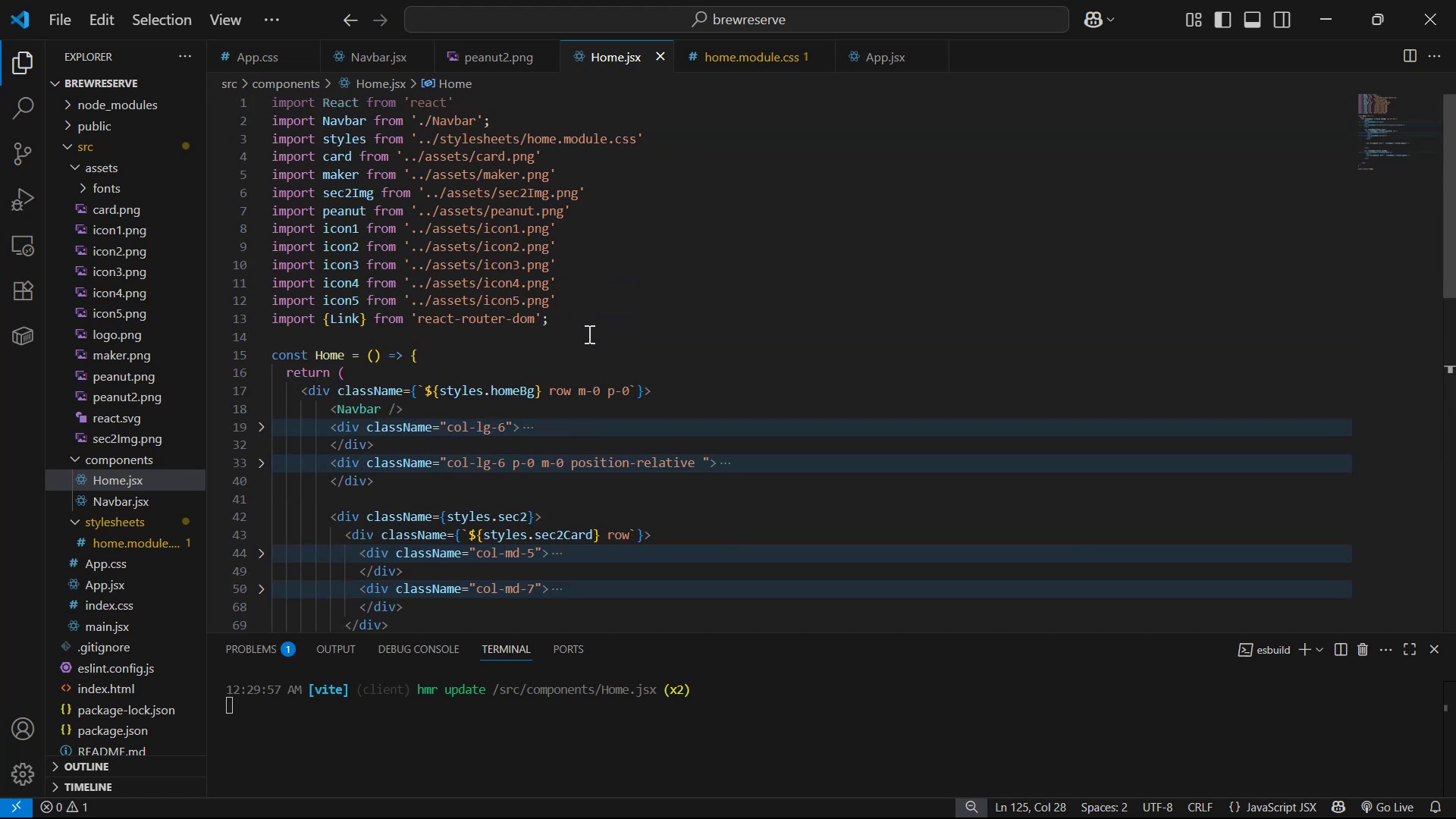 
left_click([588, 329])
 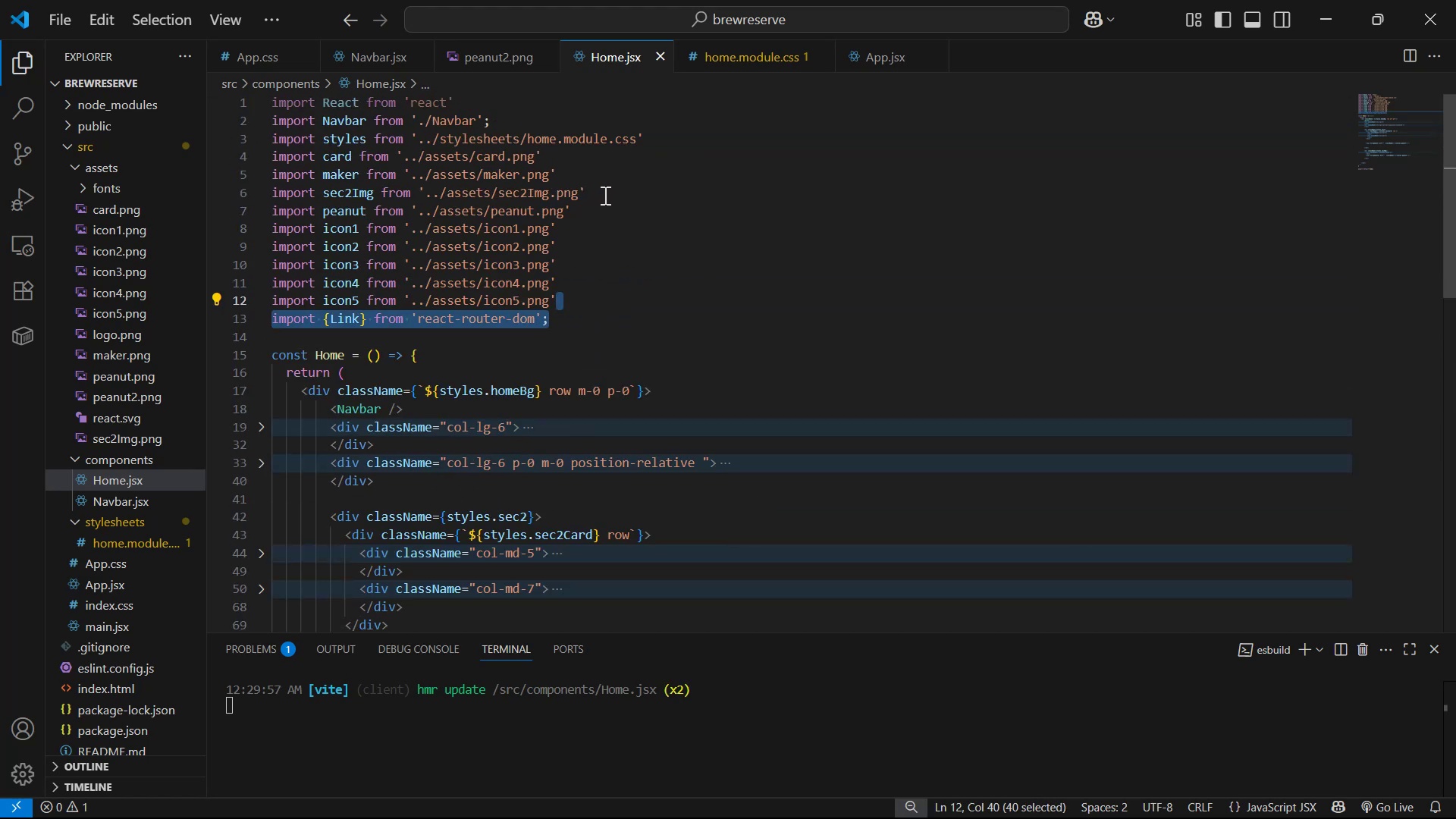 
double_click([606, 209])
 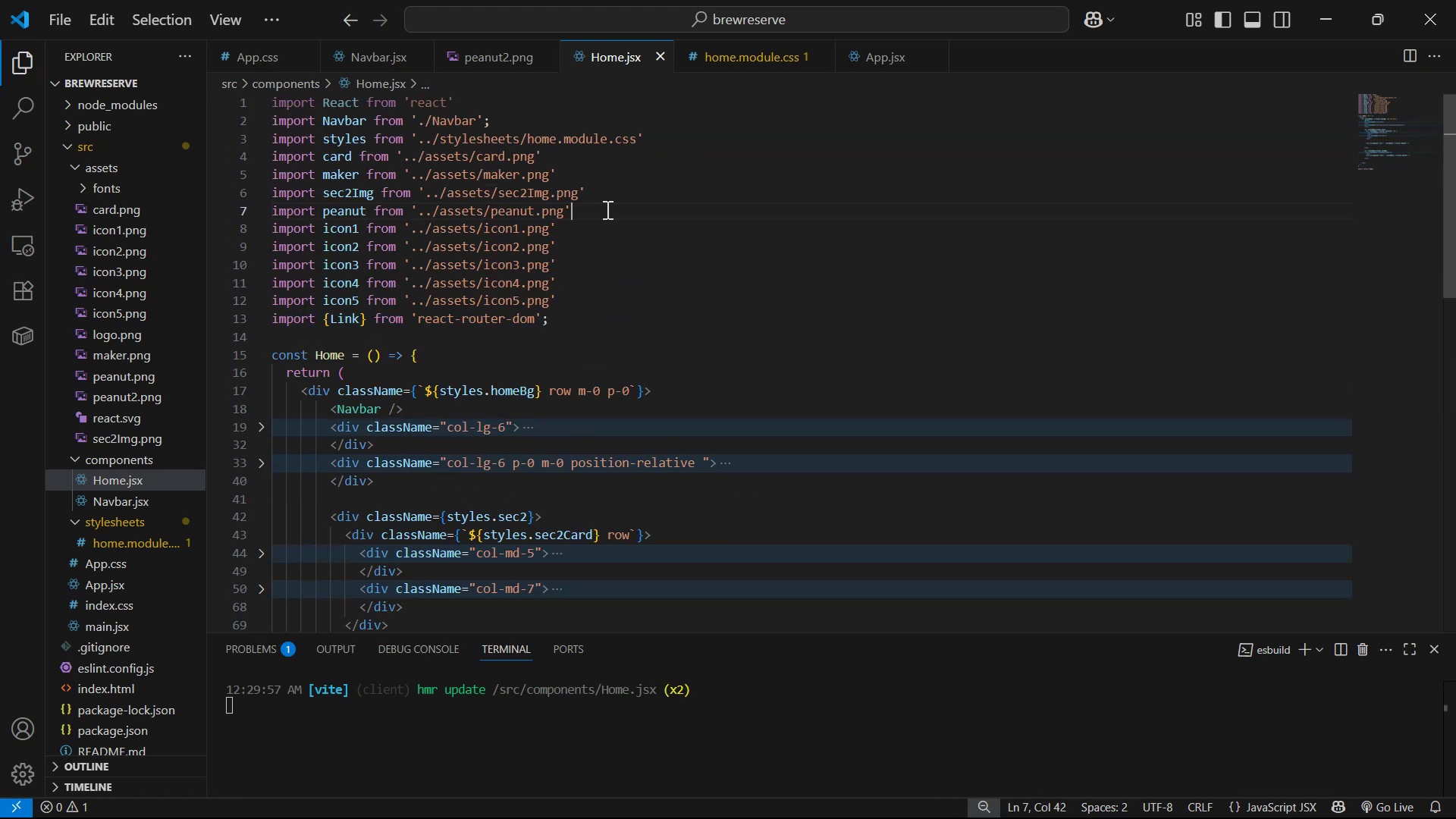 
key(Alt+Shift+ArrowDown)
 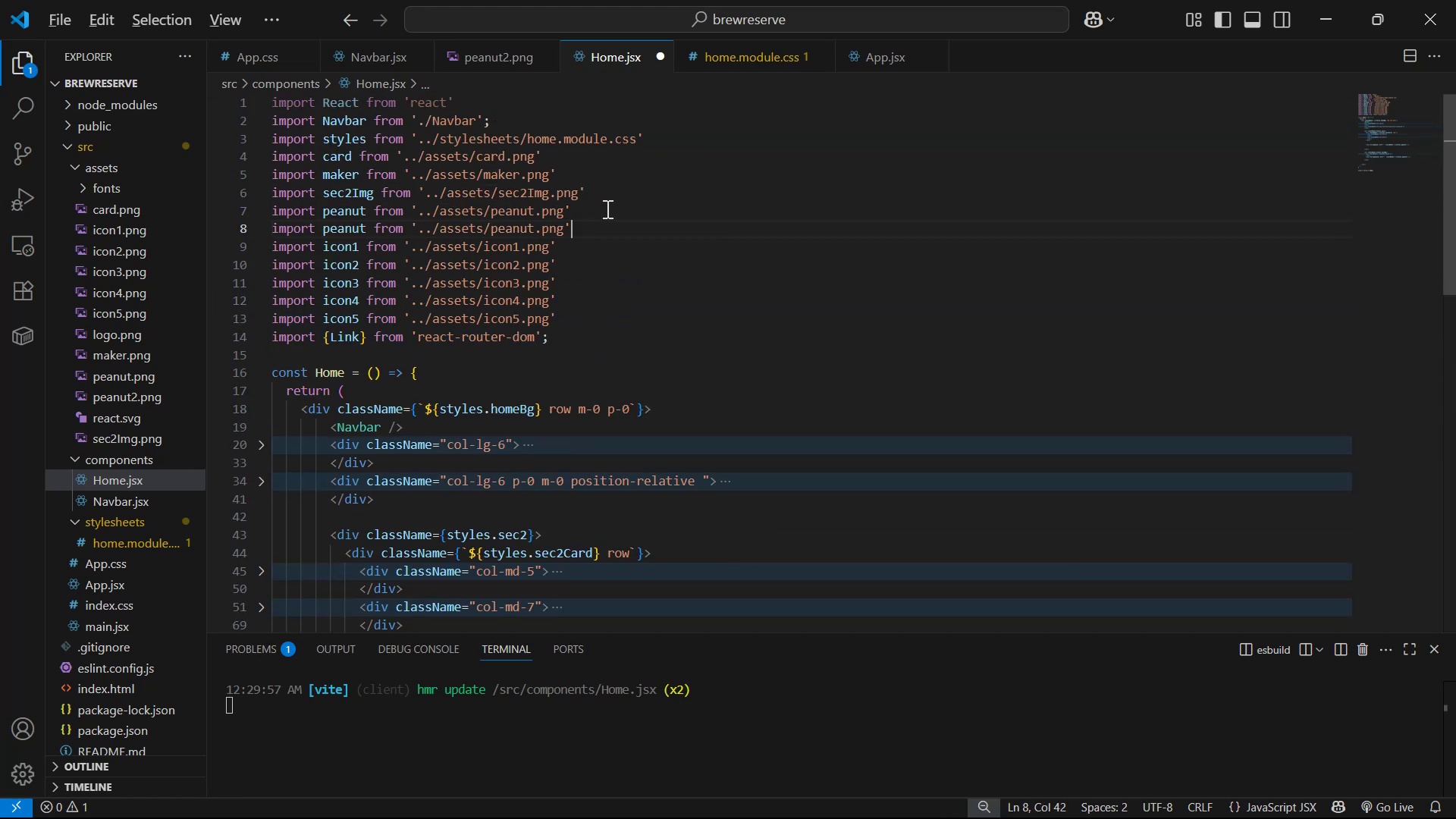 
key(ArrowLeft)
 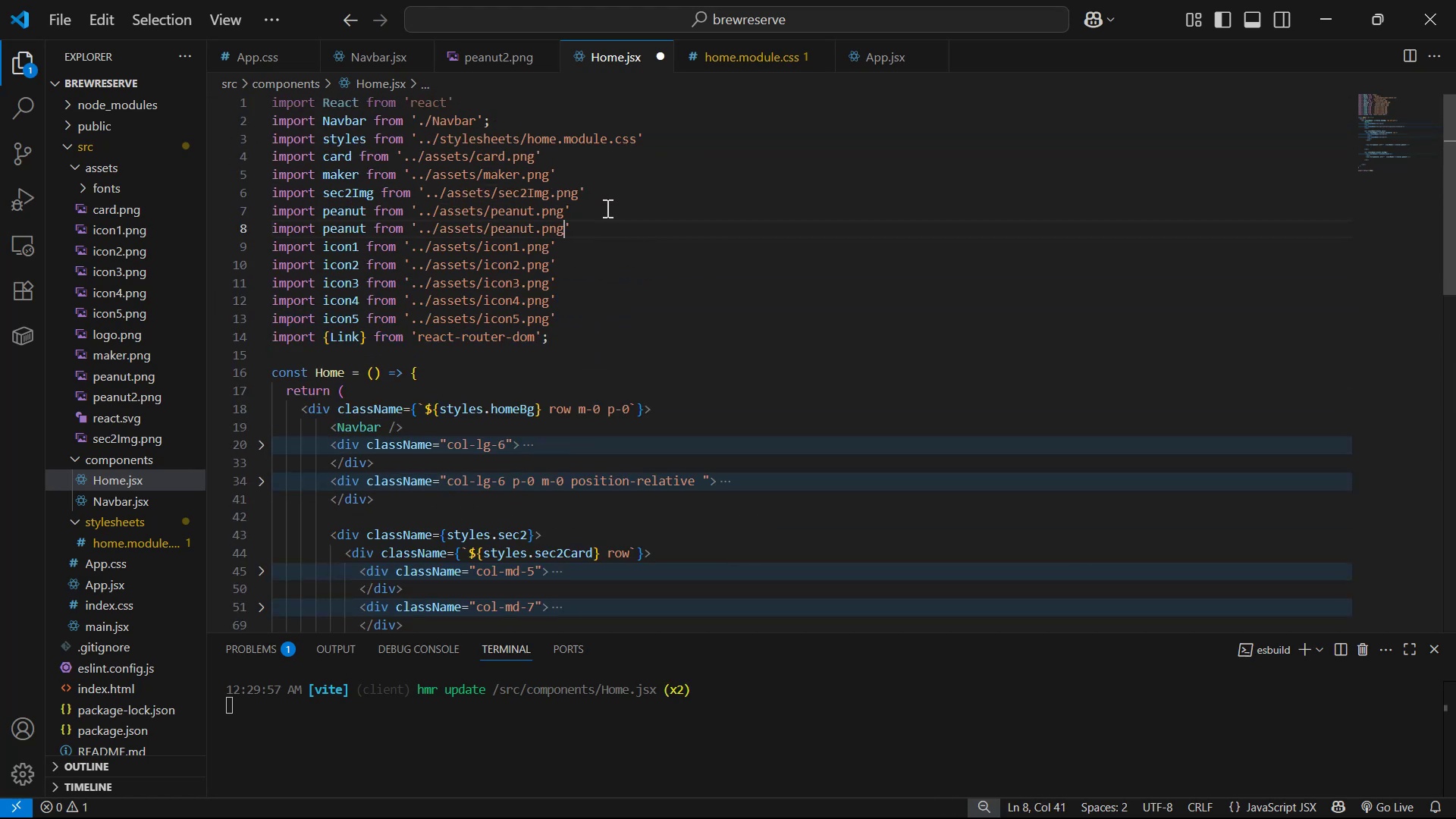 
key(ArrowLeft)
 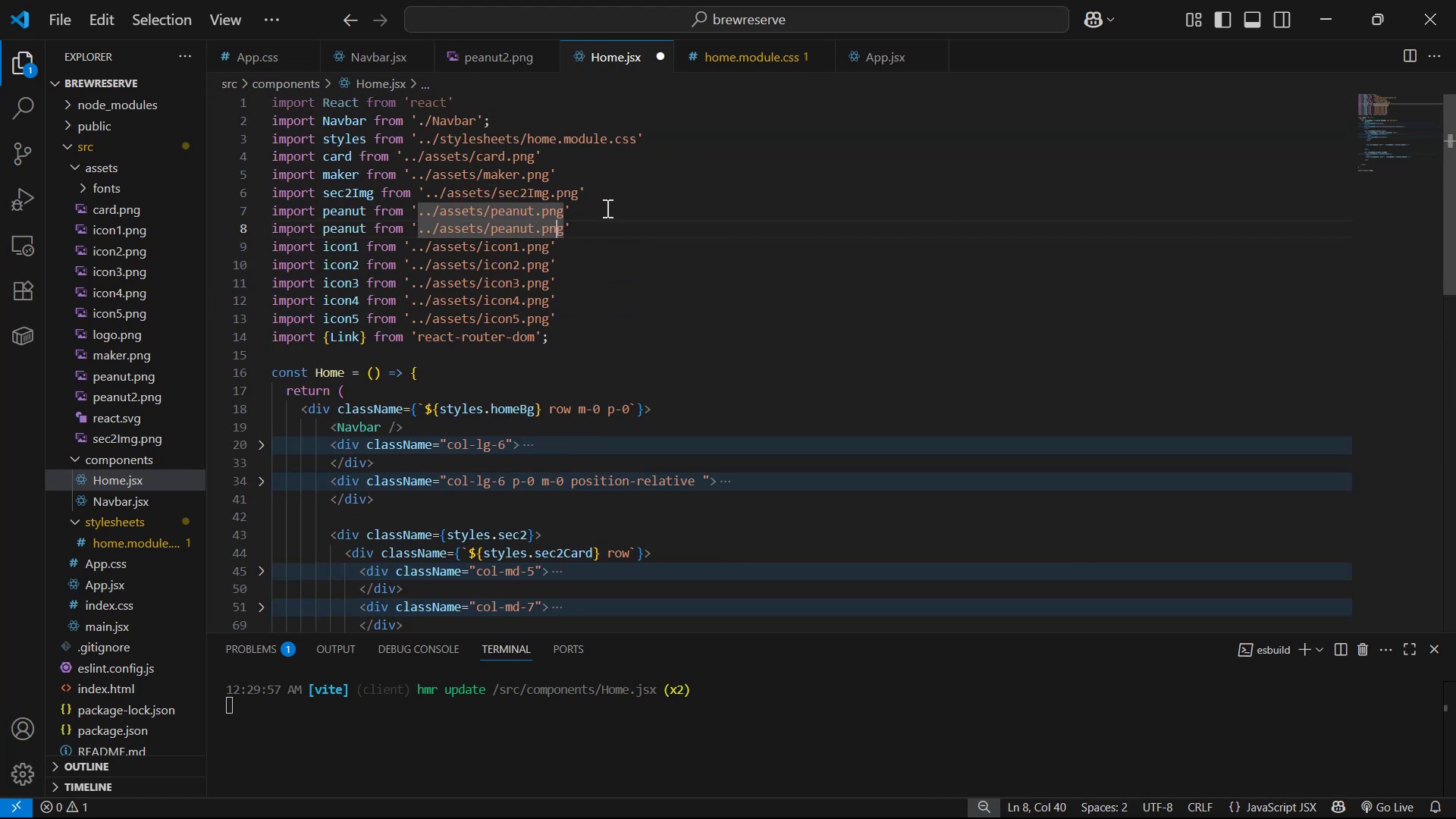 
key(ArrowLeft)
 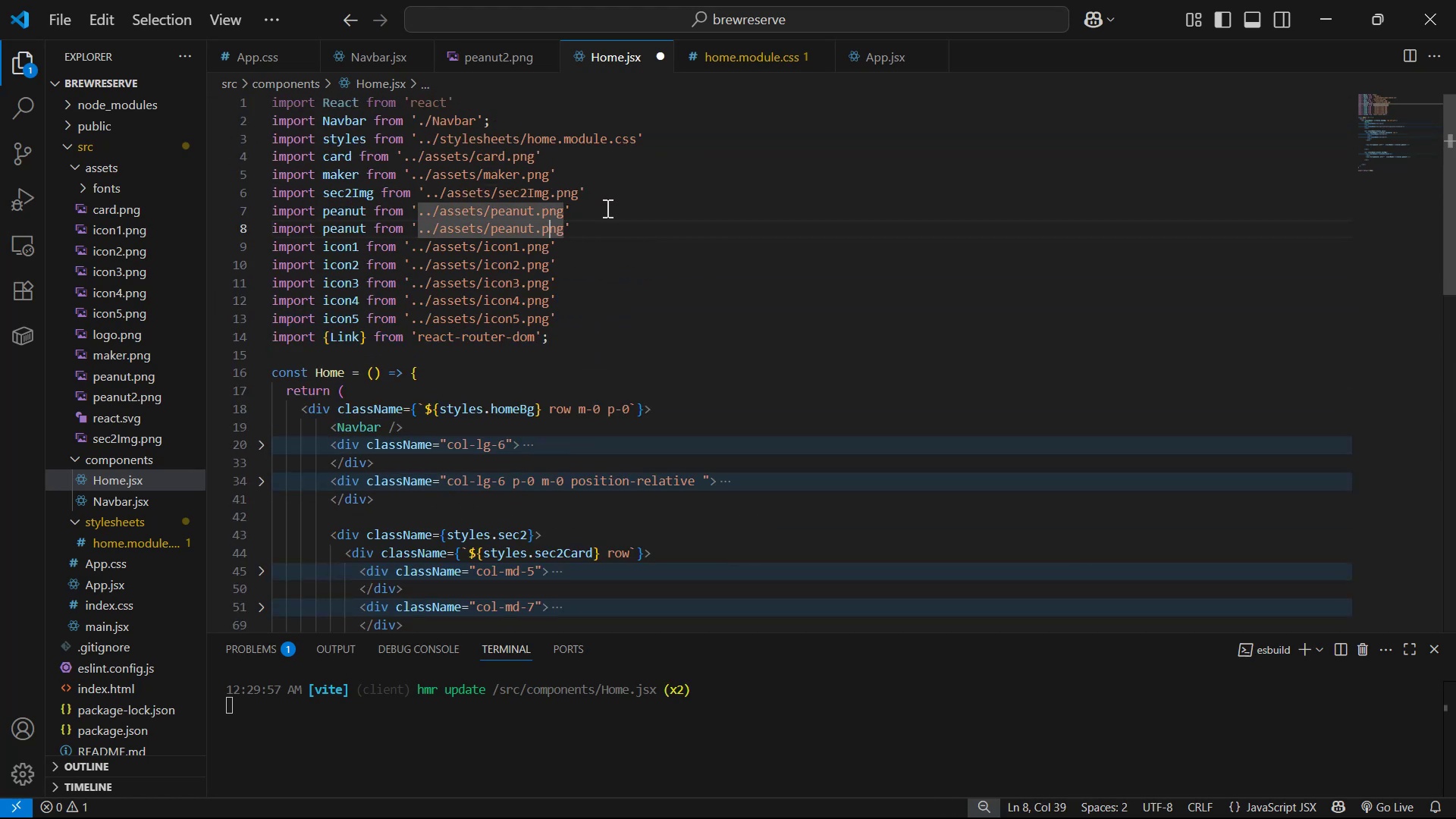 
key(ArrowLeft)
 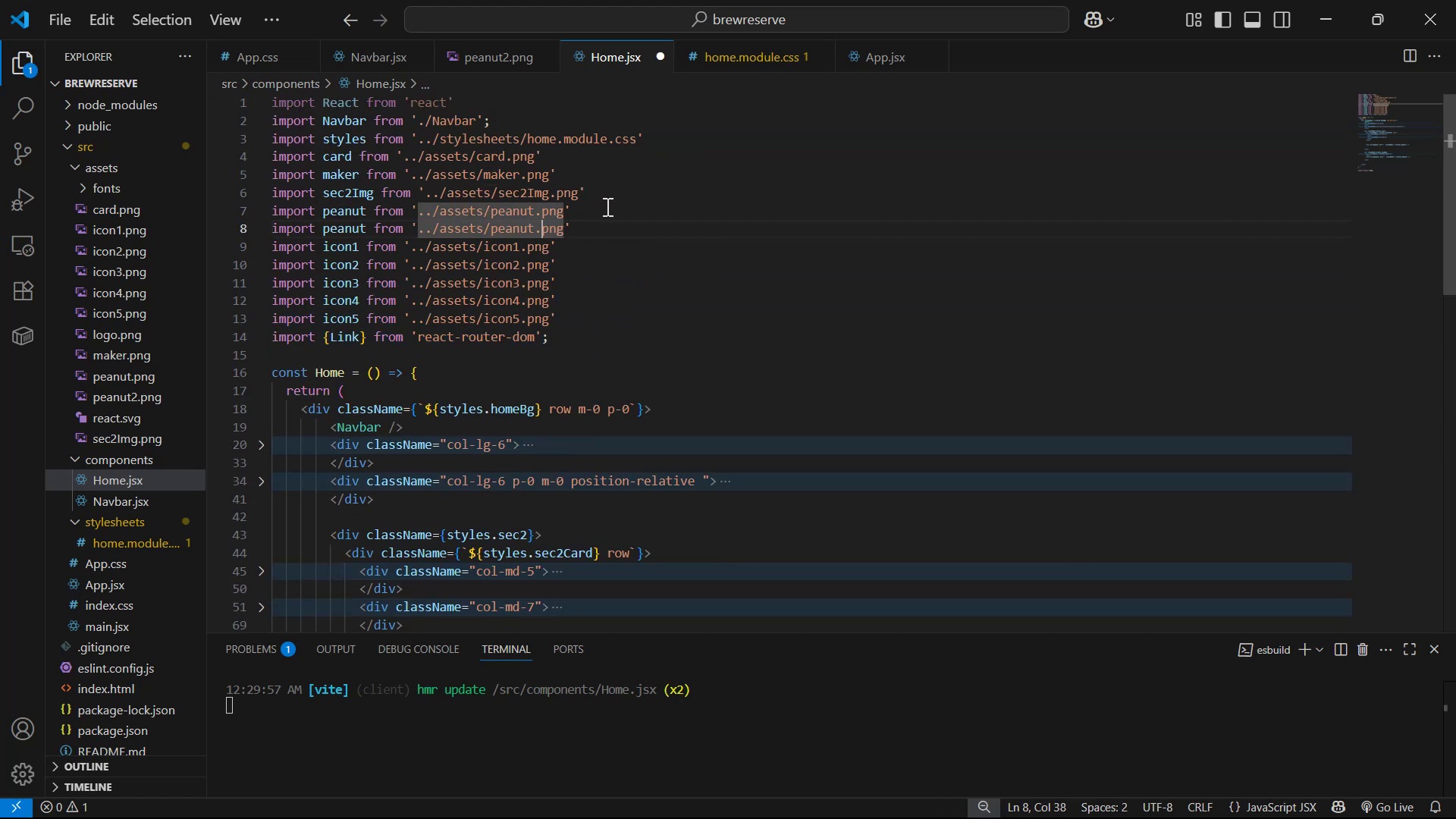 
key(ArrowLeft)
 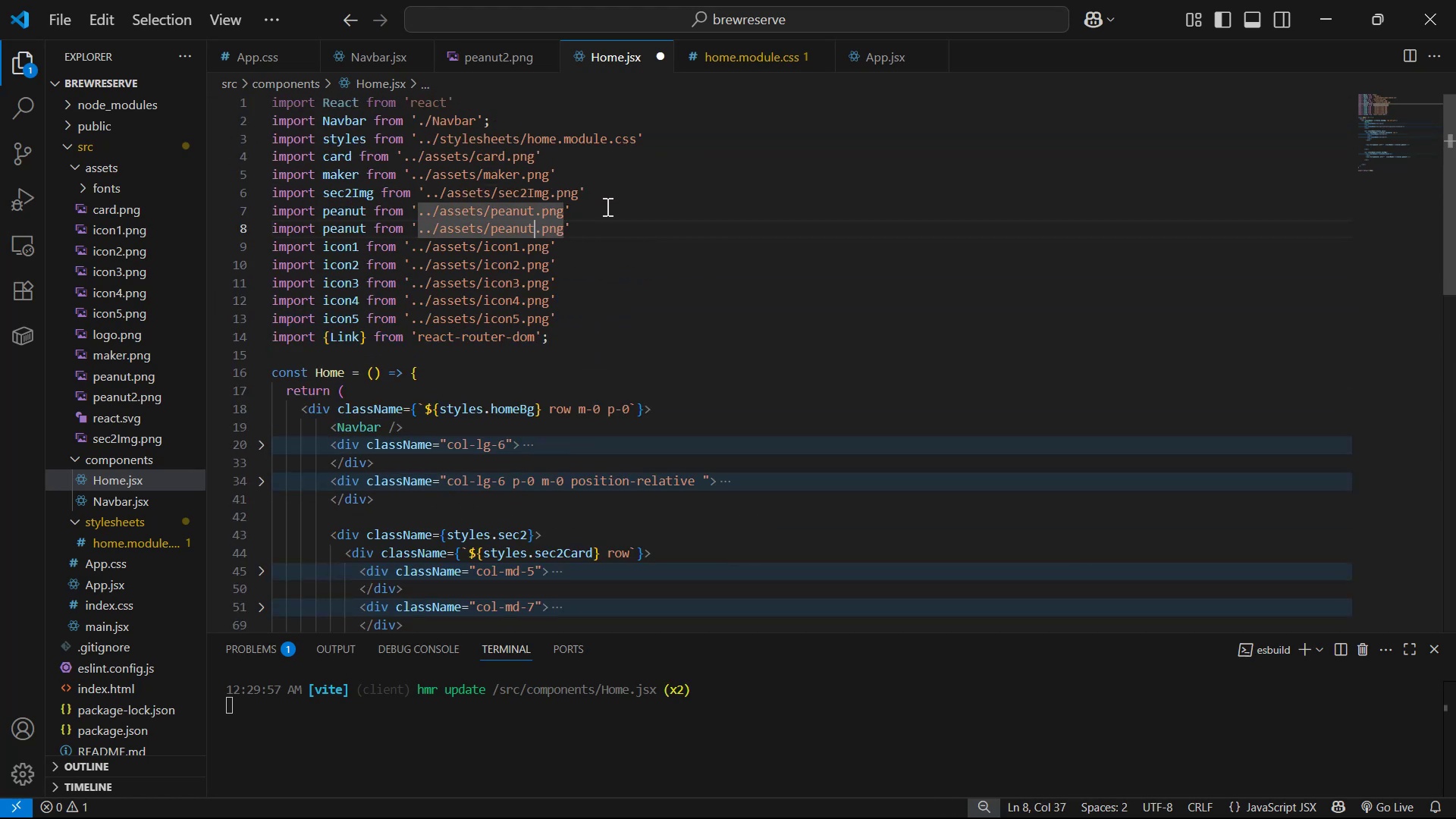 
key(2)
 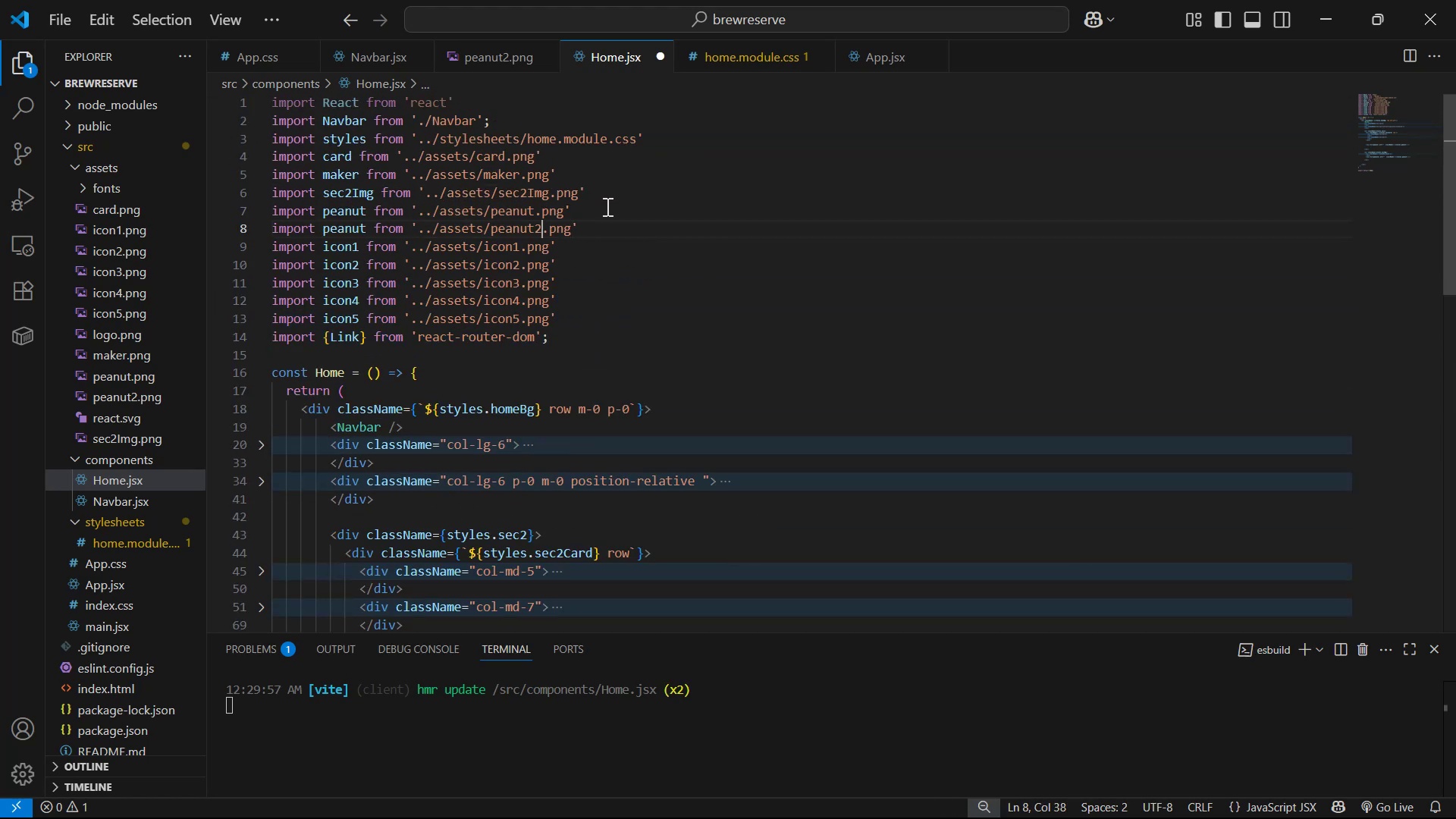 
hold_key(key=ArrowLeft, duration=1.18)
 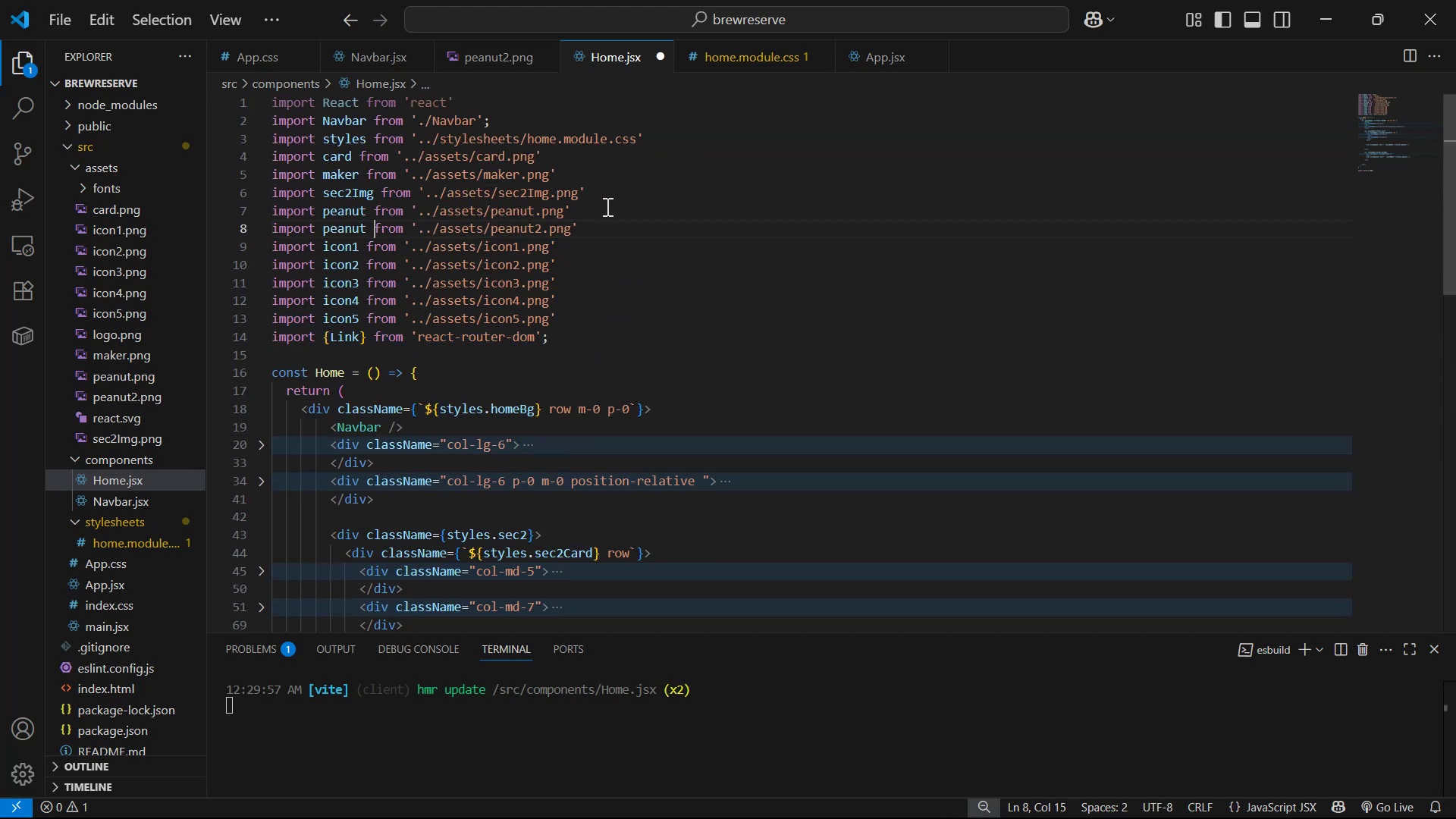 
key(ArrowLeft)
 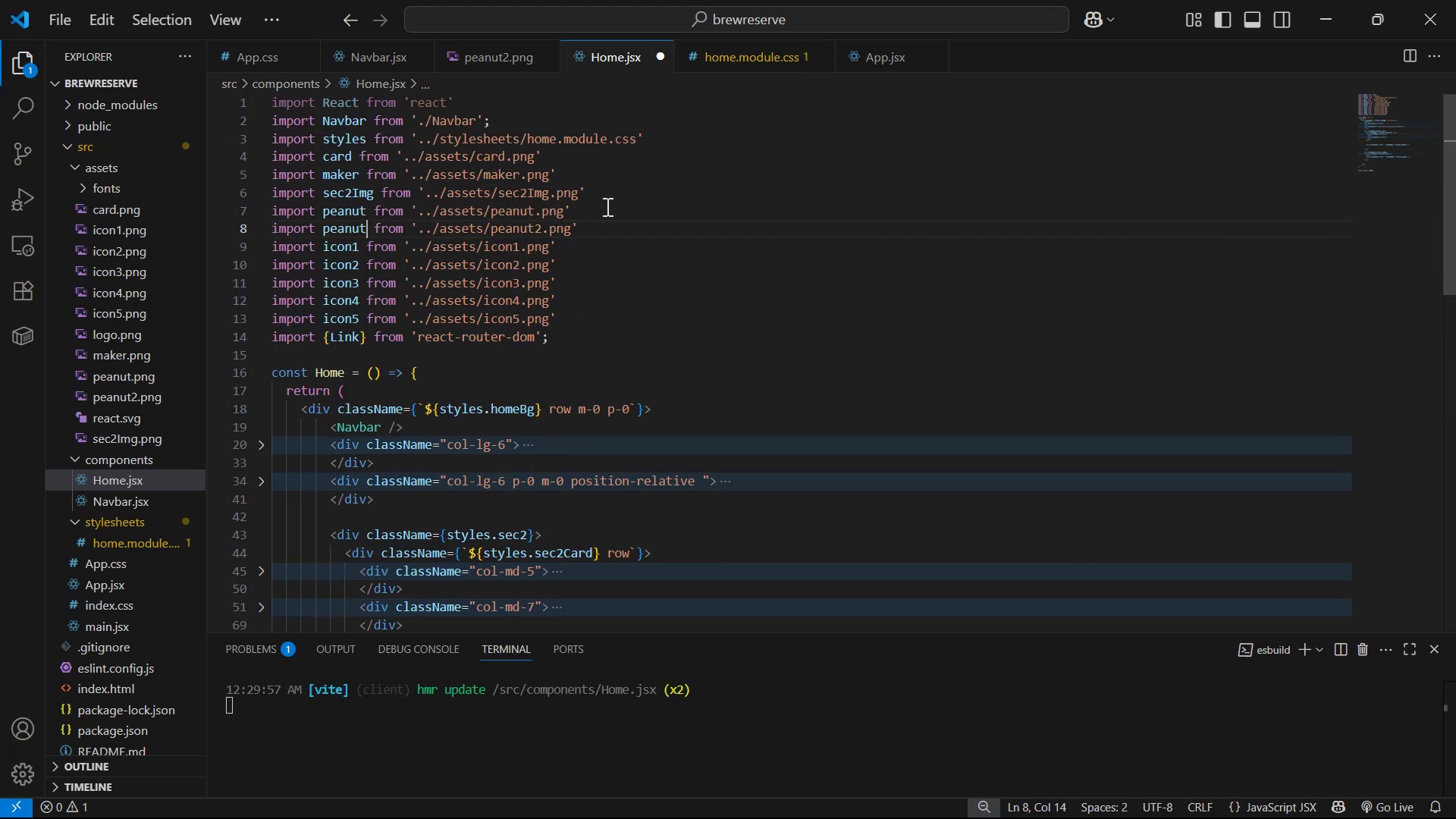 
key(2)
 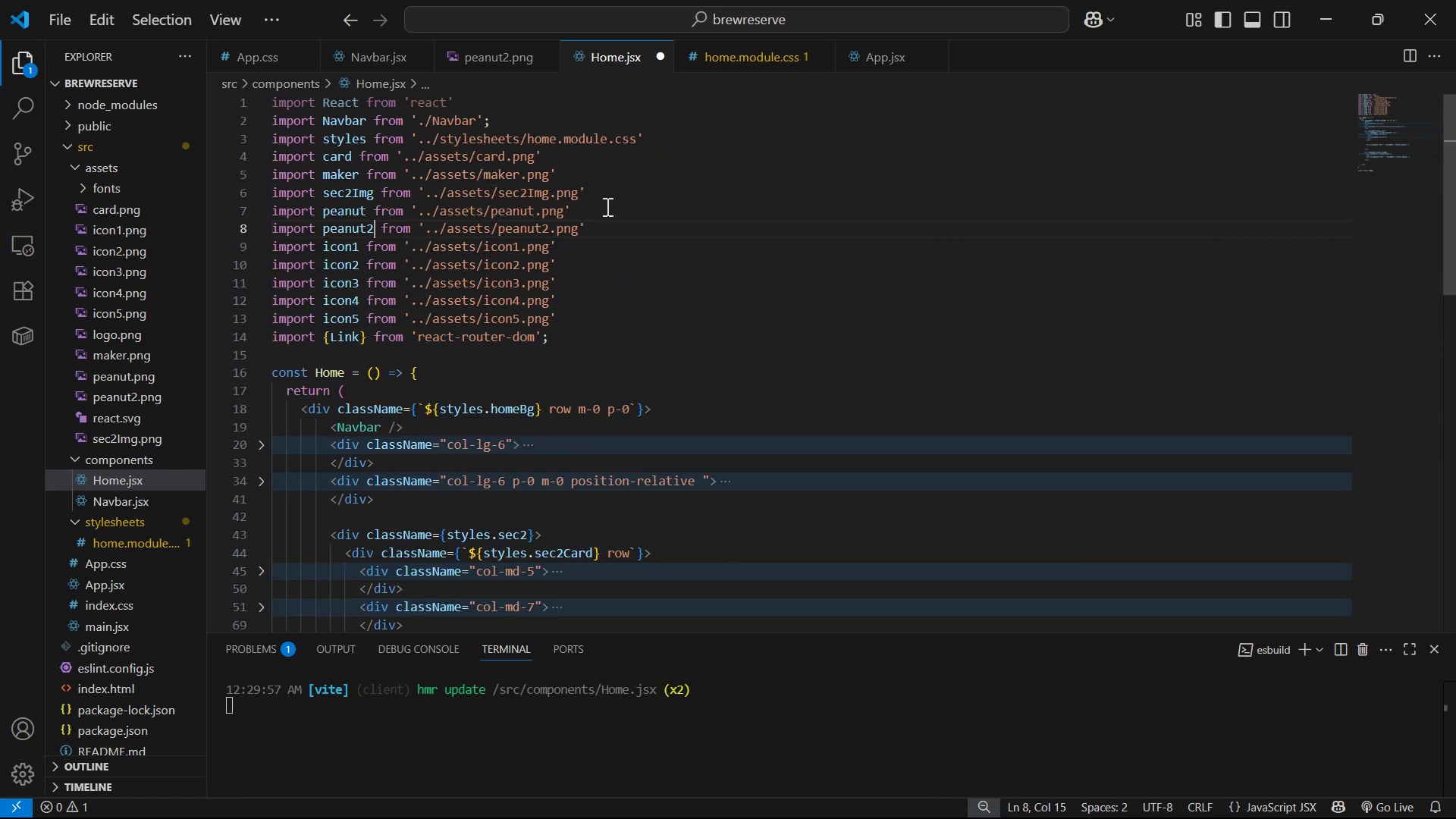 
key(Control+S)
 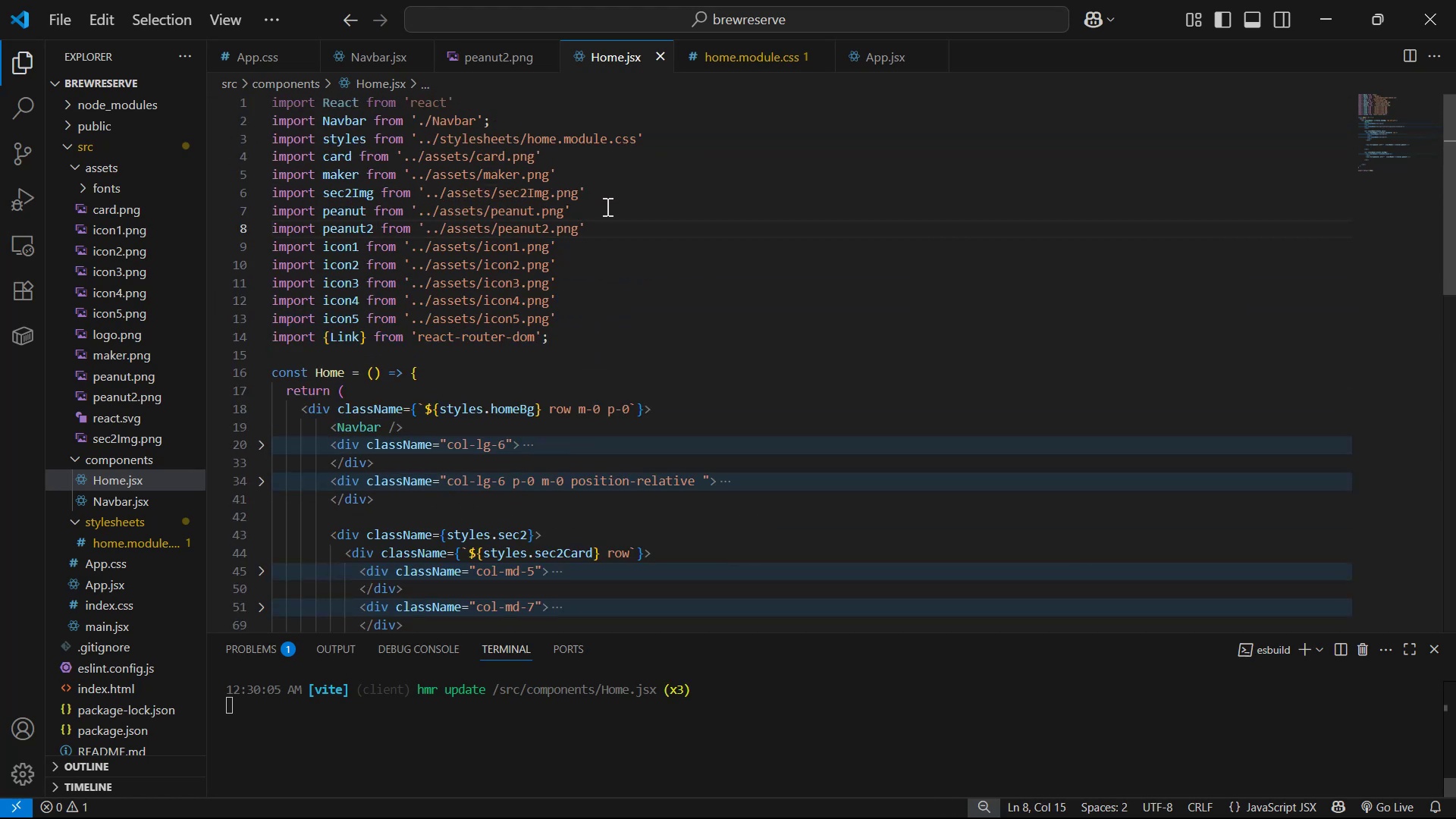 
key(Alt+AltLeft)
 